 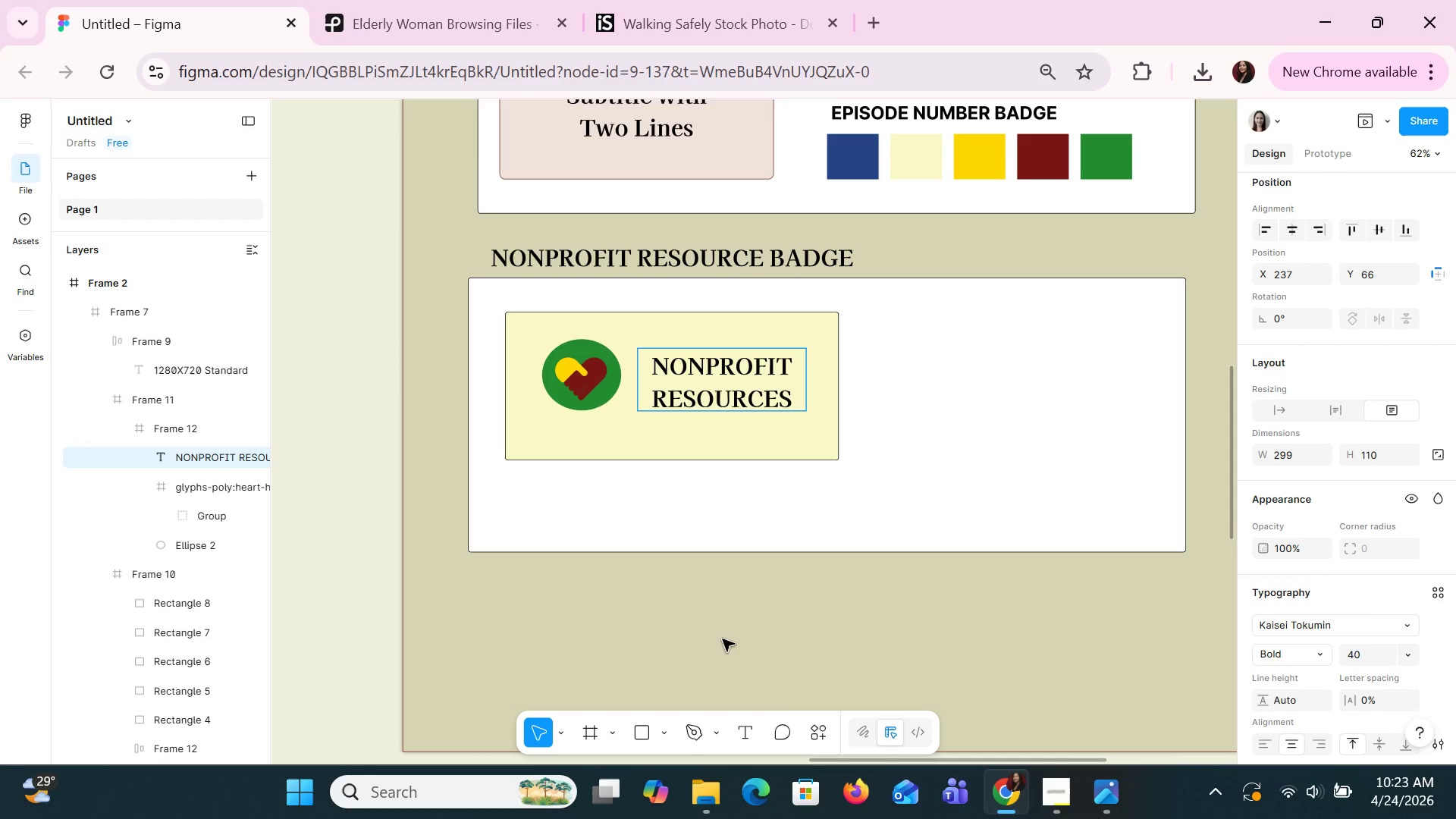 
left_click_drag(start_coordinate=[730, 464], to_coordinate=[726, 461])
 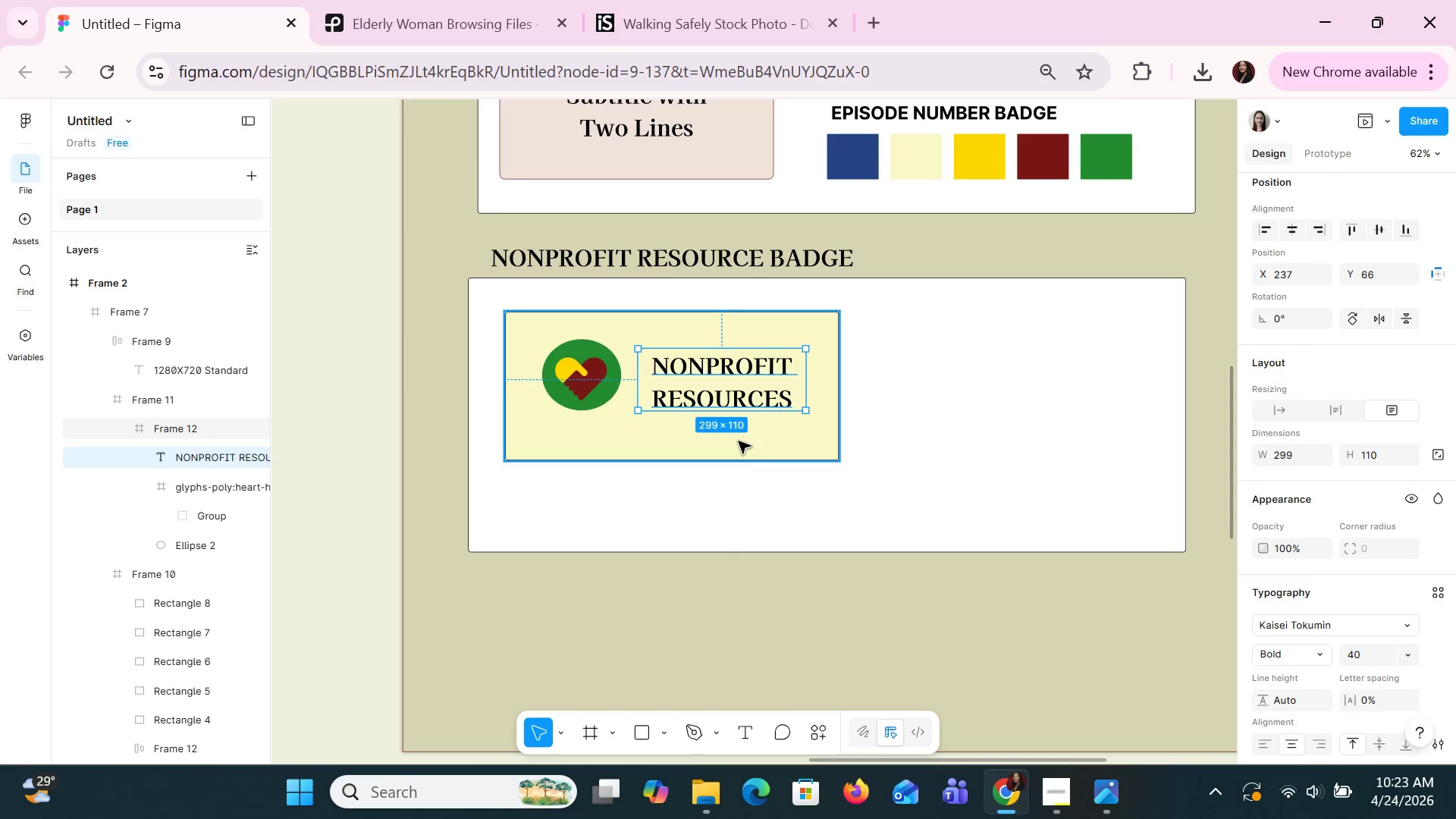 
left_click([739, 438])
 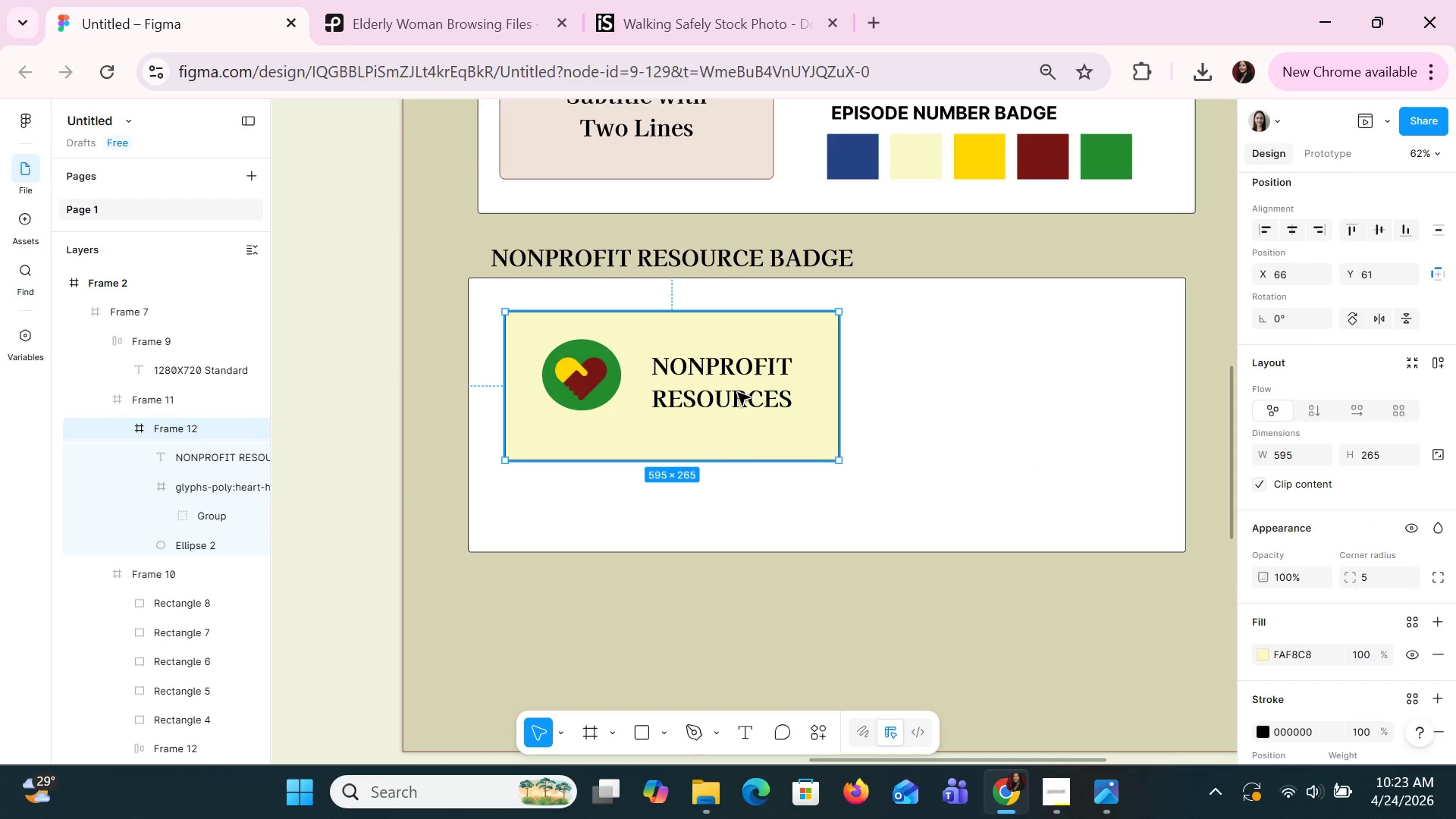 
double_click([736, 391])
 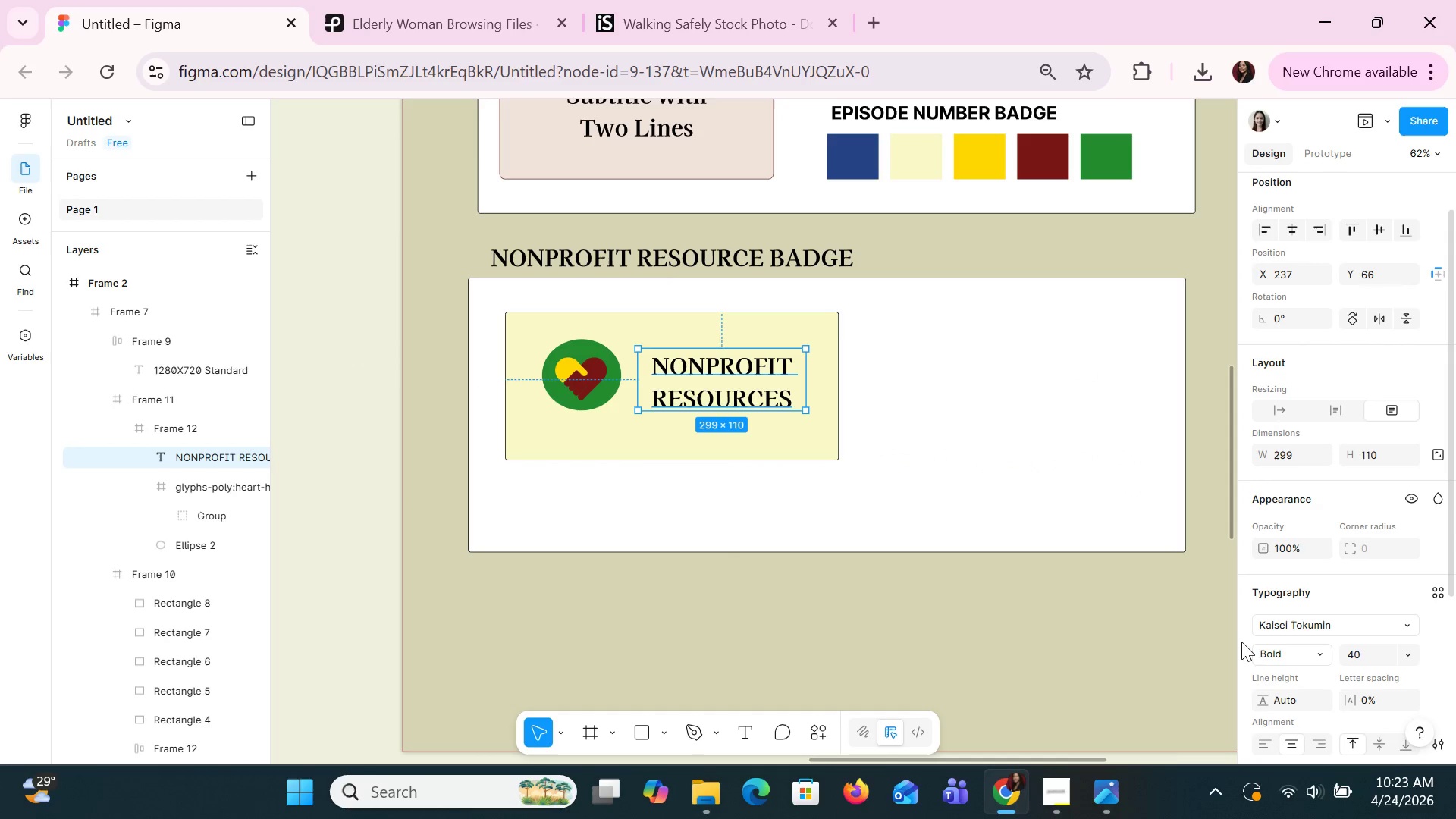 
scroll: coordinate [1309, 558], scroll_direction: down, amount: 1.0
 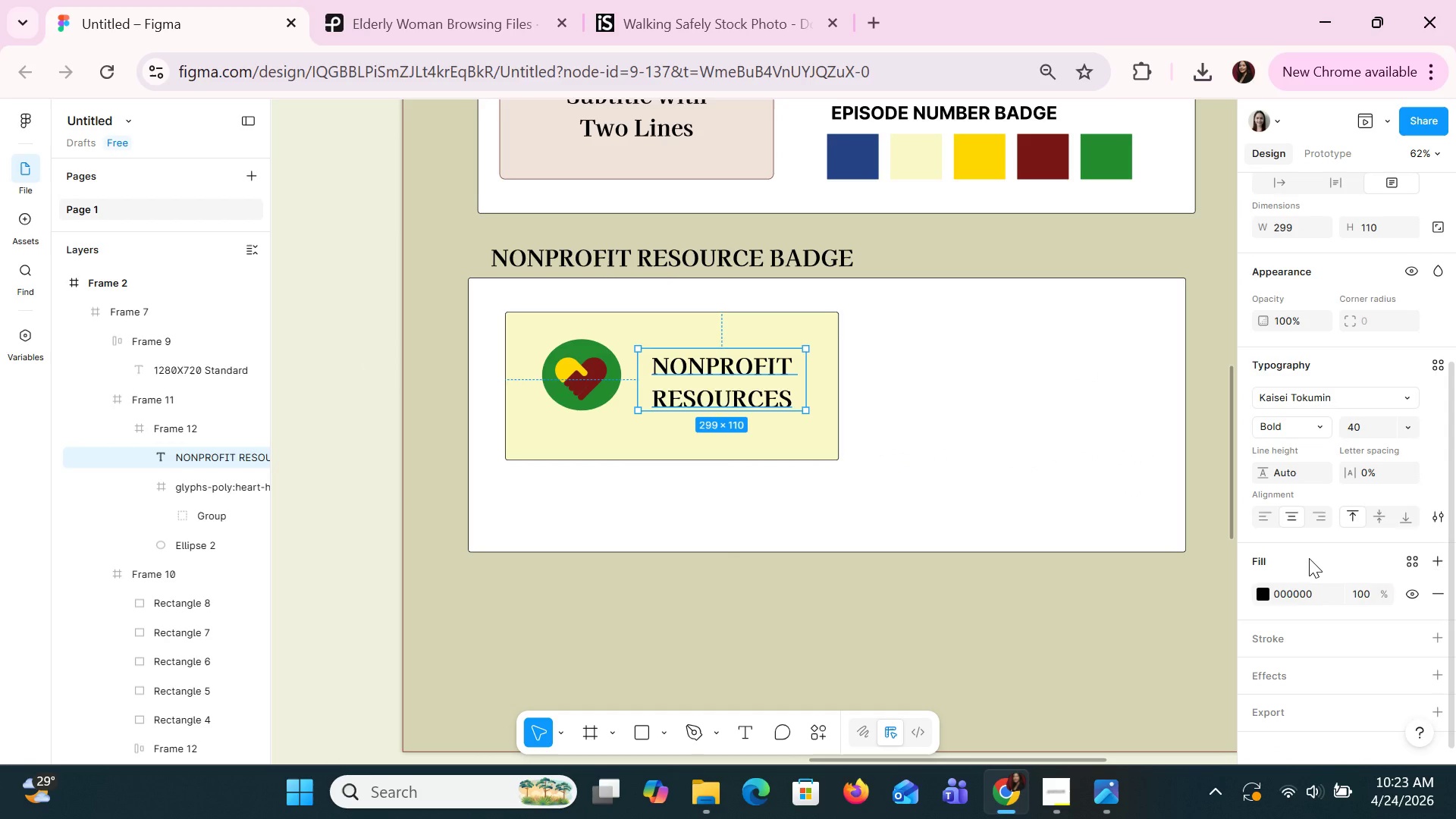 
key(Shift+A)
 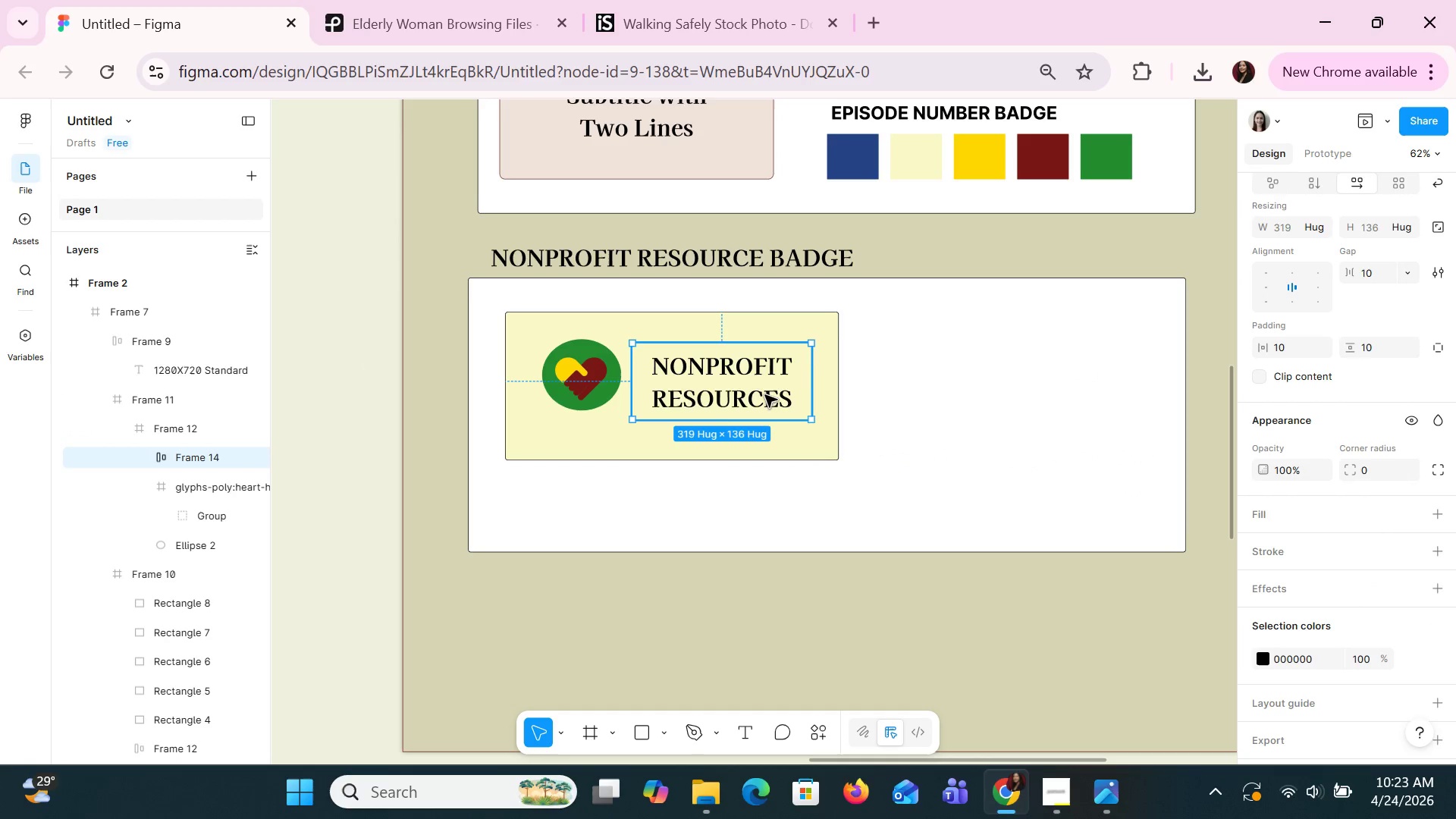 
left_click_drag(start_coordinate=[761, 391], to_coordinate=[739, 384])
 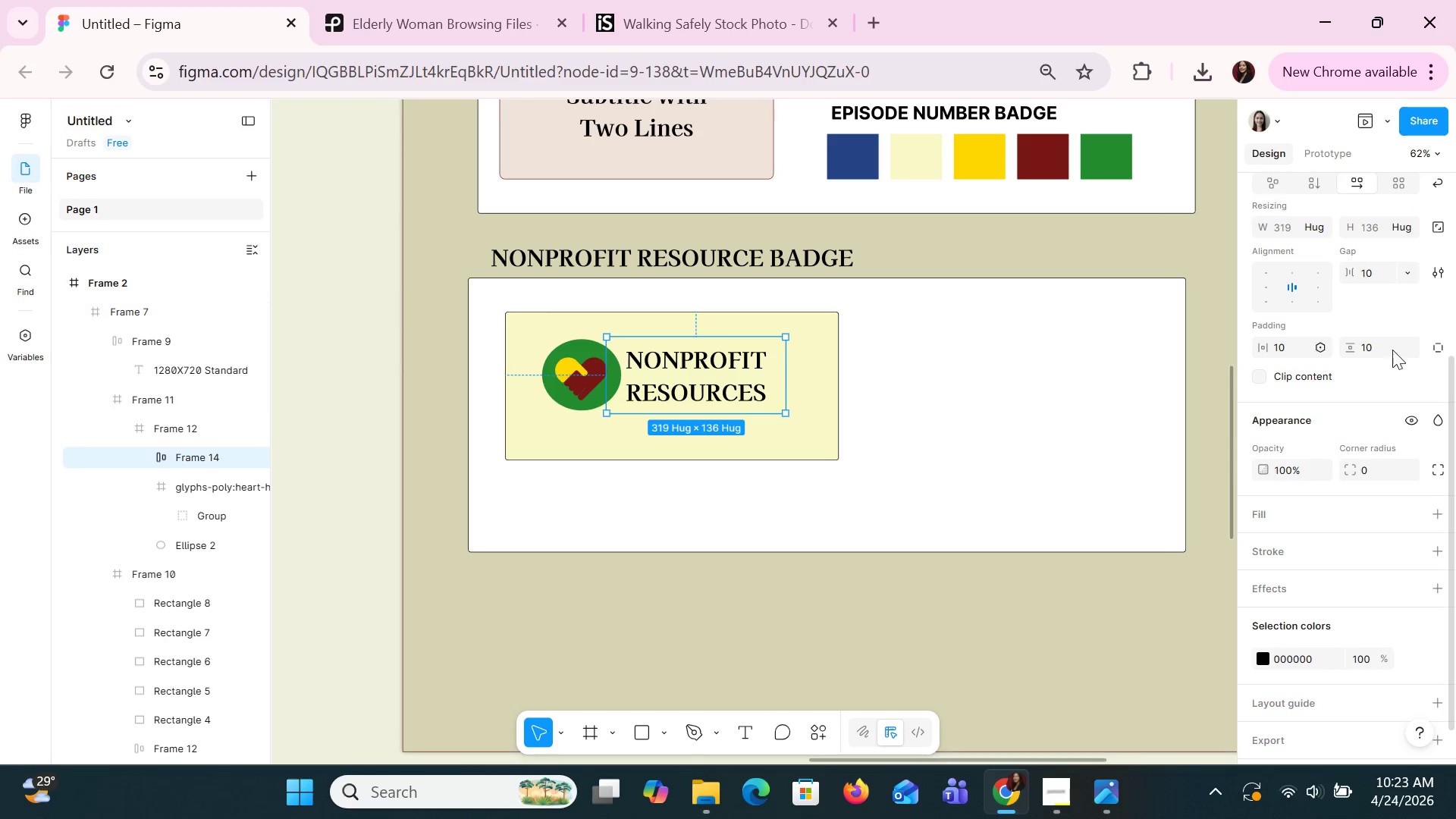 
left_click([1038, 315])
 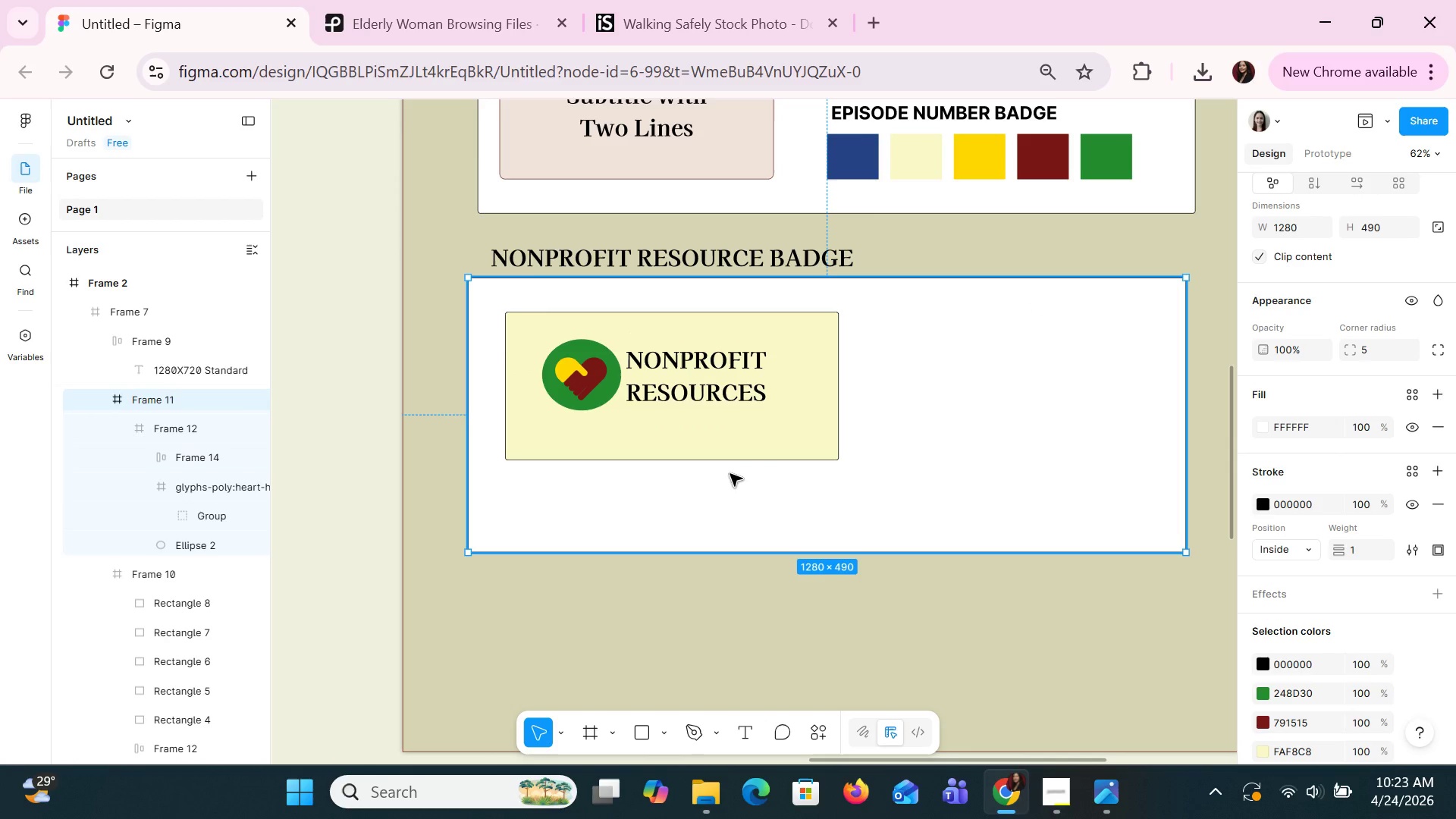 
wait(13.81)
 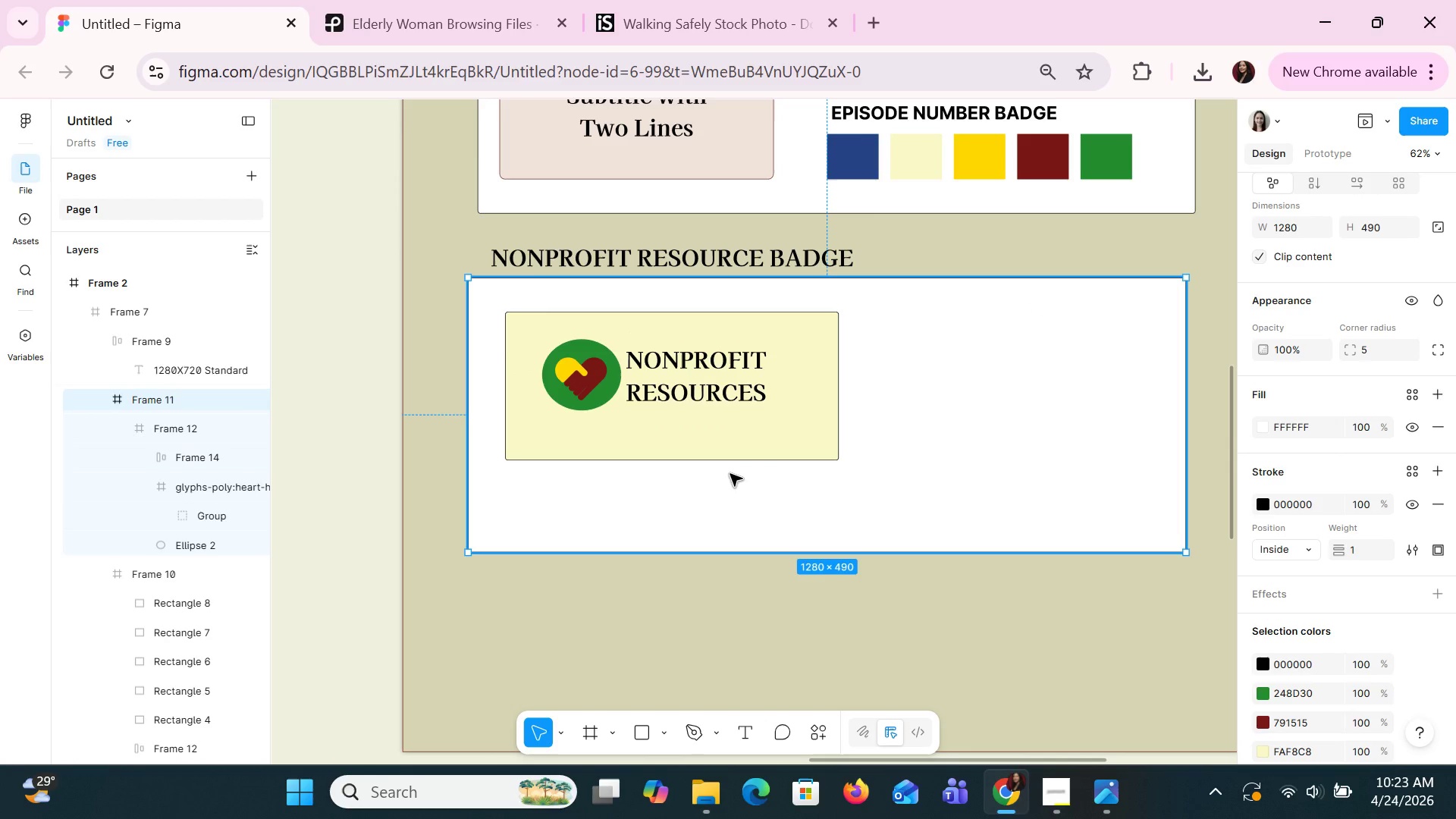 
double_click([738, 447])
 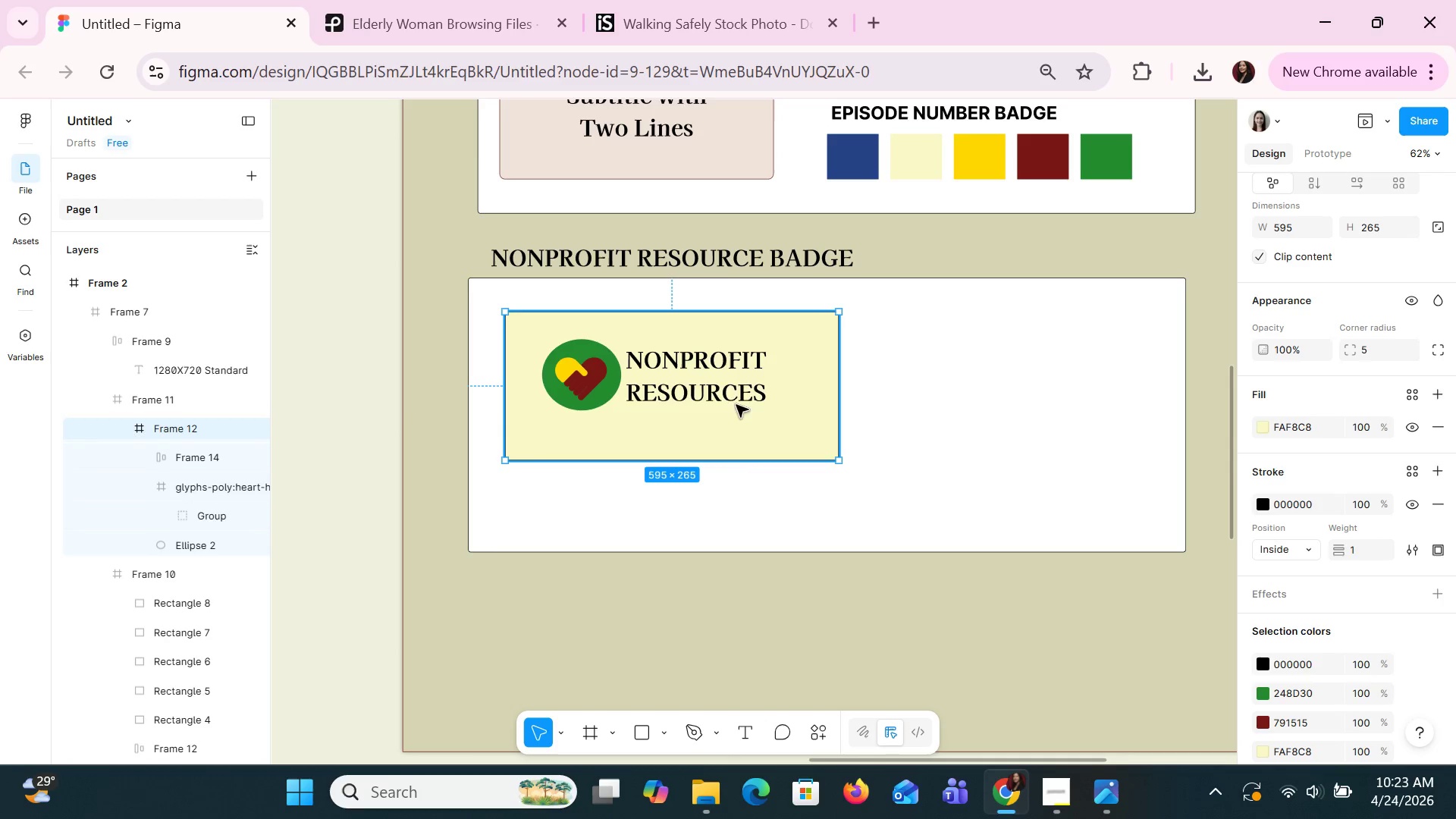 
double_click([733, 378])
 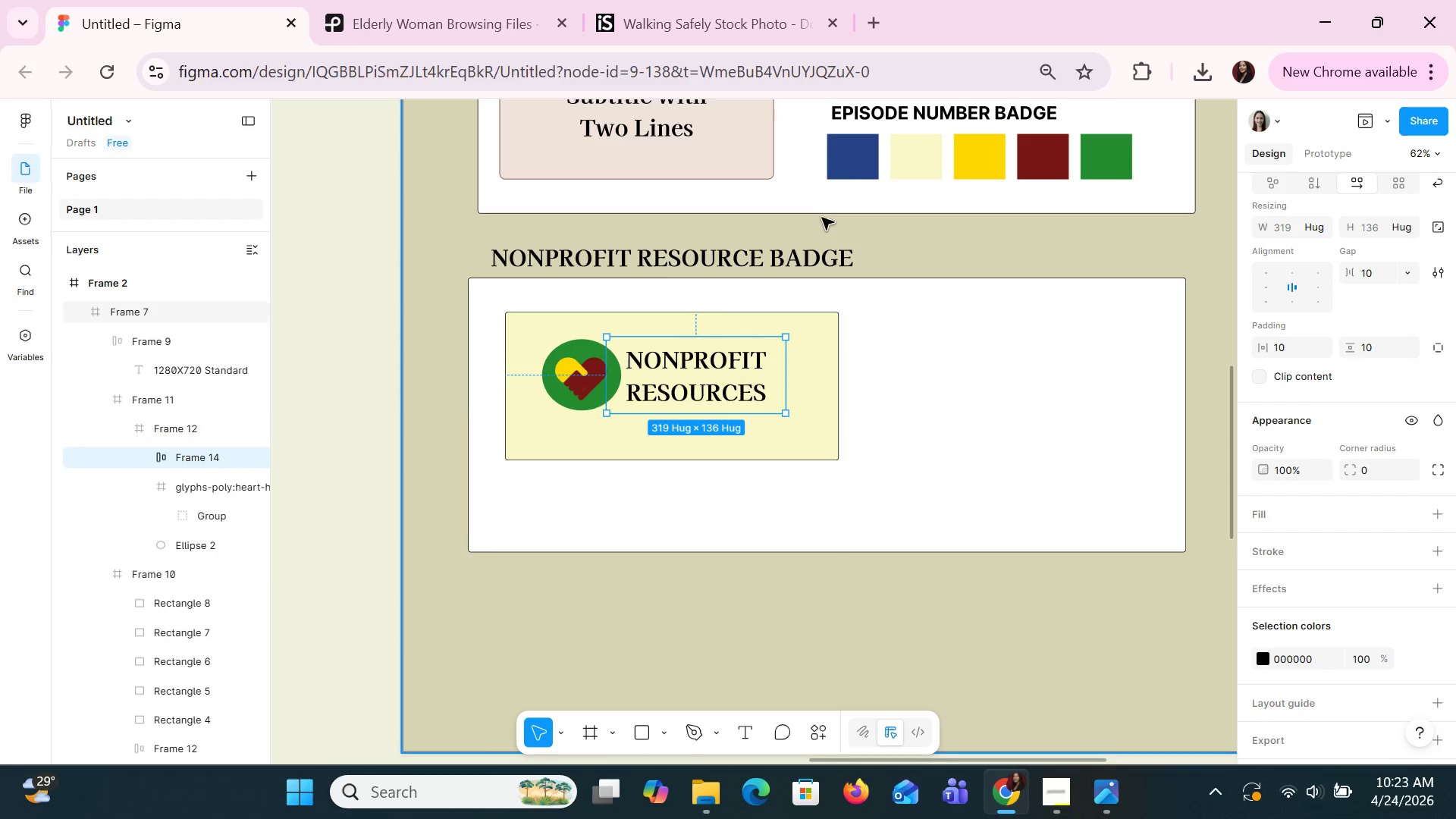 
left_click([852, 165])
 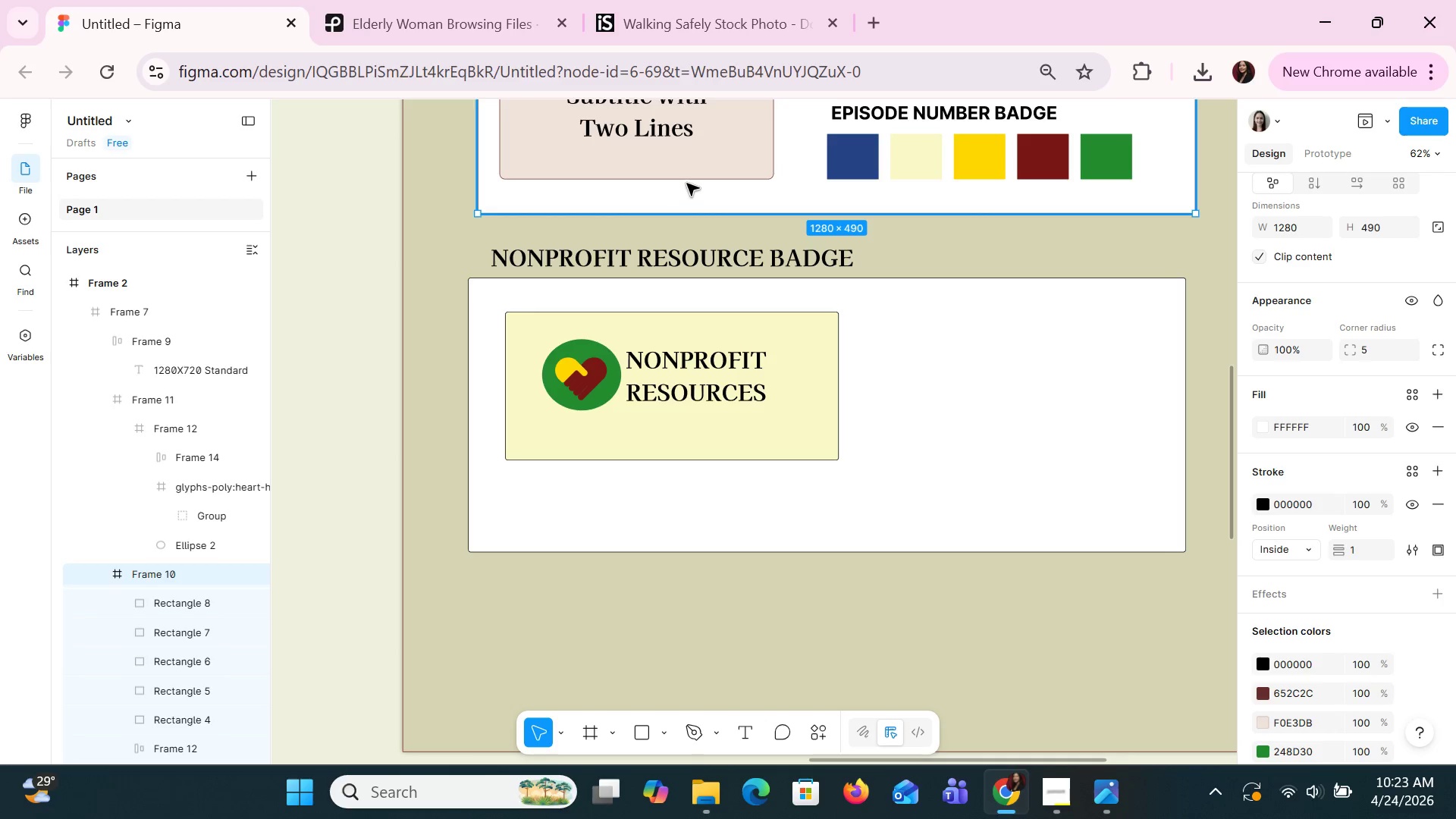 
double_click([837, 148])
 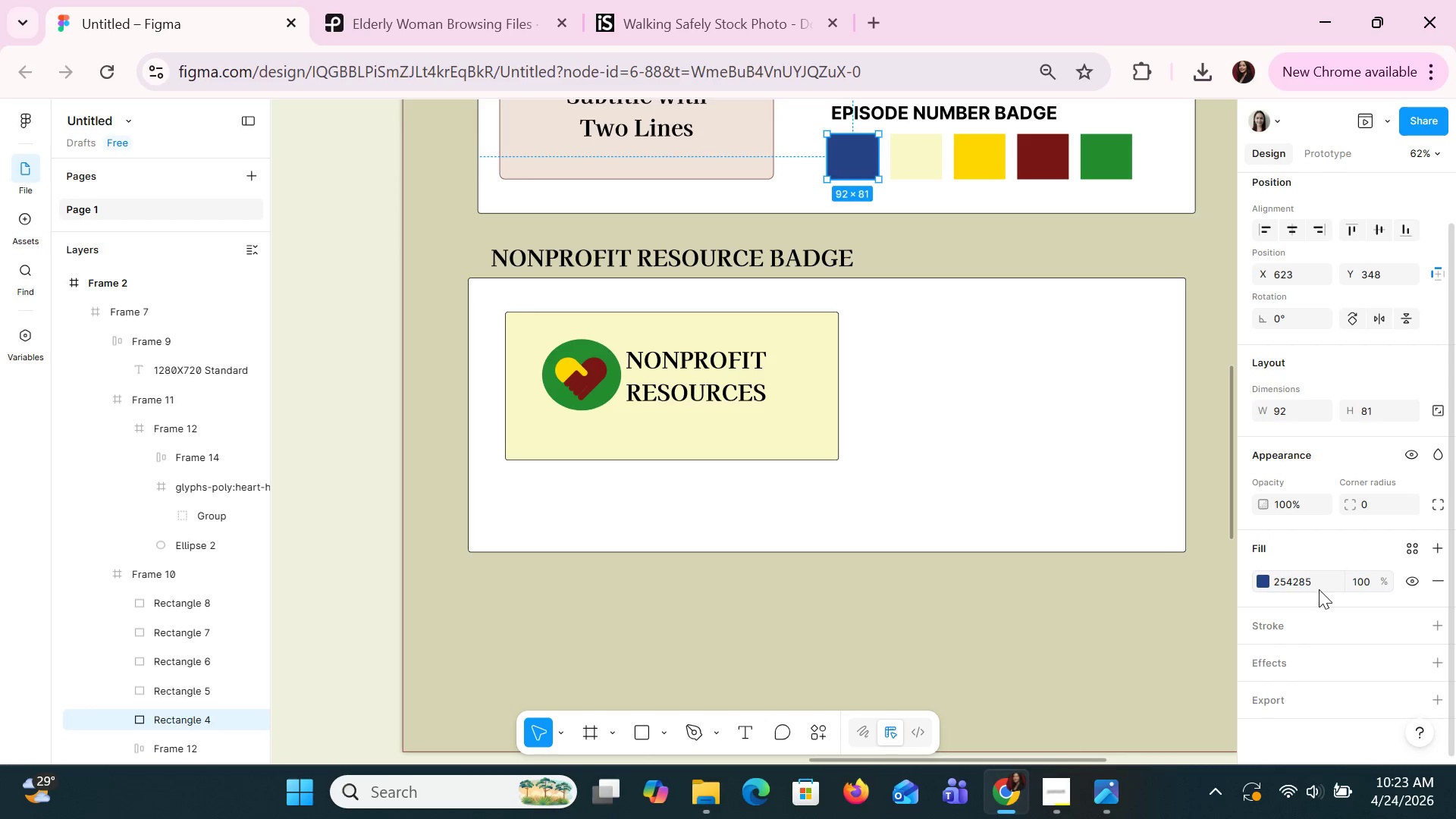 
key(Control+C)
 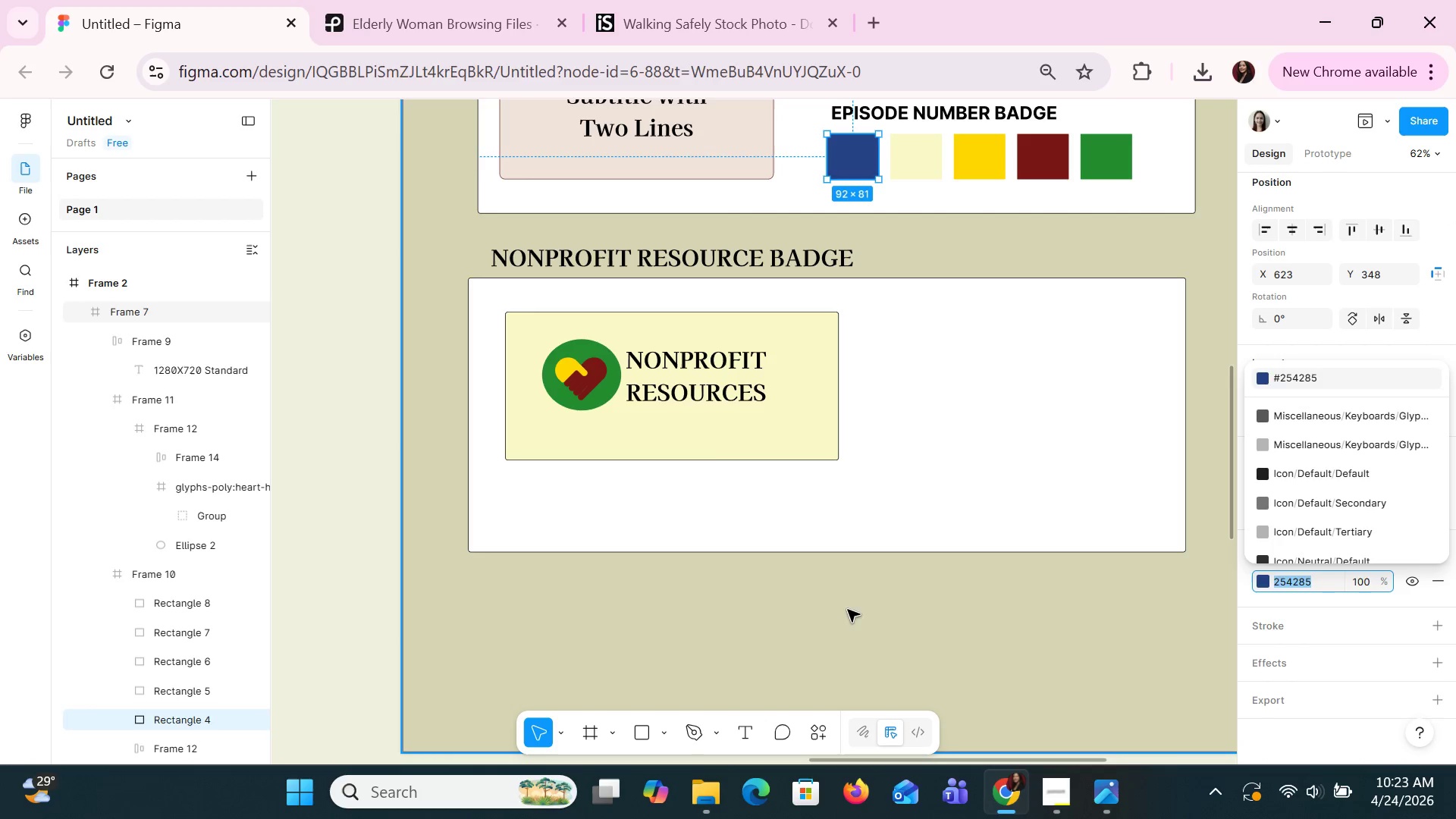 
key(Control+C)
 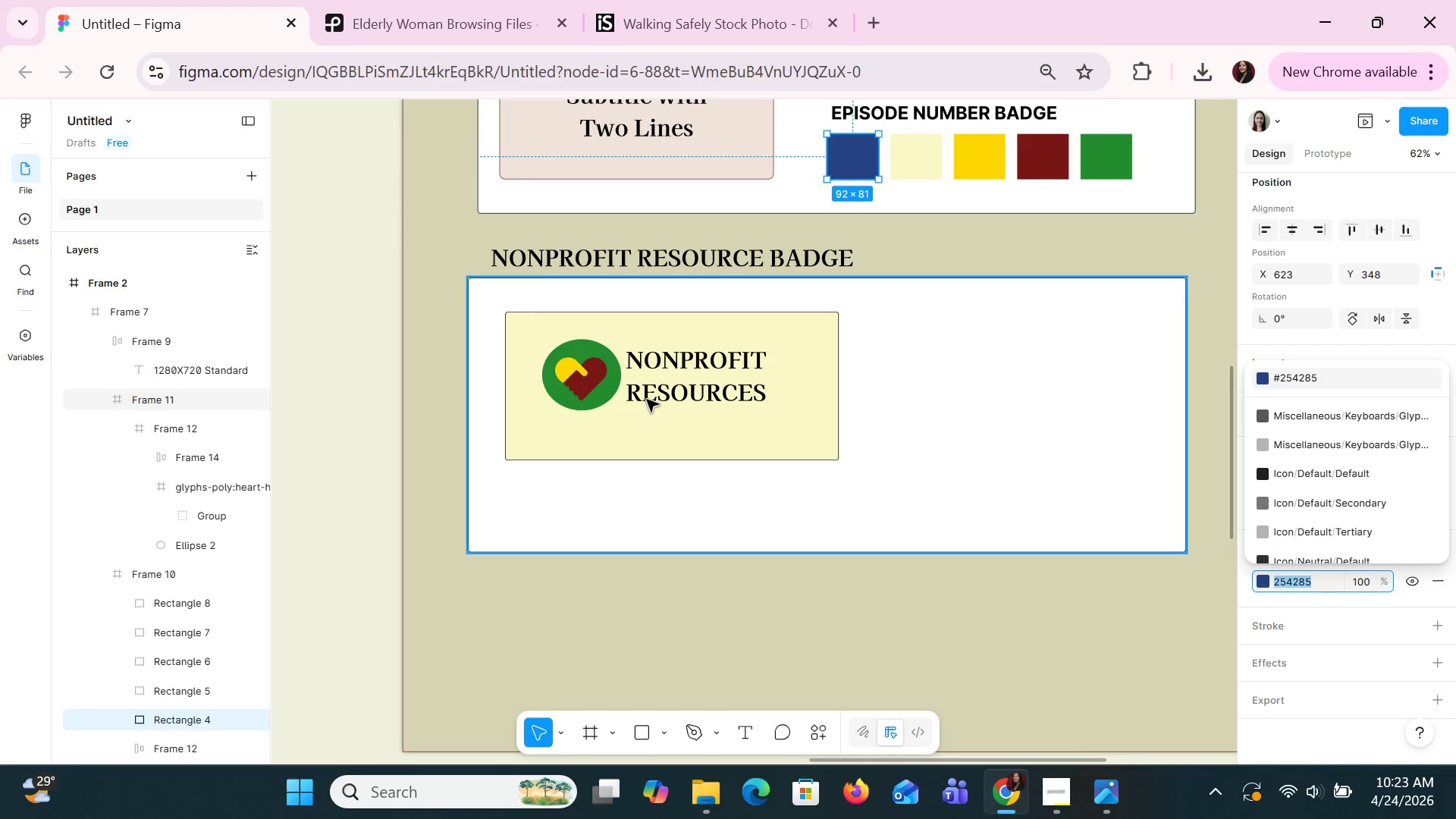 
double_click([652, 399])
 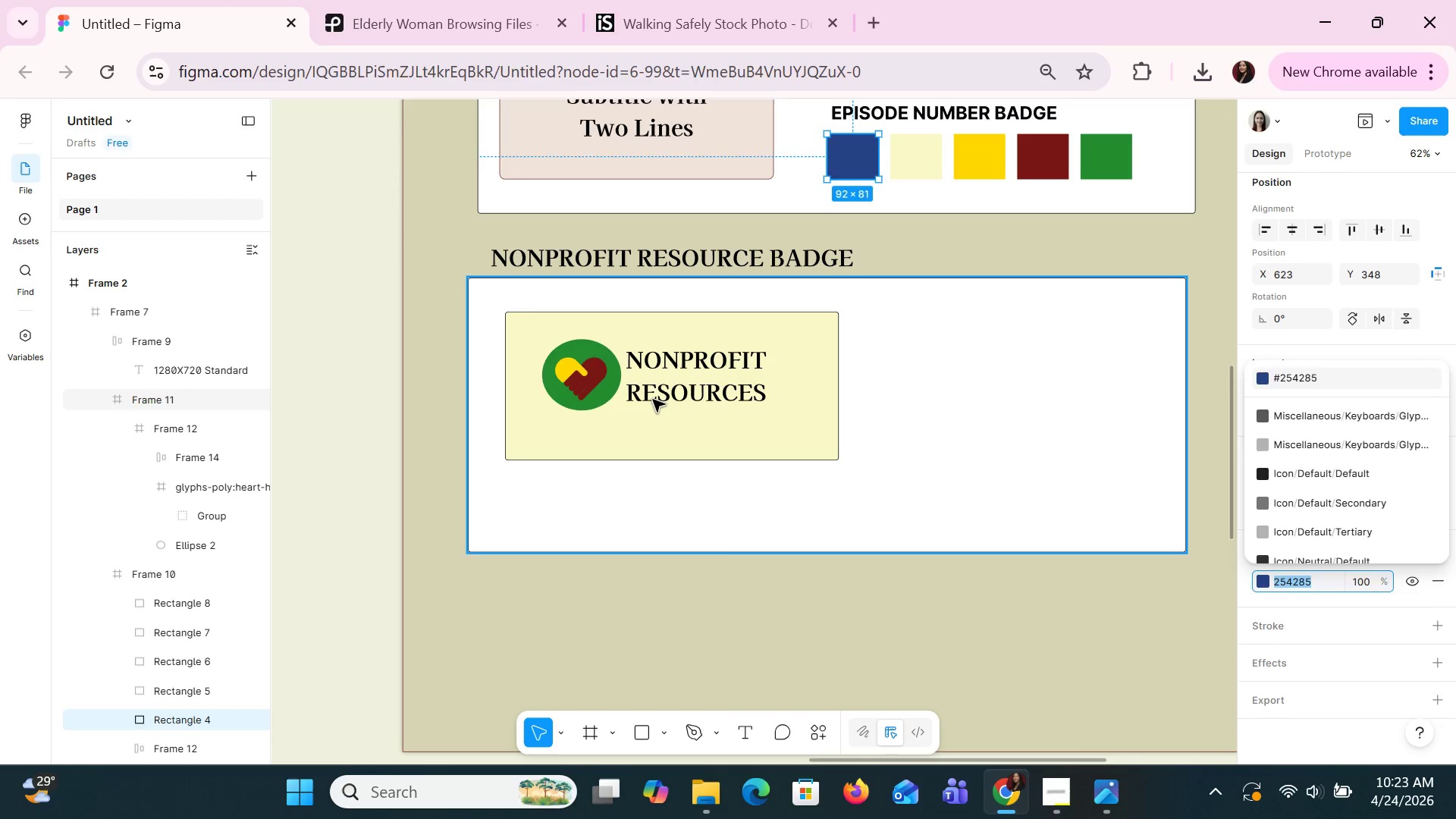 
triple_click([652, 399])
 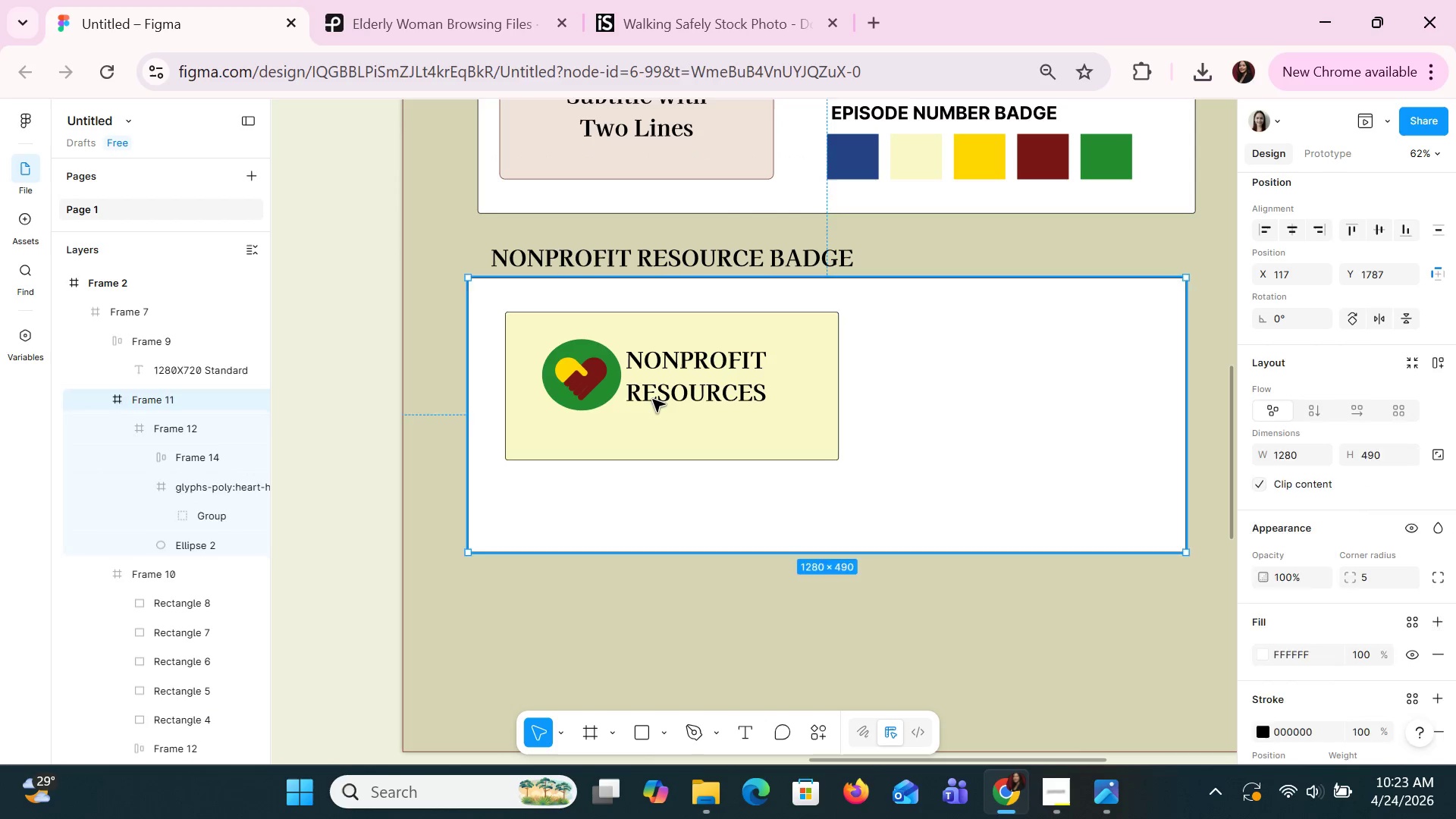 
triple_click([652, 399])
 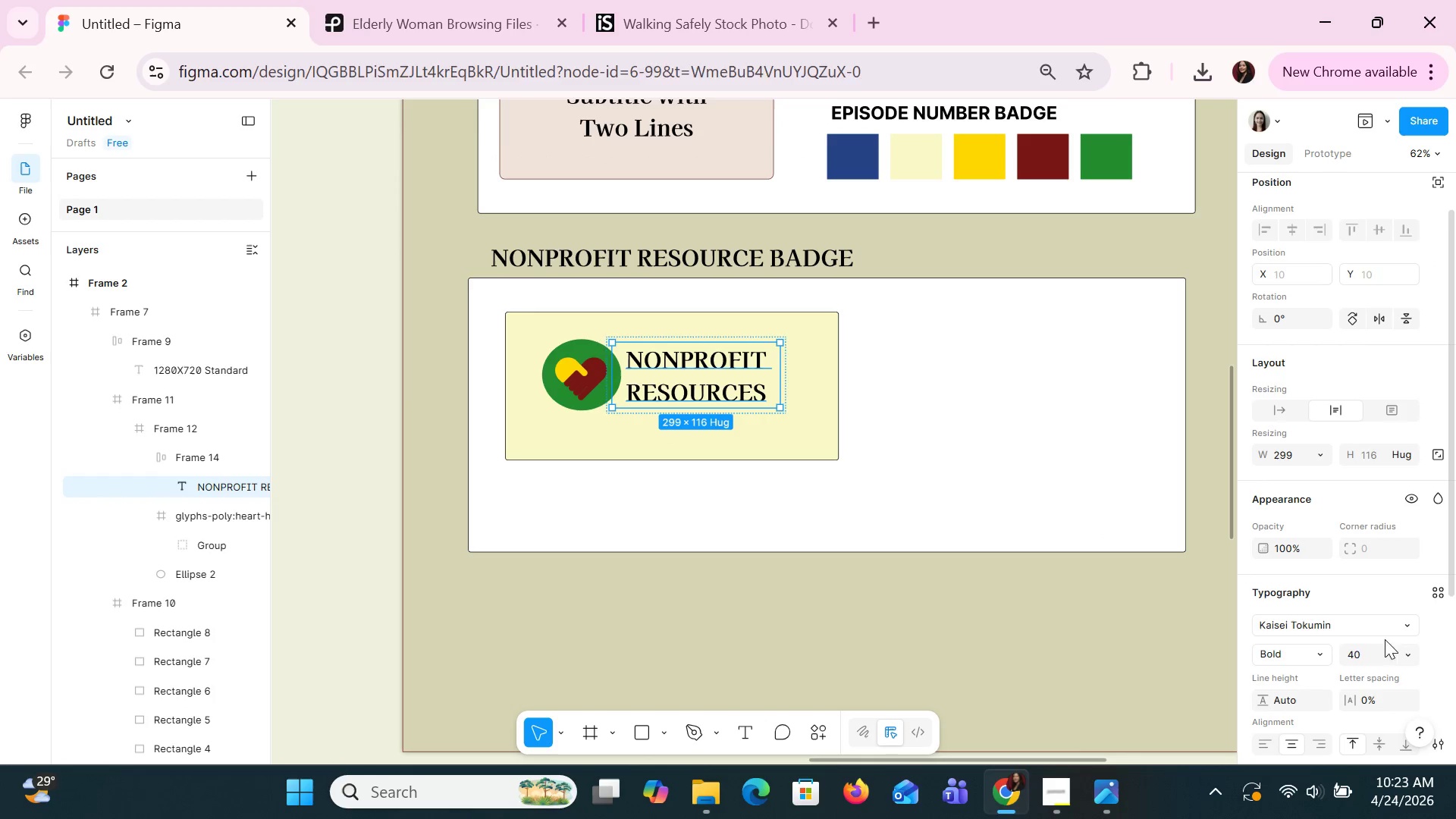 
scroll: coordinate [1345, 635], scroll_direction: down, amount: 2.0
 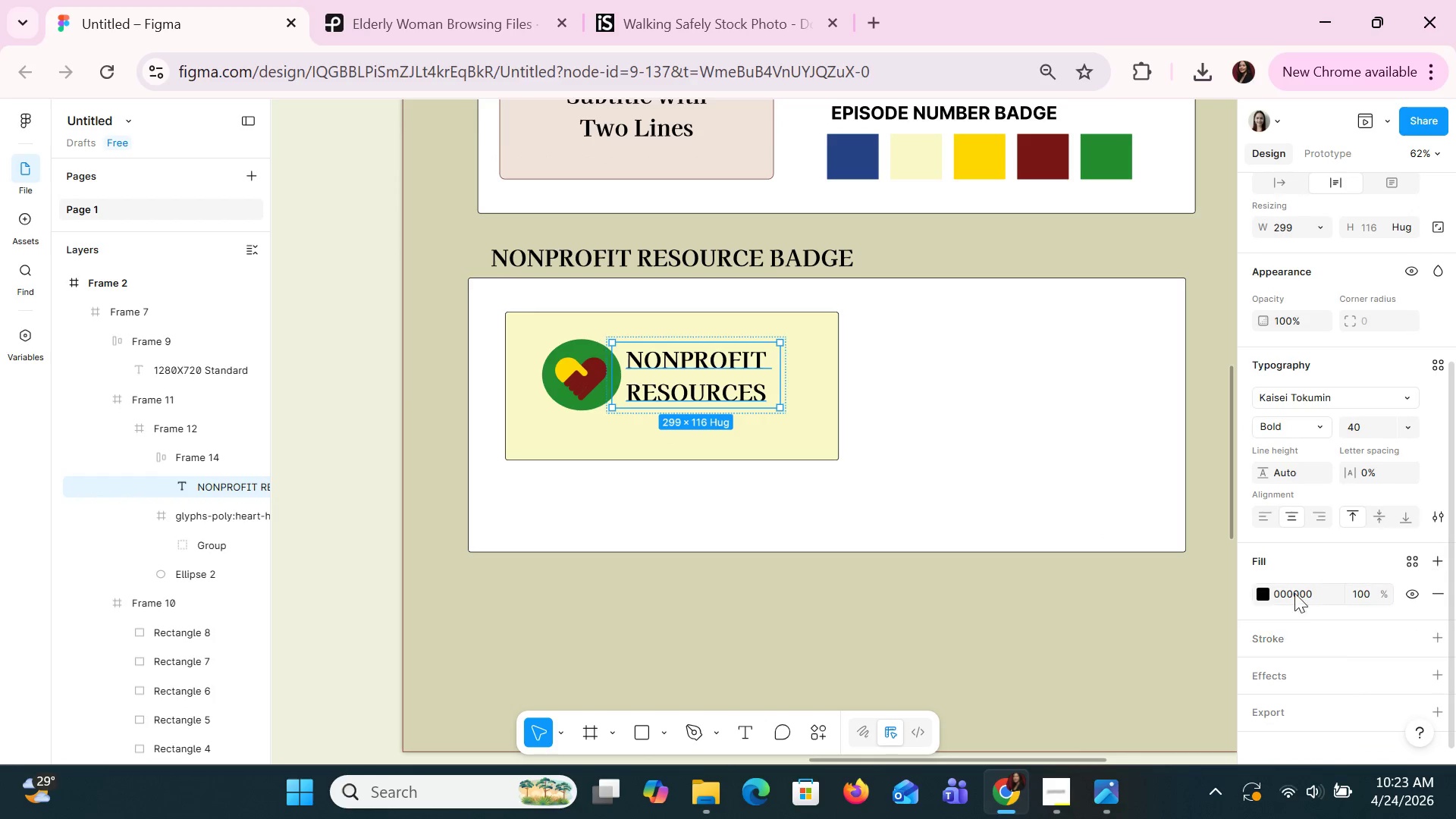 
left_click([1294, 592])
 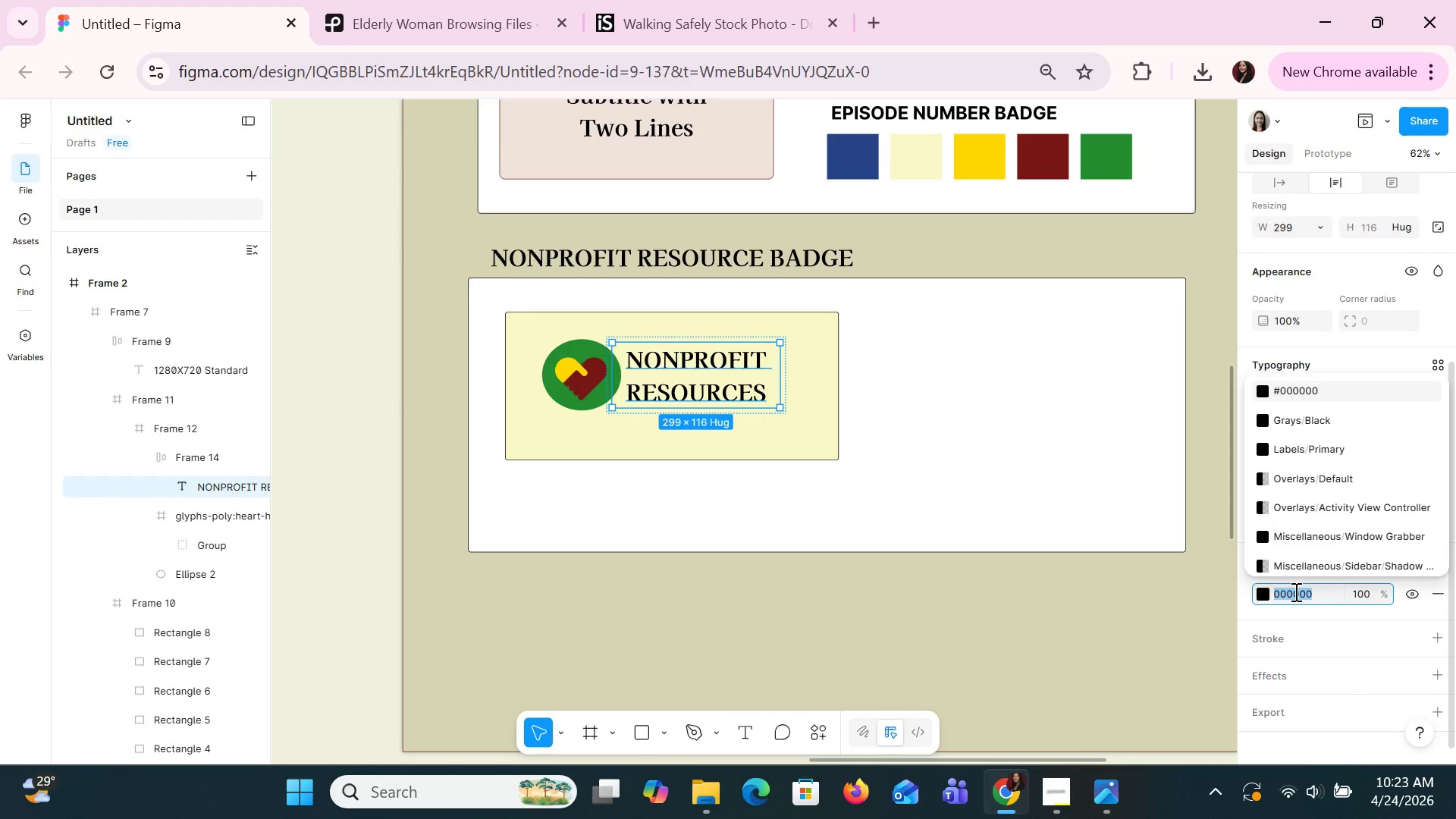 
key(Control+V)
 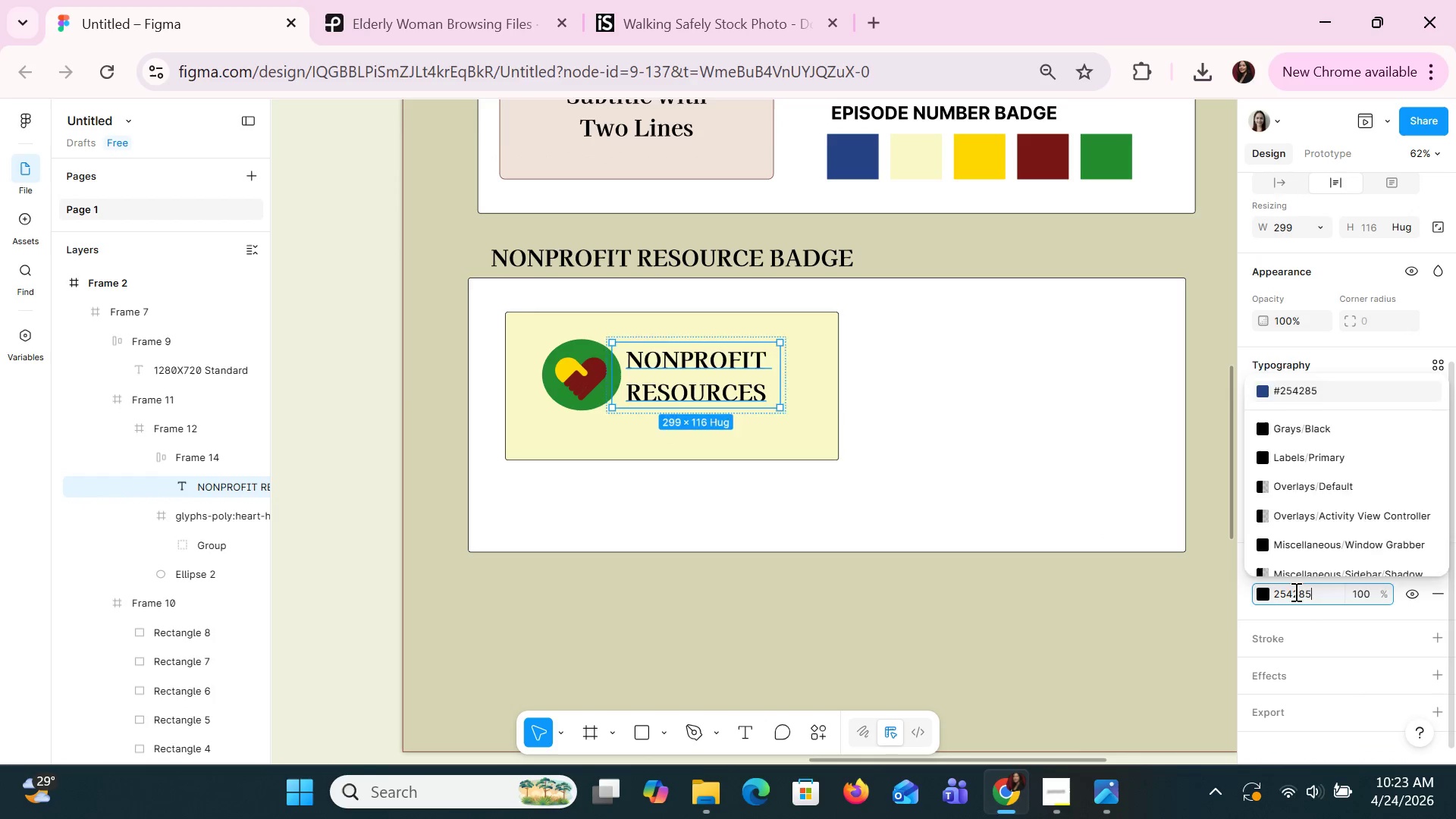 
key(Enter)
 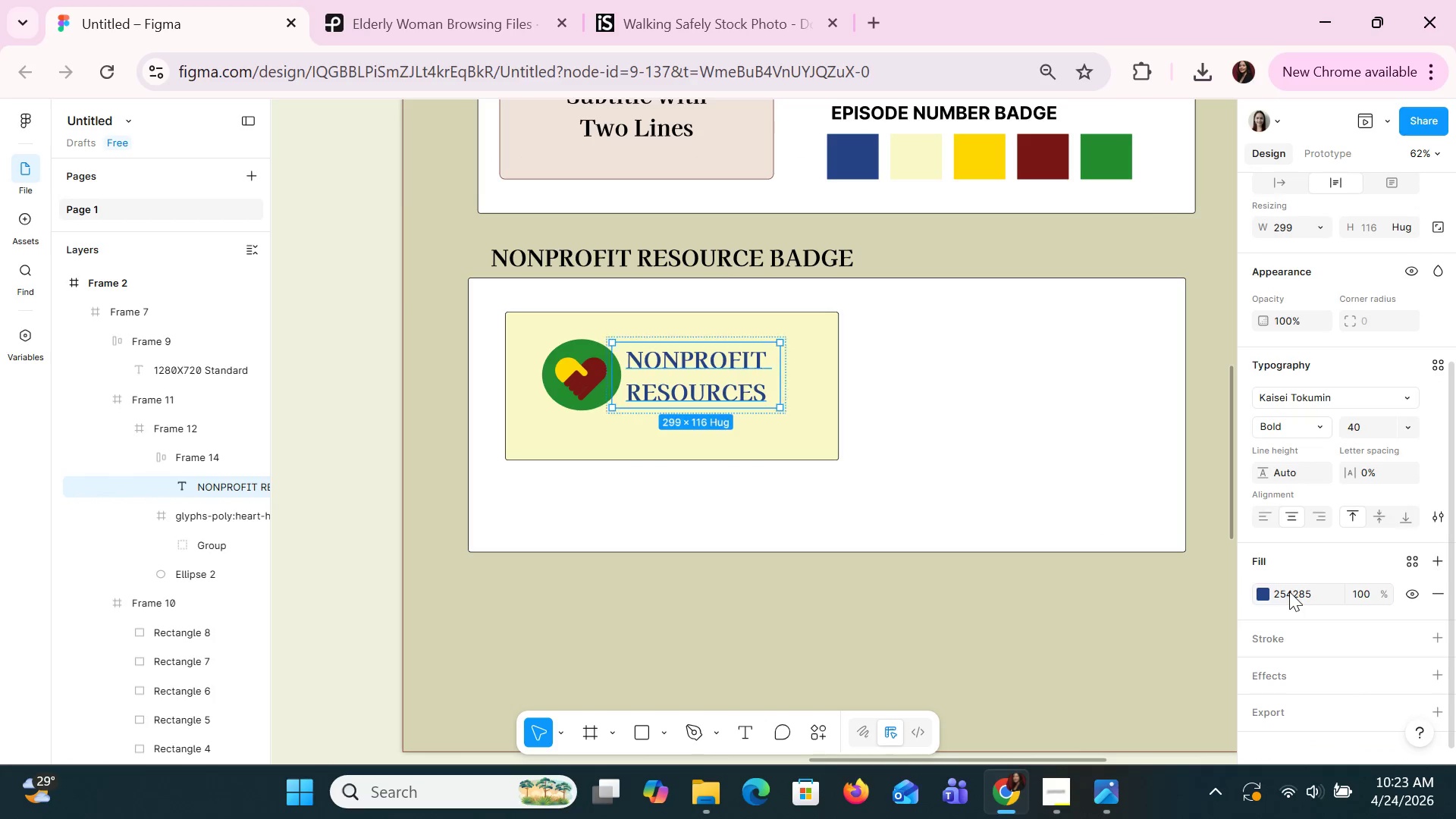 
left_click([1260, 597])
 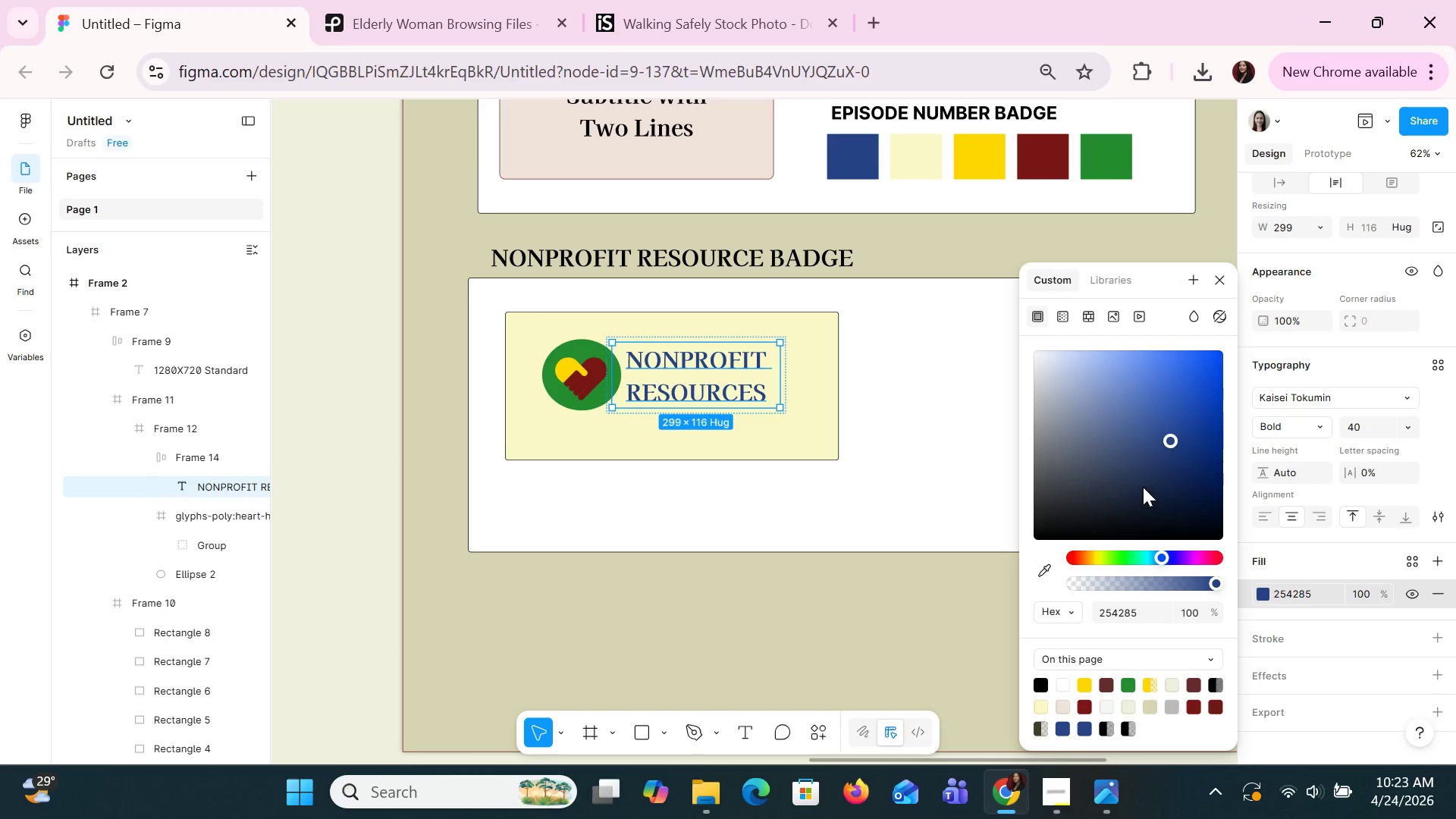 
left_click([1162, 472])
 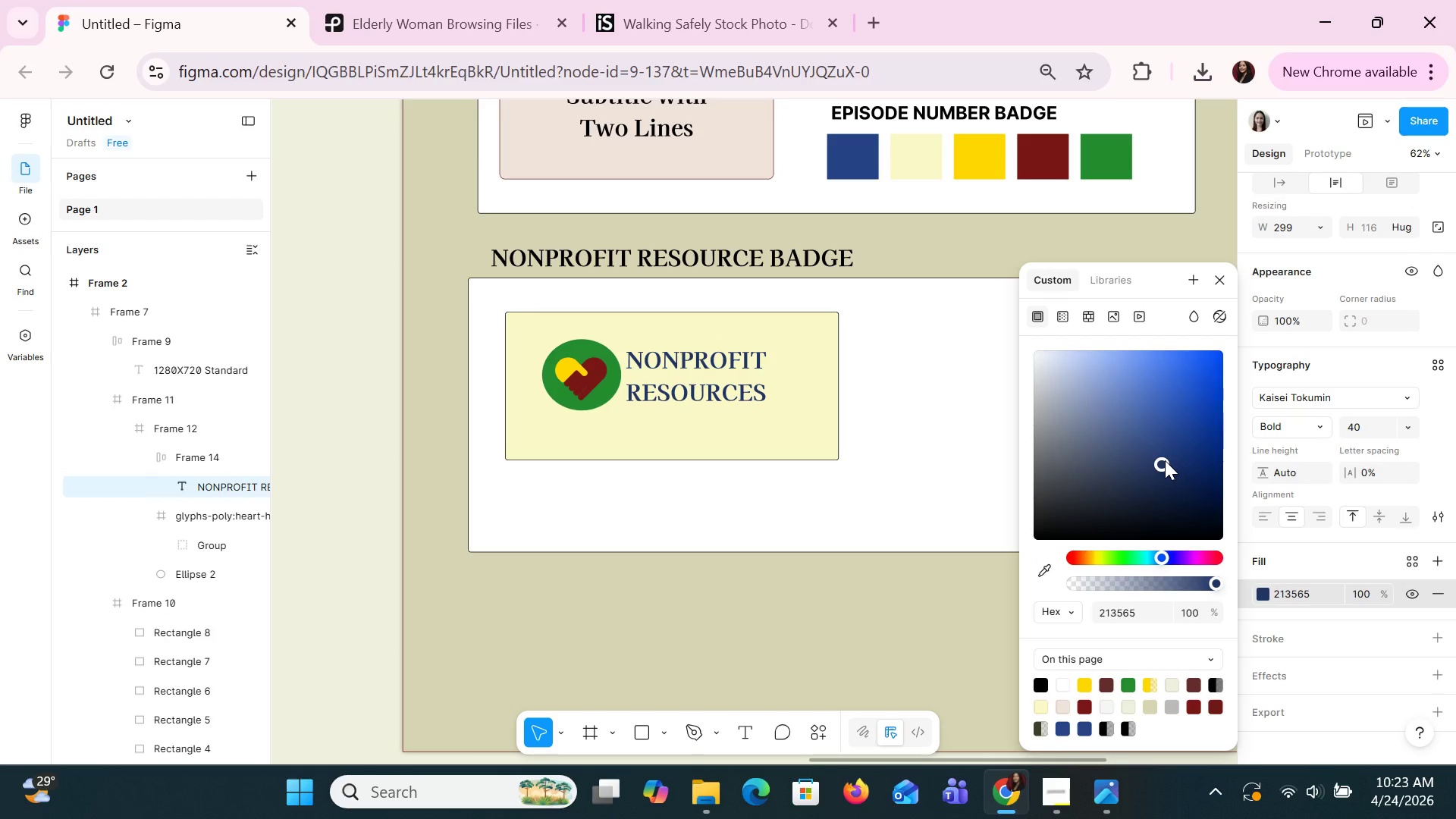 
left_click_drag(start_coordinate=[1165, 460], to_coordinate=[1193, 454])
 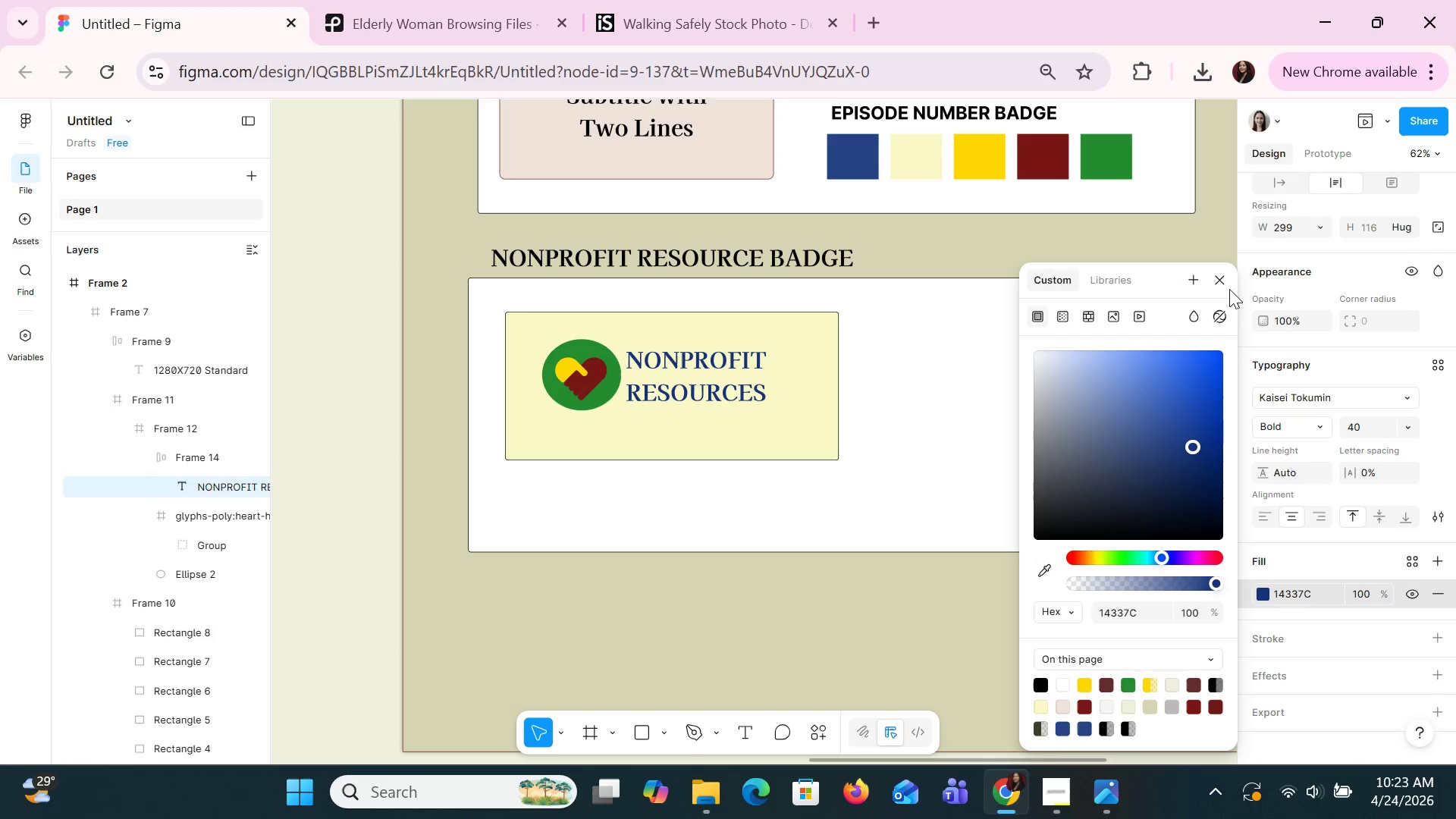 
left_click([1216, 282])
 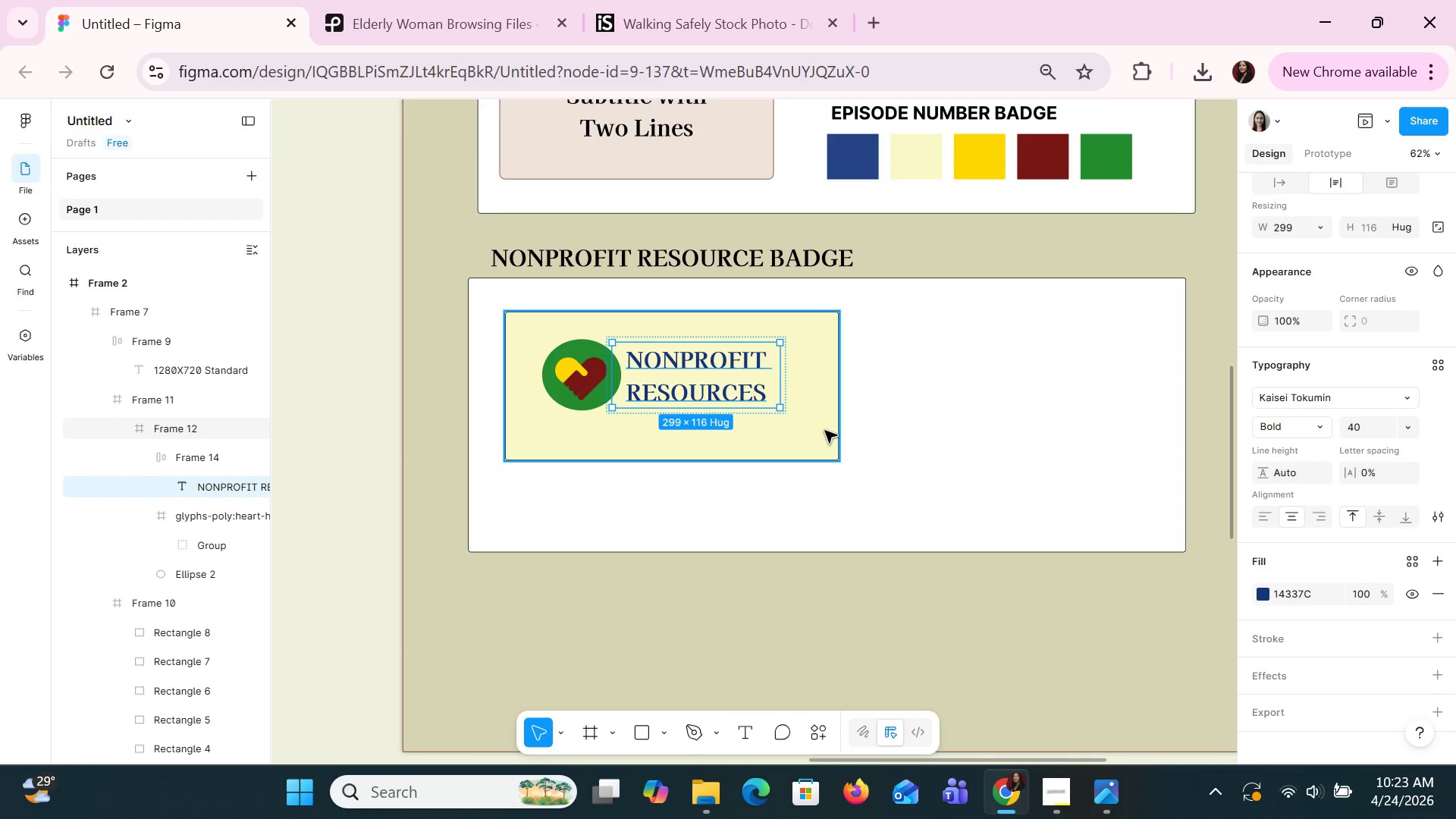 
double_click([824, 430])
 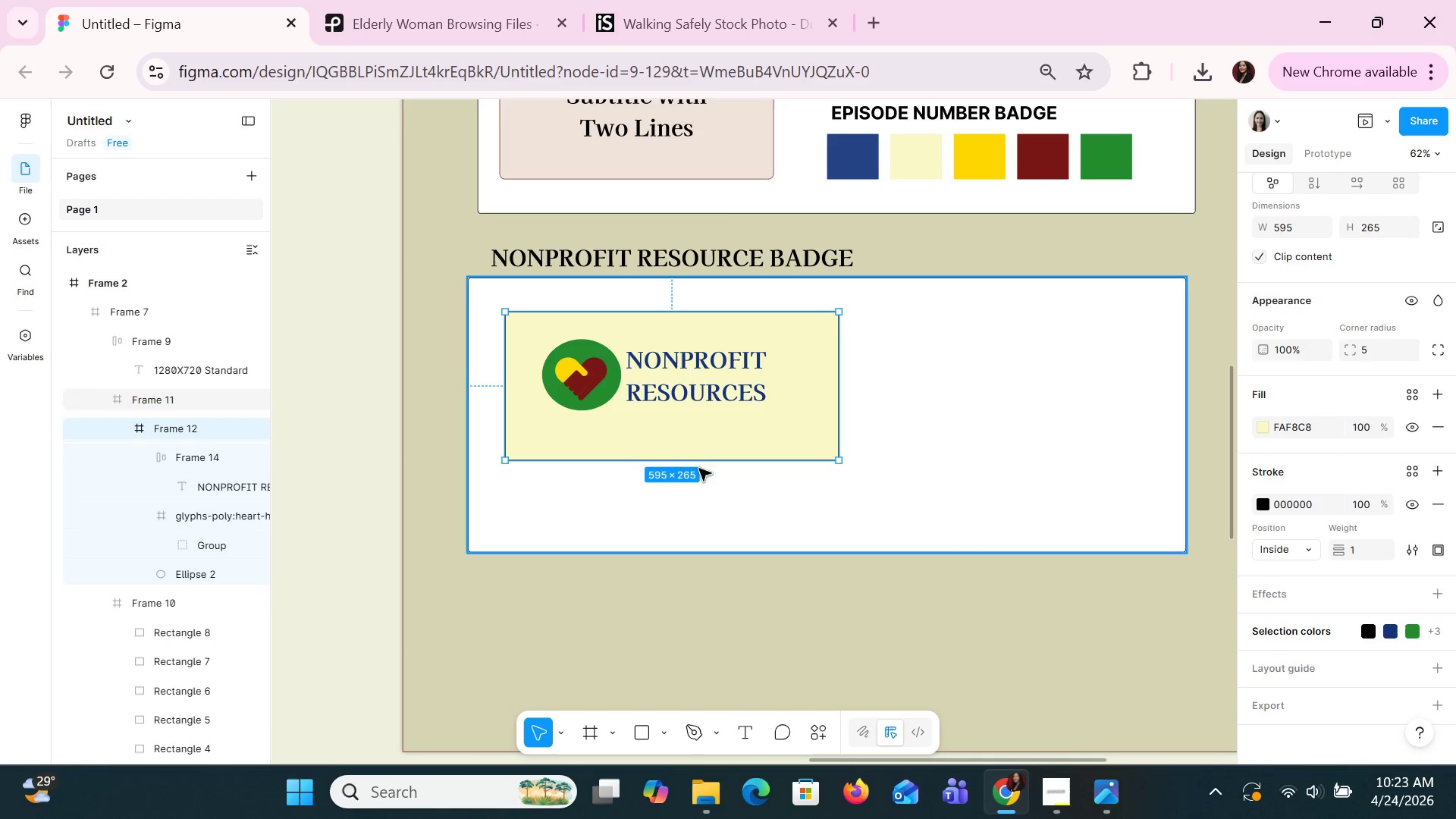 
left_click_drag(start_coordinate=[698, 465], to_coordinate=[698, 428])
 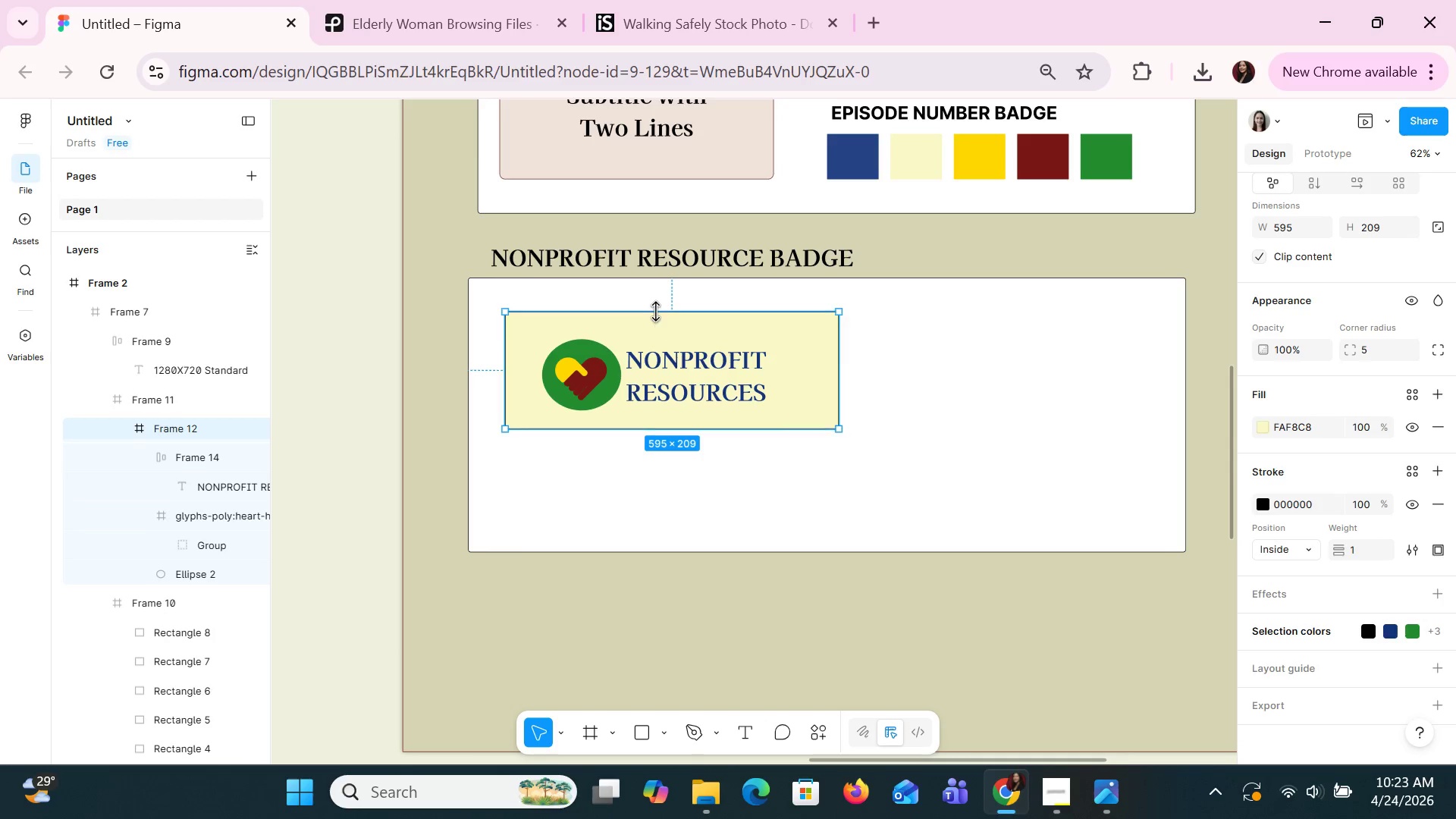 
left_click_drag(start_coordinate=[658, 312], to_coordinate=[660, 322])
 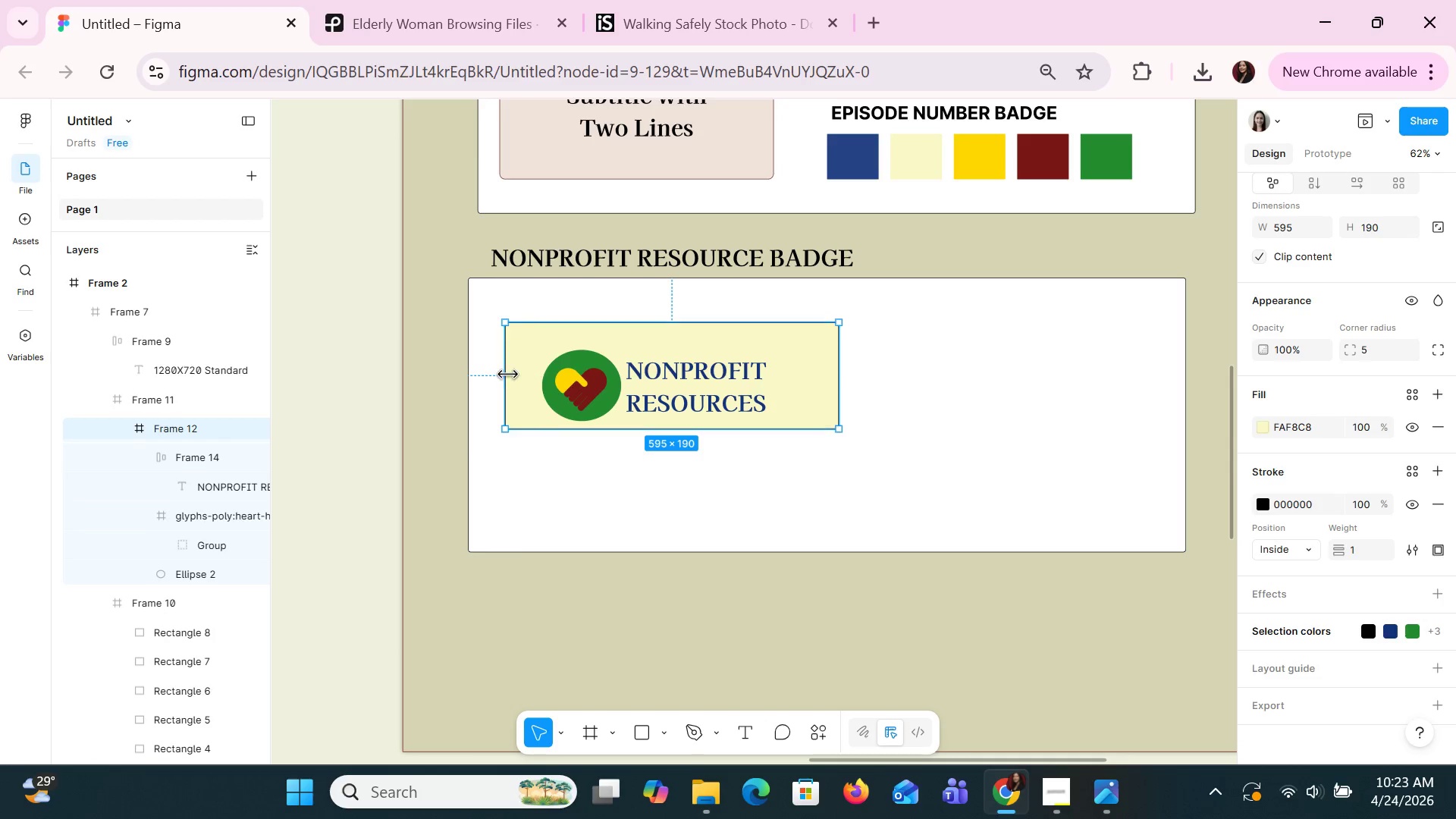 
left_click_drag(start_coordinate=[508, 373], to_coordinate=[541, 378])
 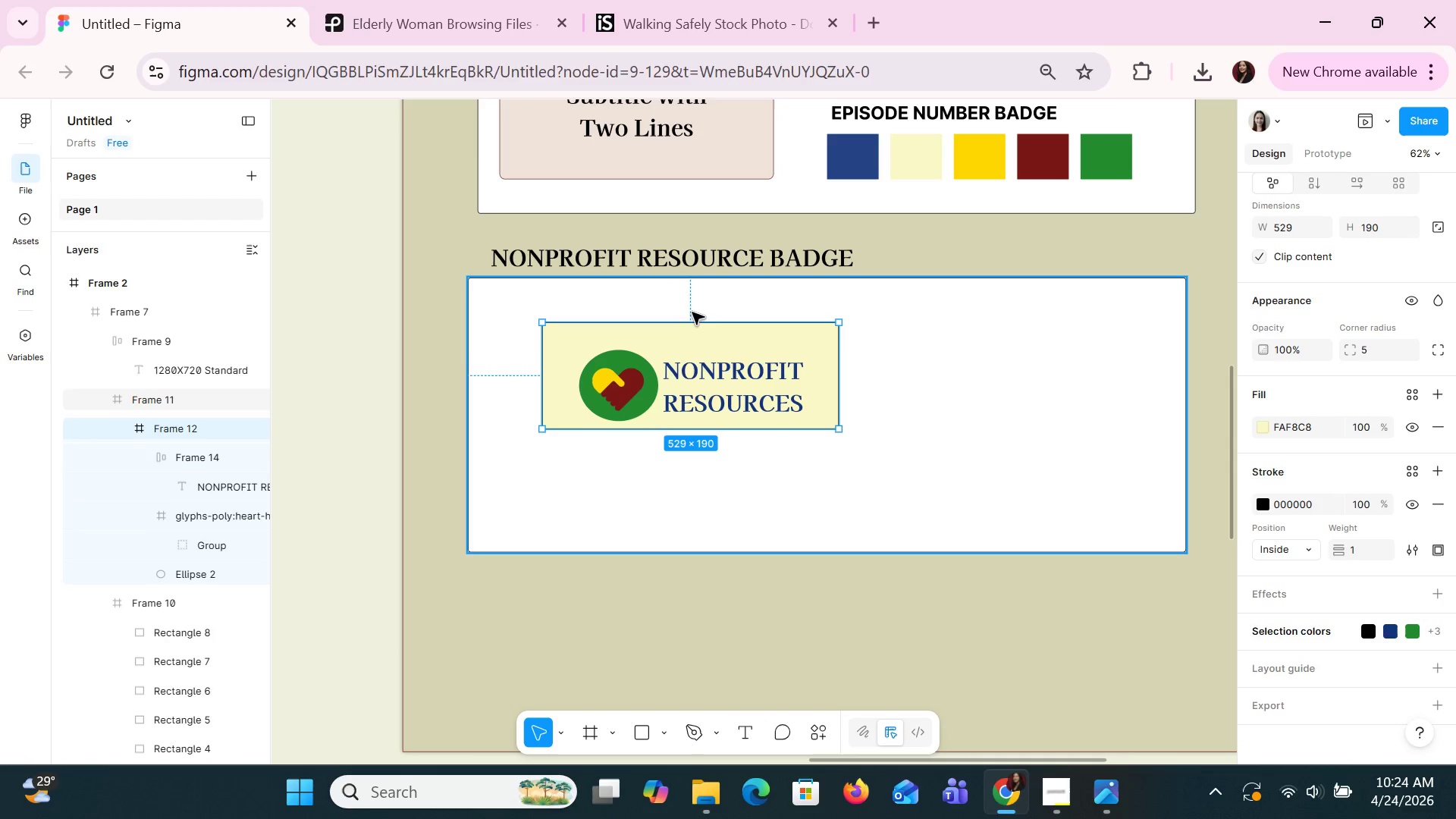 
left_click_drag(start_coordinate=[691, 321], to_coordinate=[682, 316])
 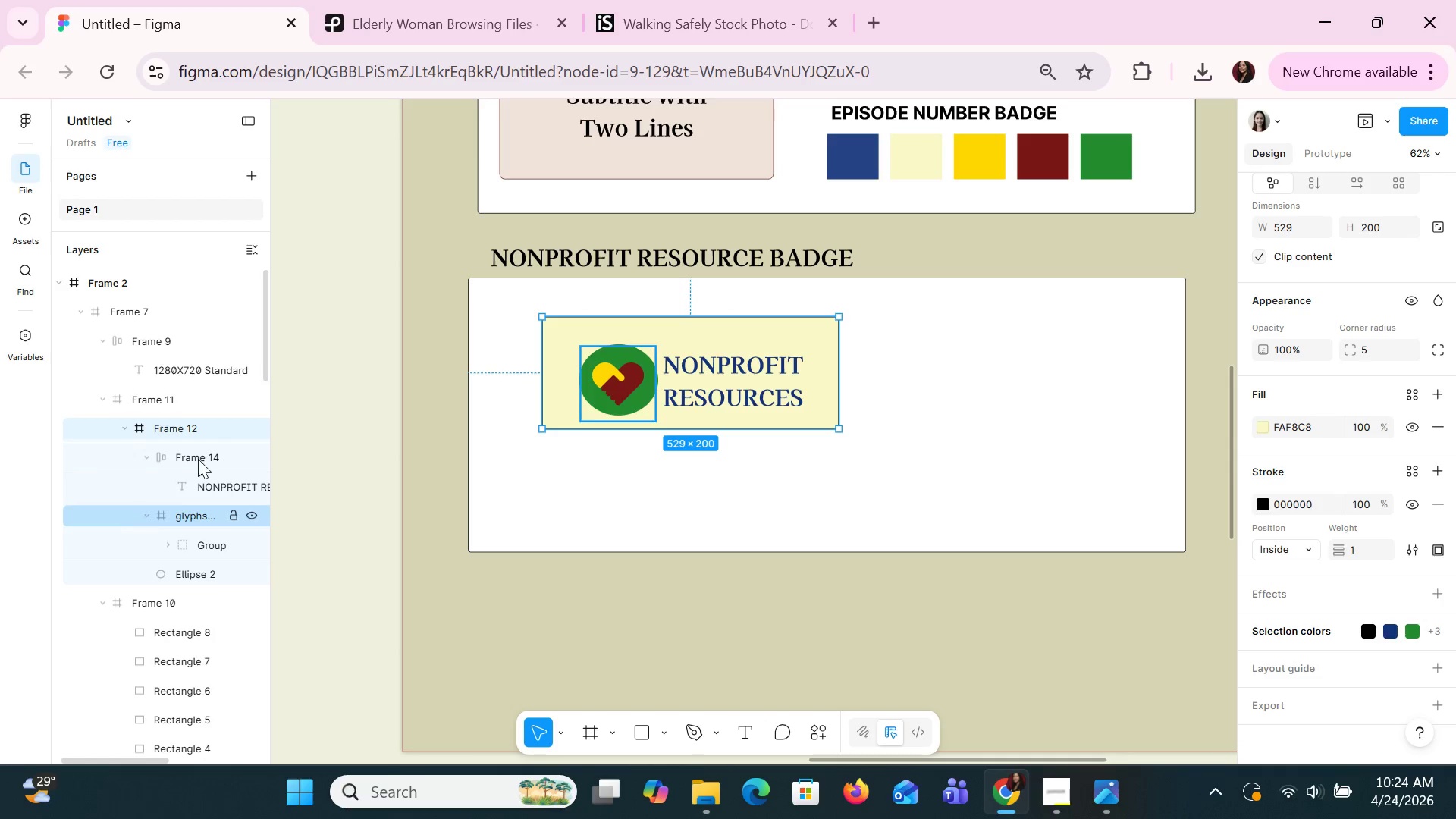 
left_click([214, 449])
 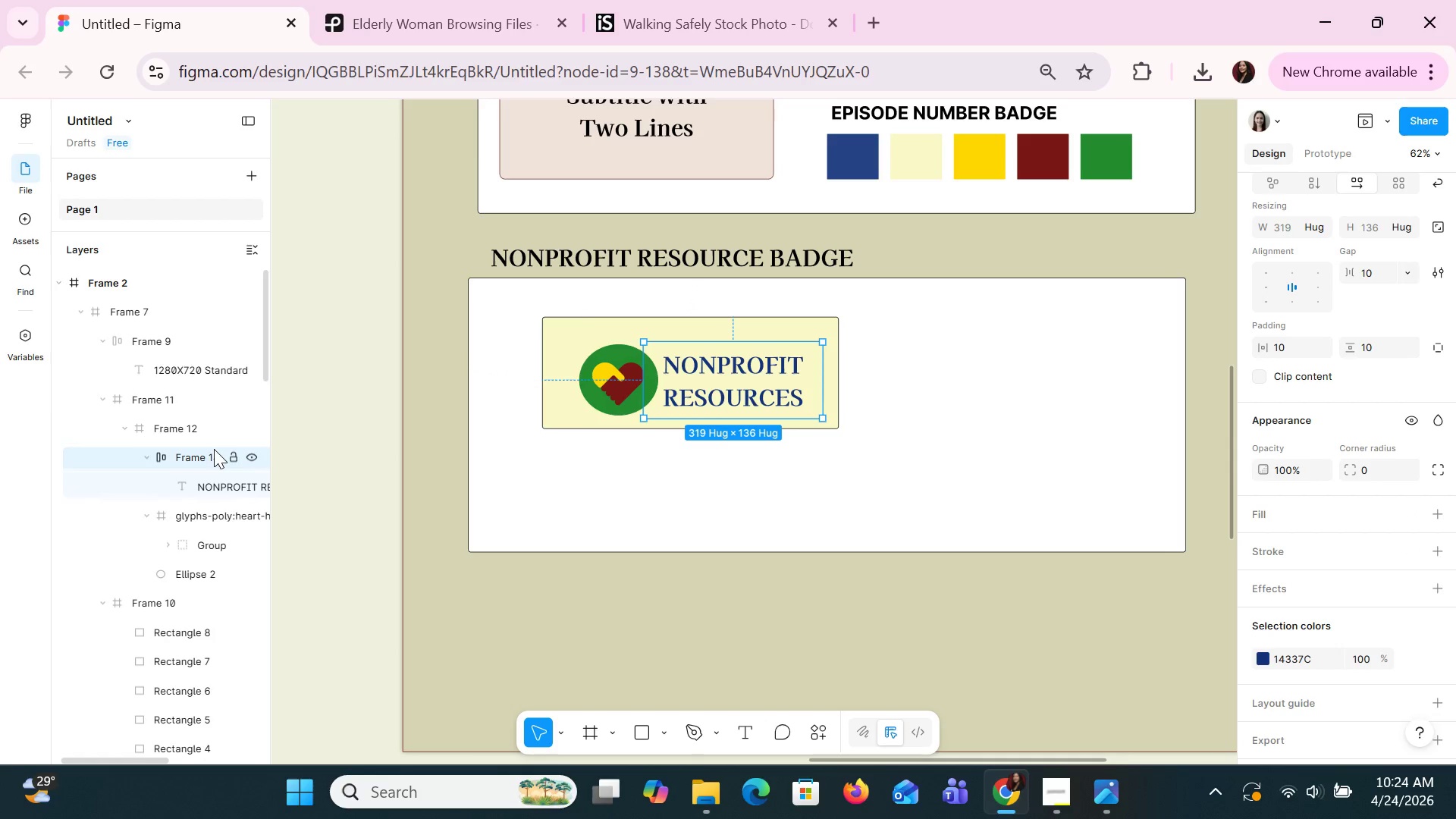 
key(Shift+ShiftLeft)
 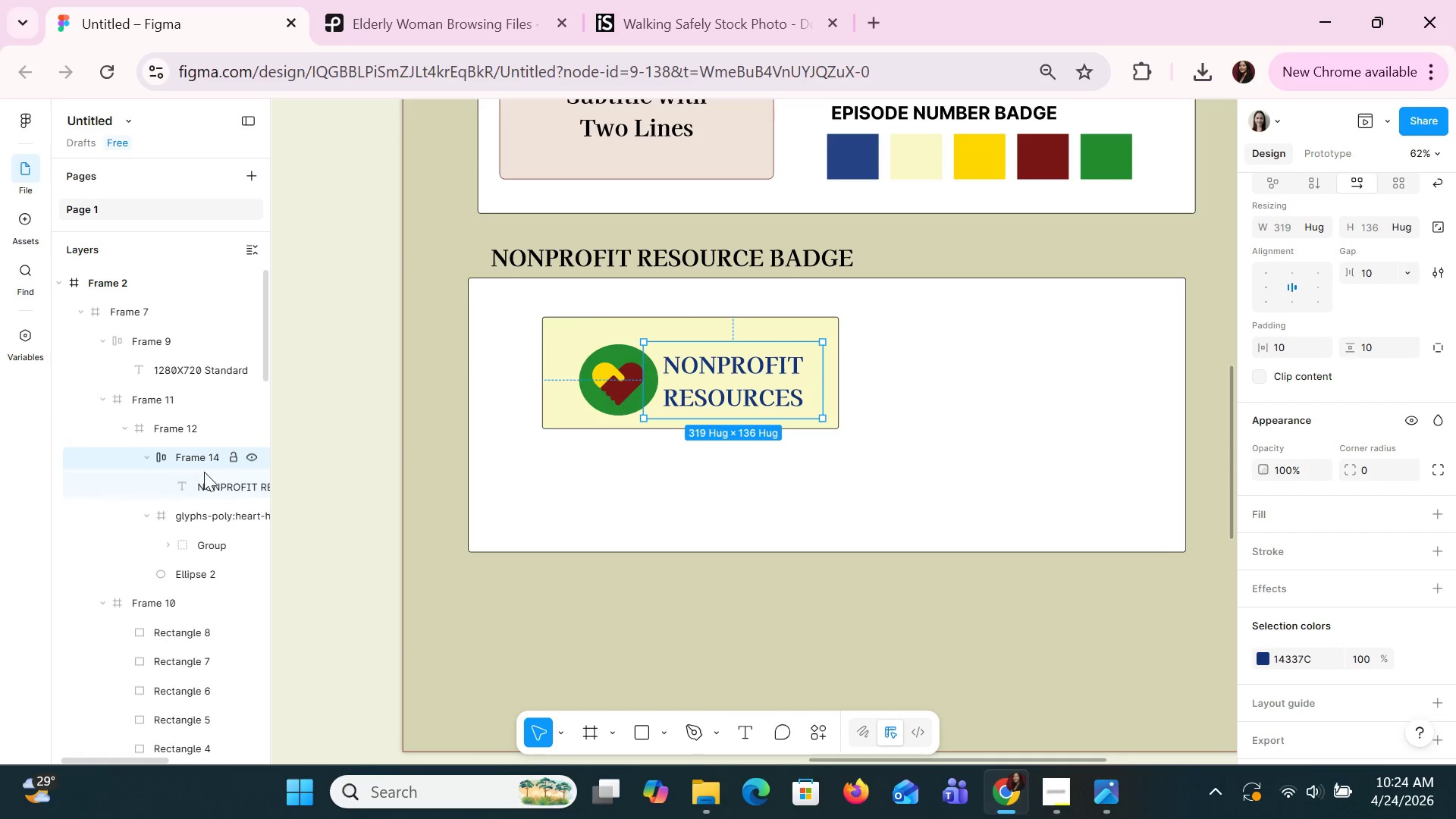 
hold_key(key=ShiftLeft, duration=1.5)
 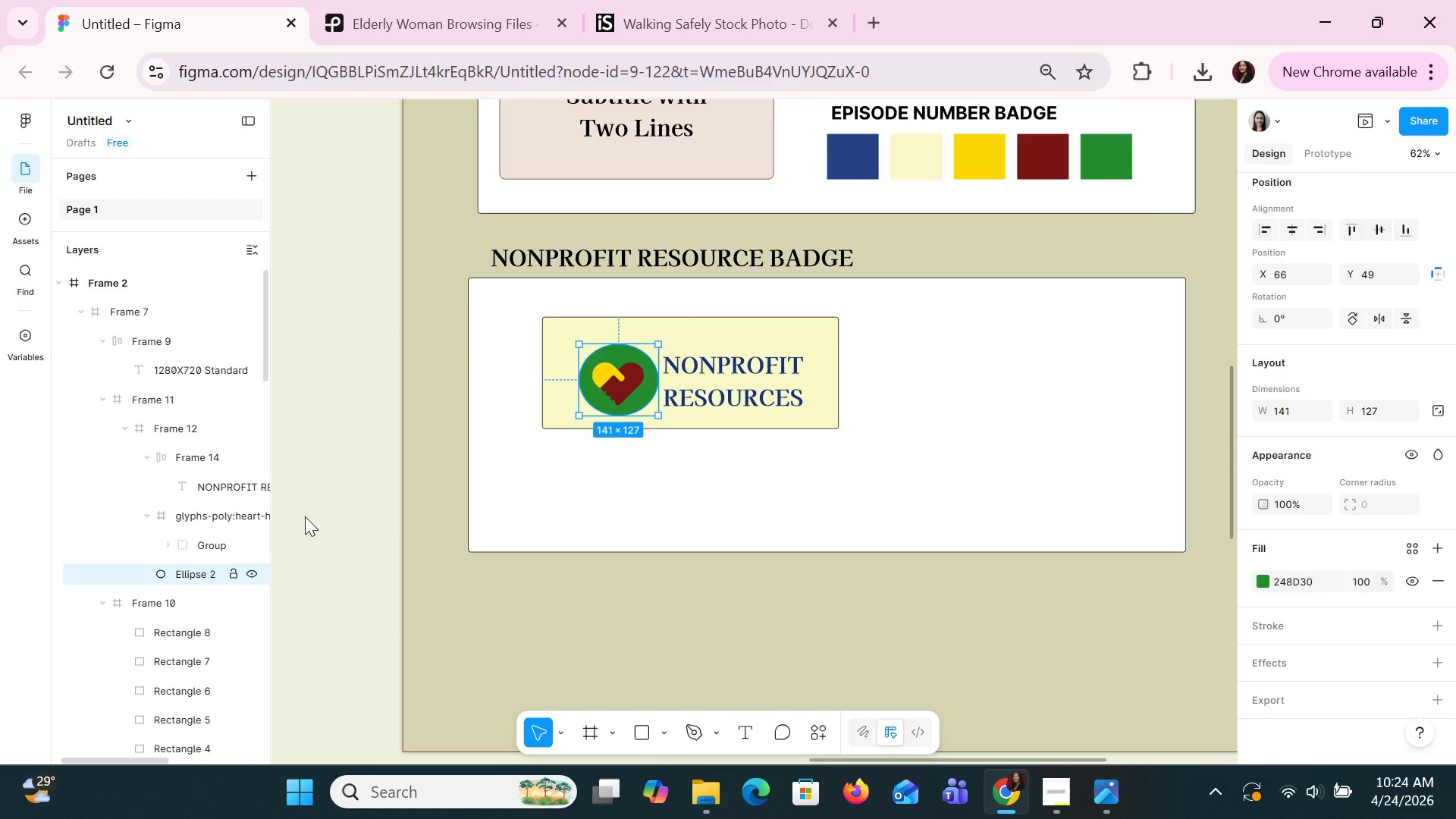 
hold_key(key=ShiftLeft, duration=0.61)
 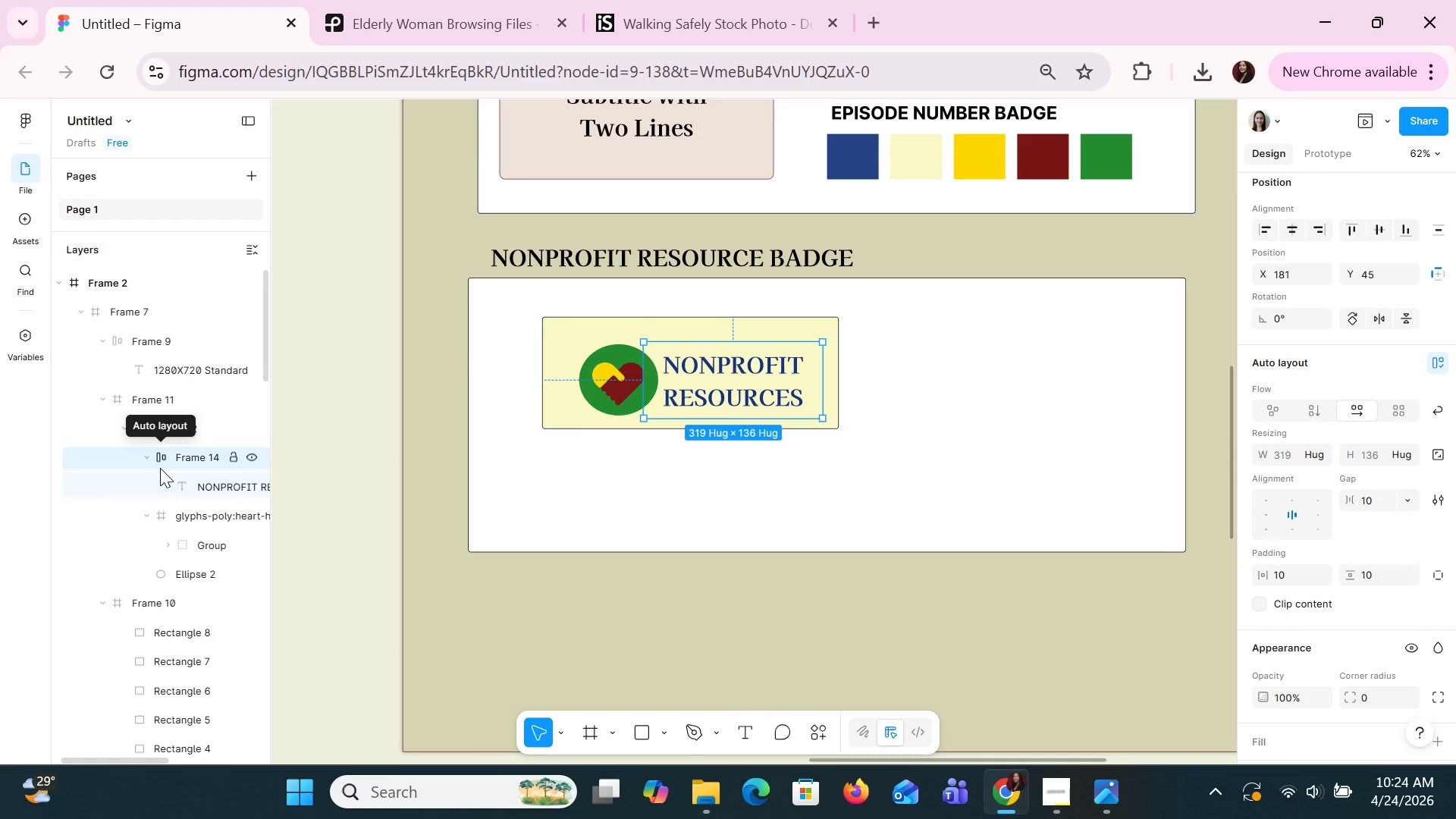 
hold_key(key=ShiftLeft, duration=1.5)
left_click([175, 514])
 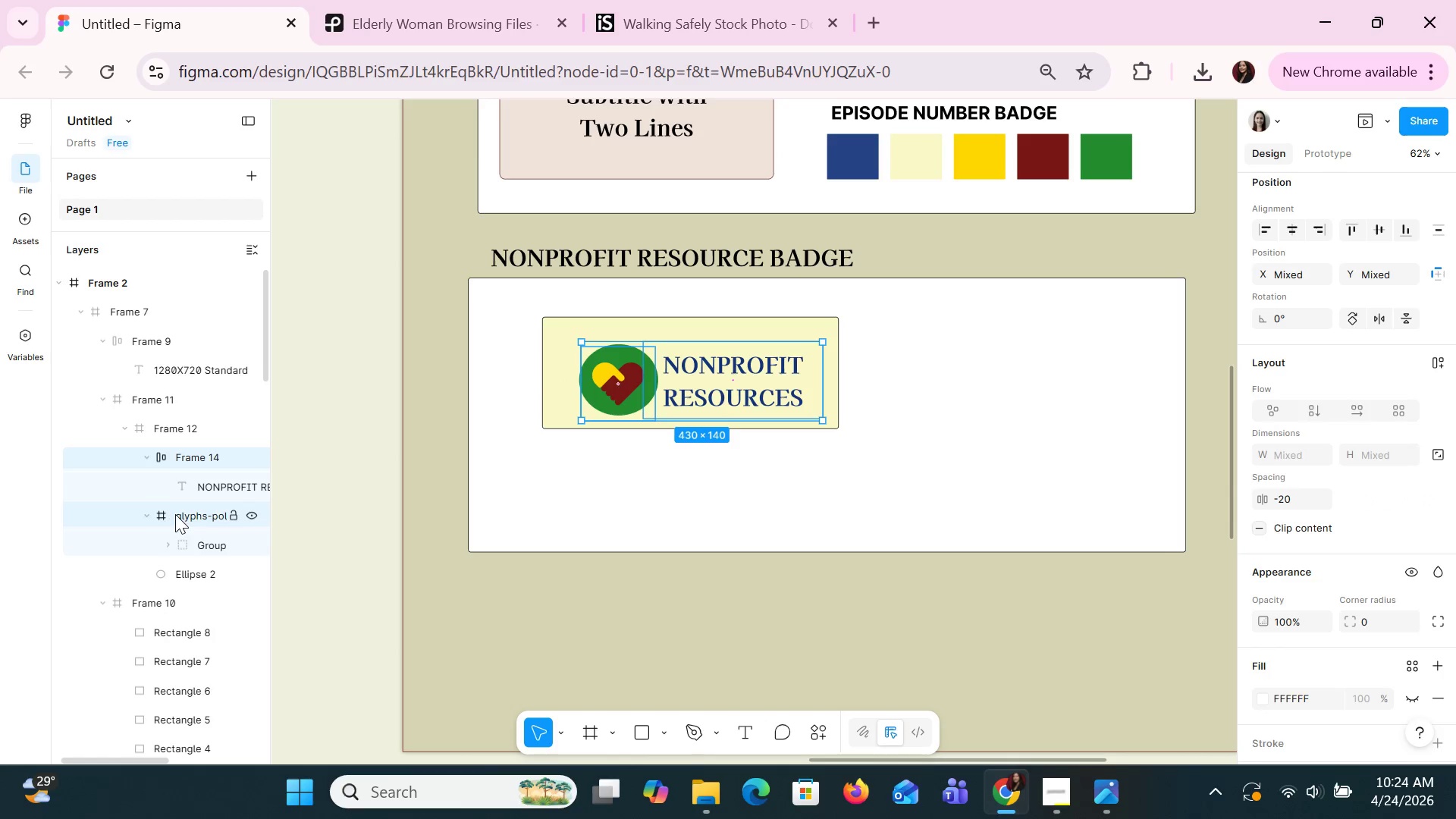 
hold_key(key=ShiftLeft, duration=1.5)
left_click([189, 571])
 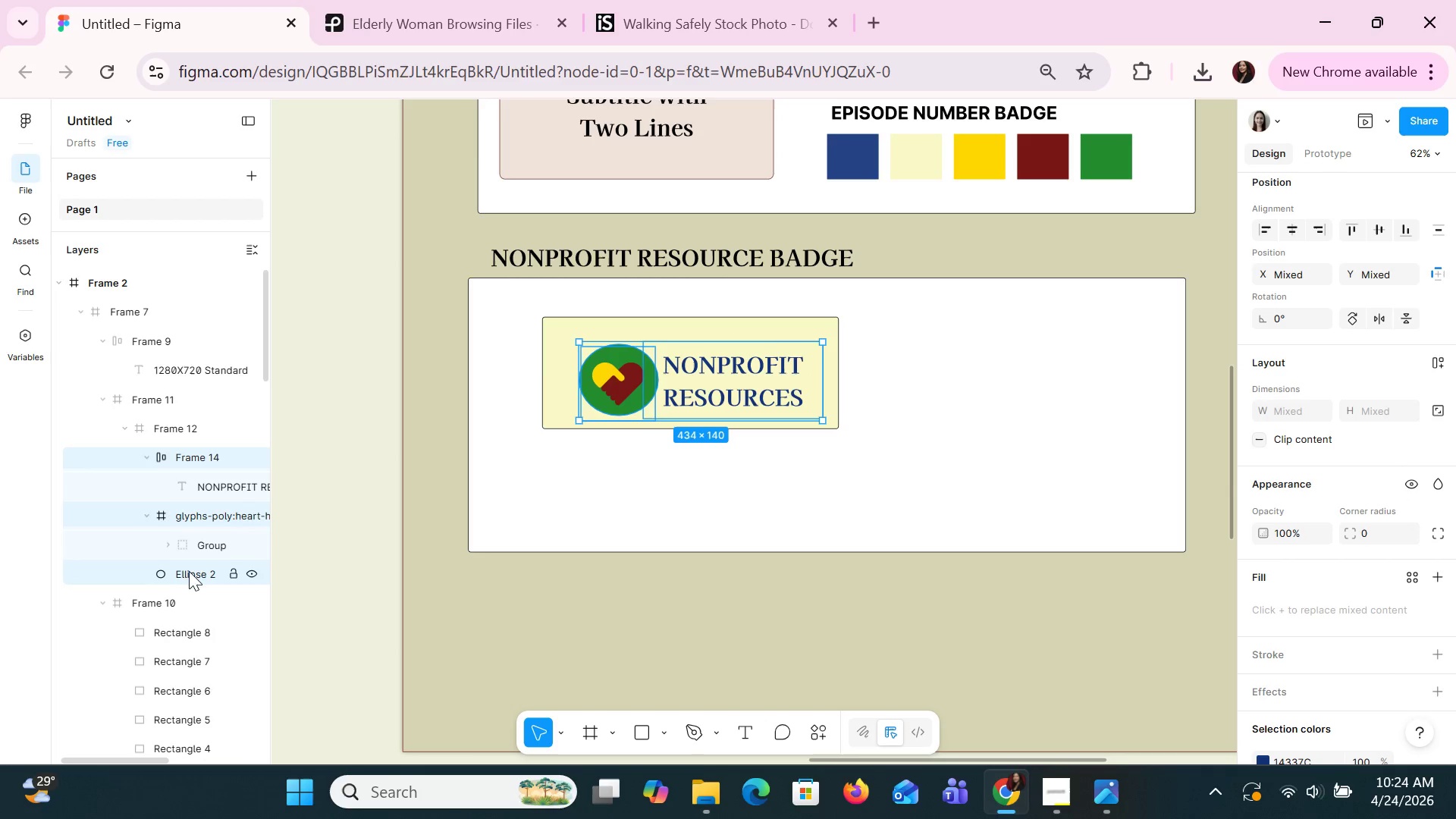 
key(Shift+ShiftLeft)
 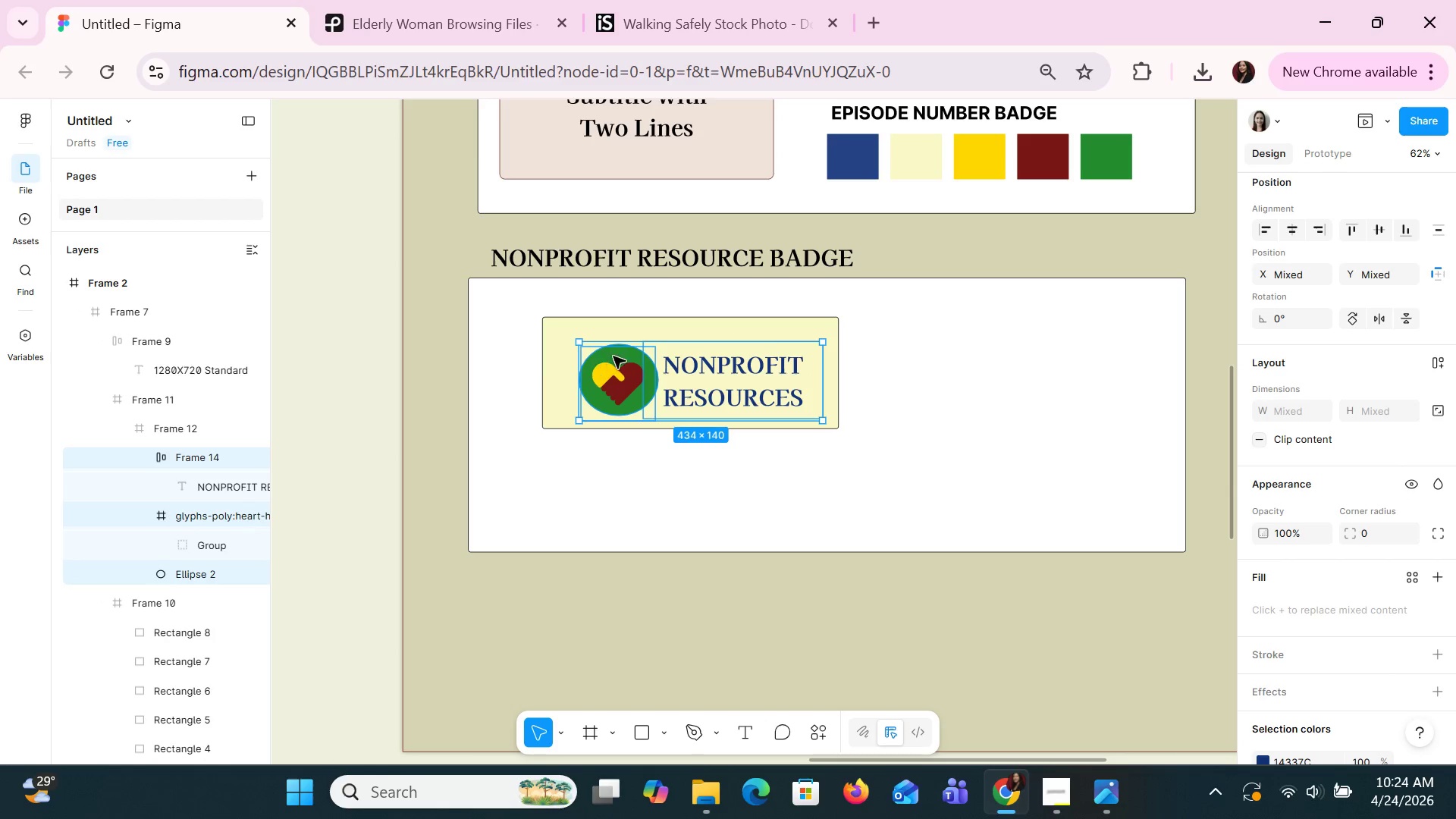 
left_click_drag(start_coordinate=[615, 355], to_coordinate=[604, 343])
 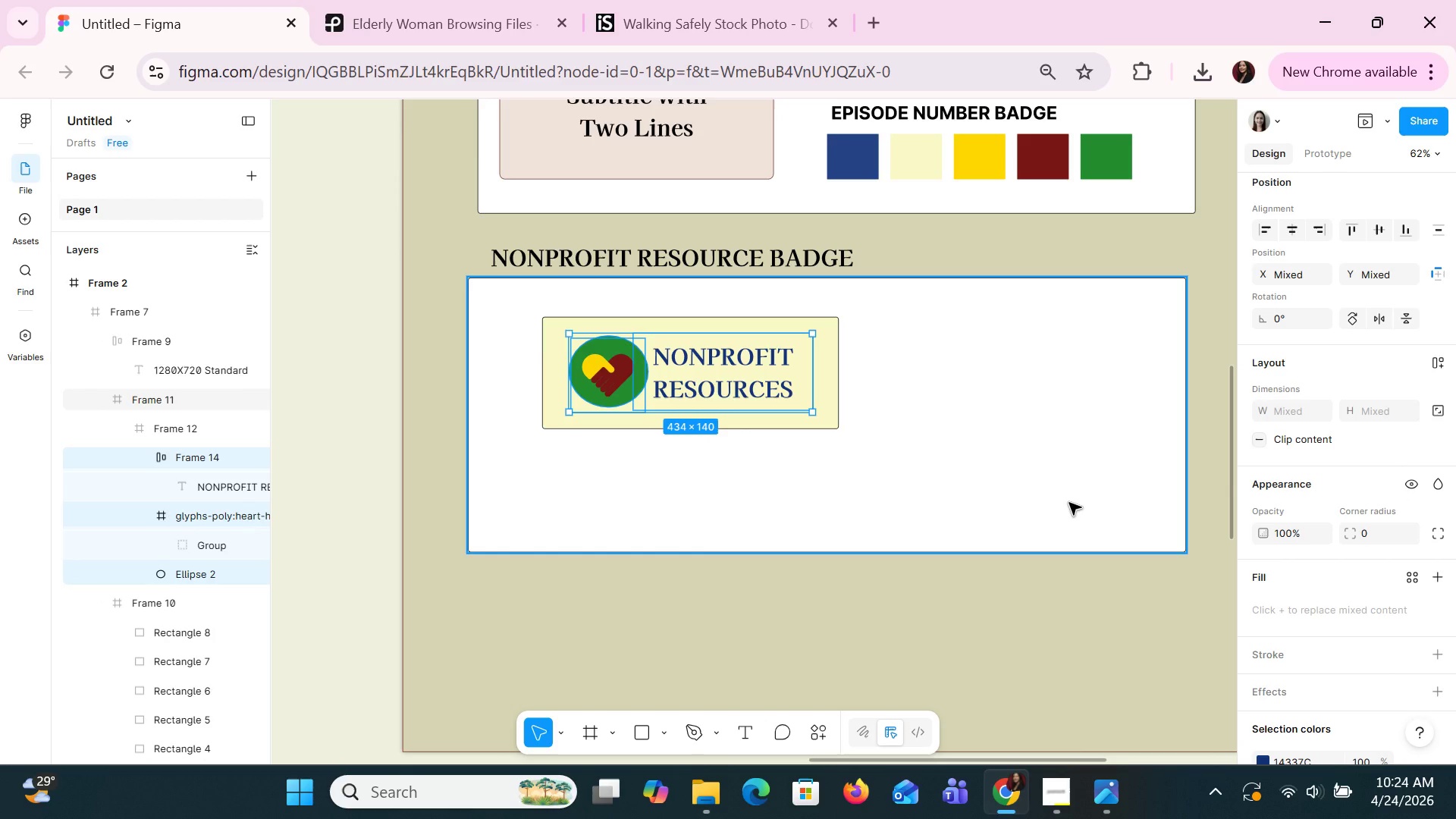 
left_click([1068, 501])
 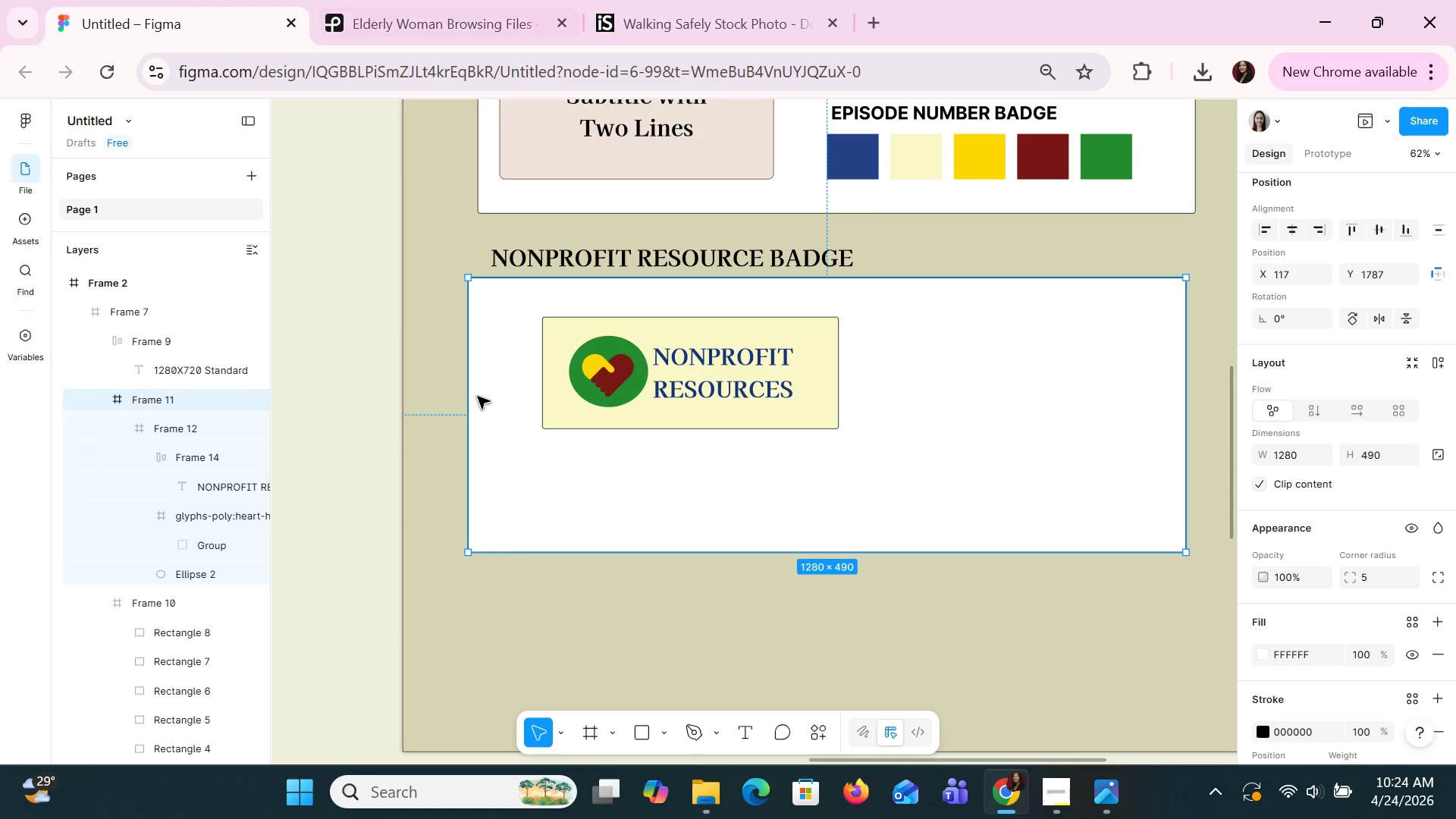 
wait(21.36)
 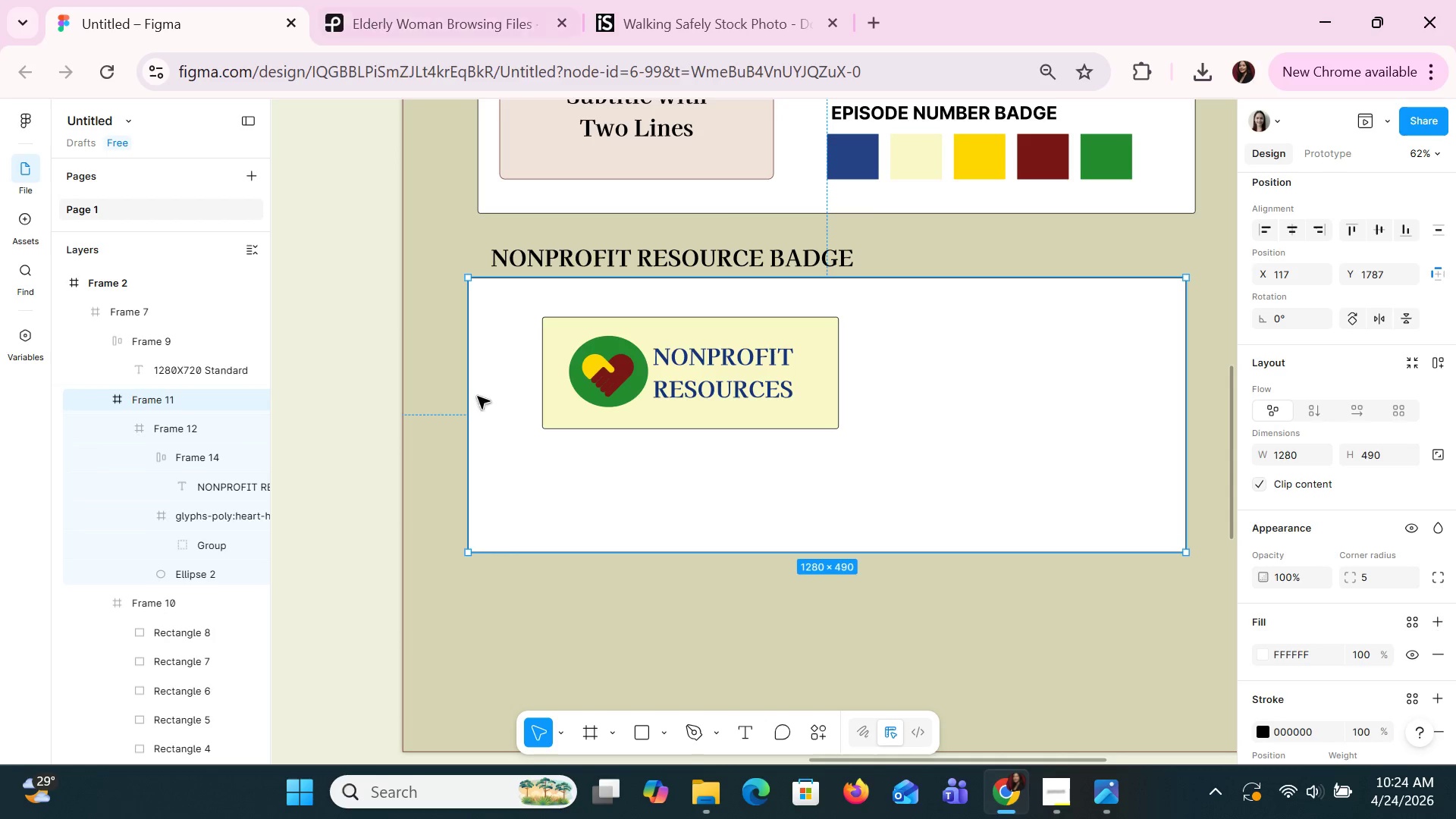 
double_click([601, 347])
 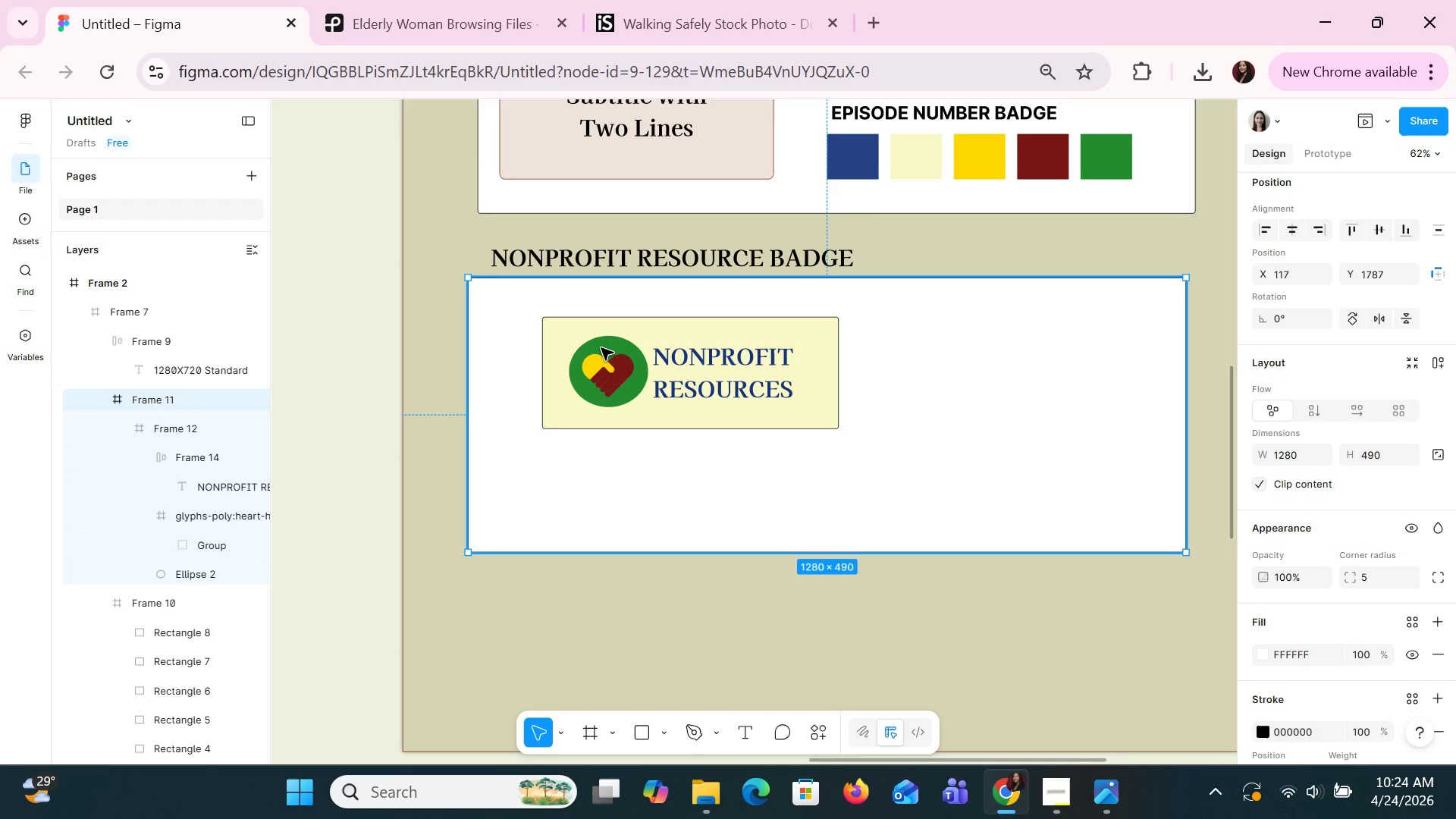 
triple_click([601, 347])
 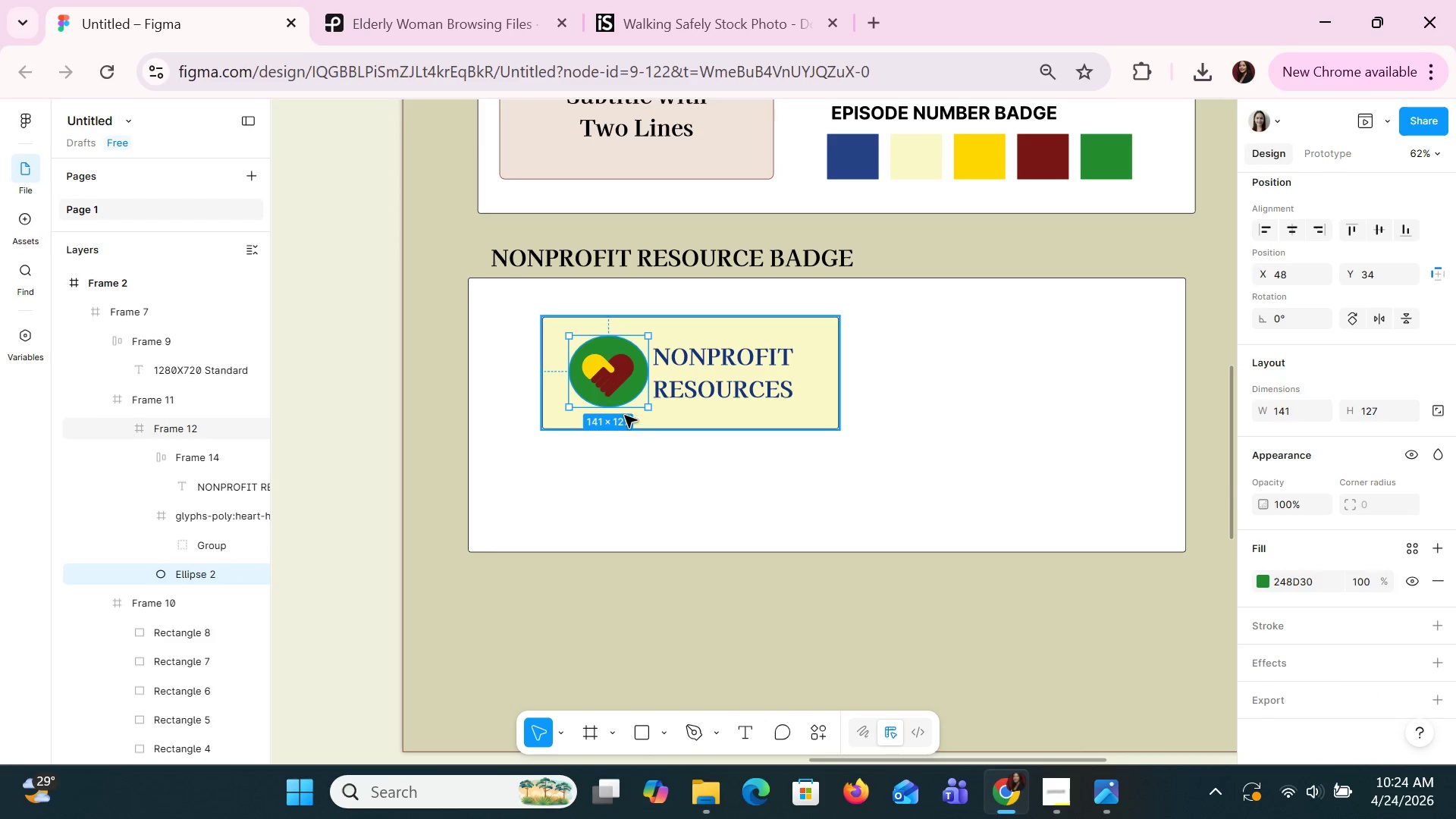 
wait(5.92)
 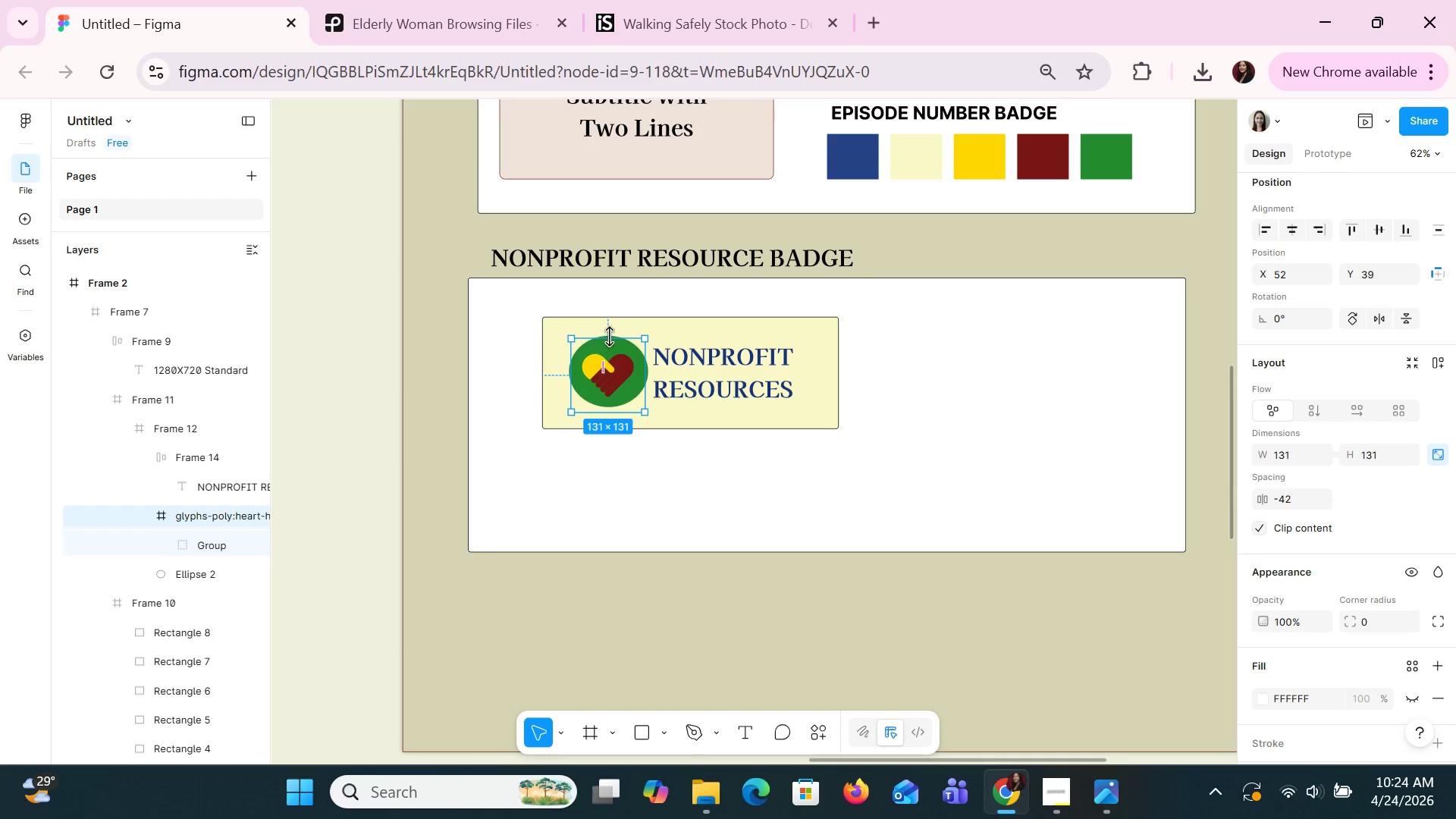 
double_click([205, 576])
 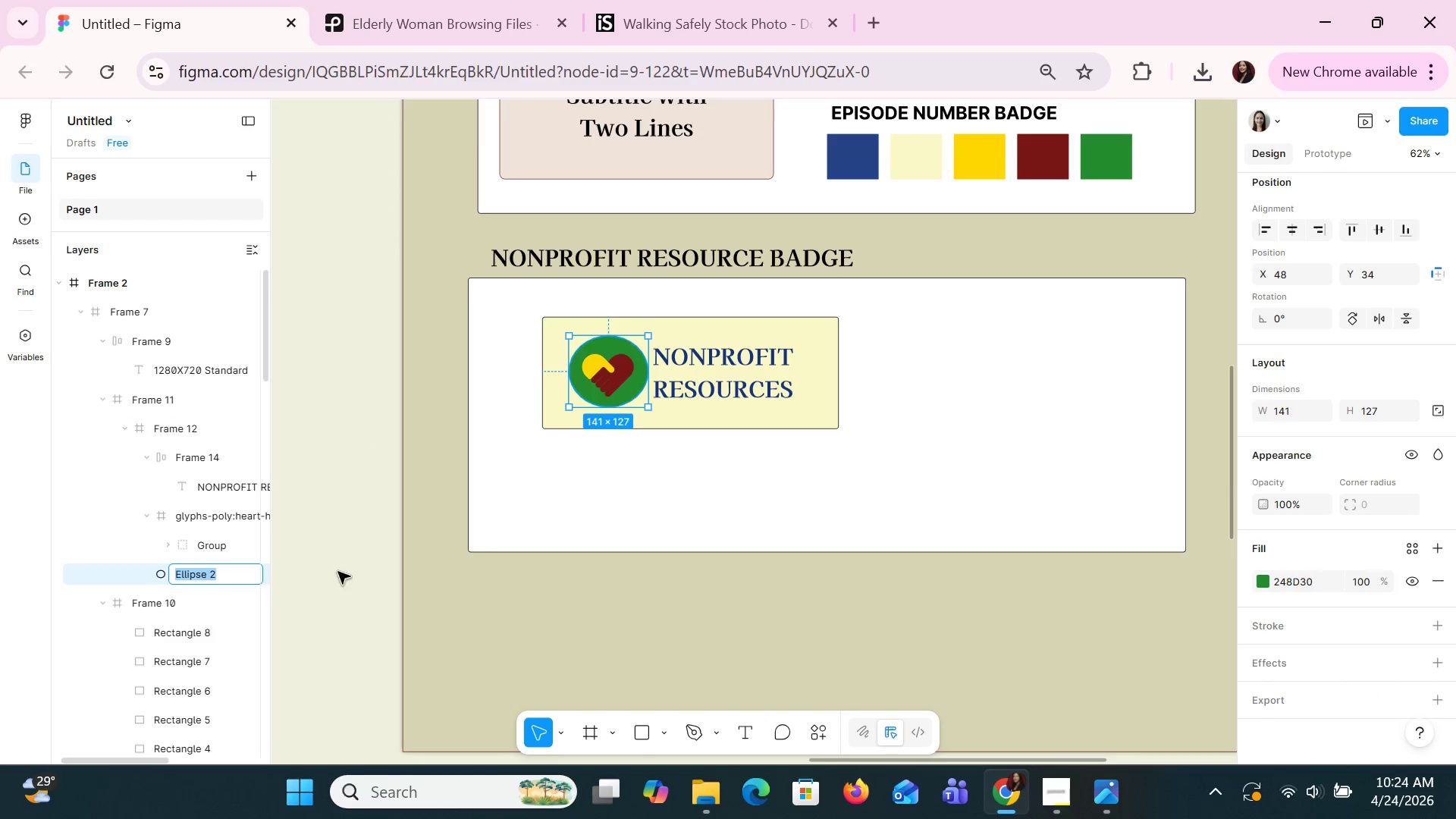 
left_click([353, 571])
 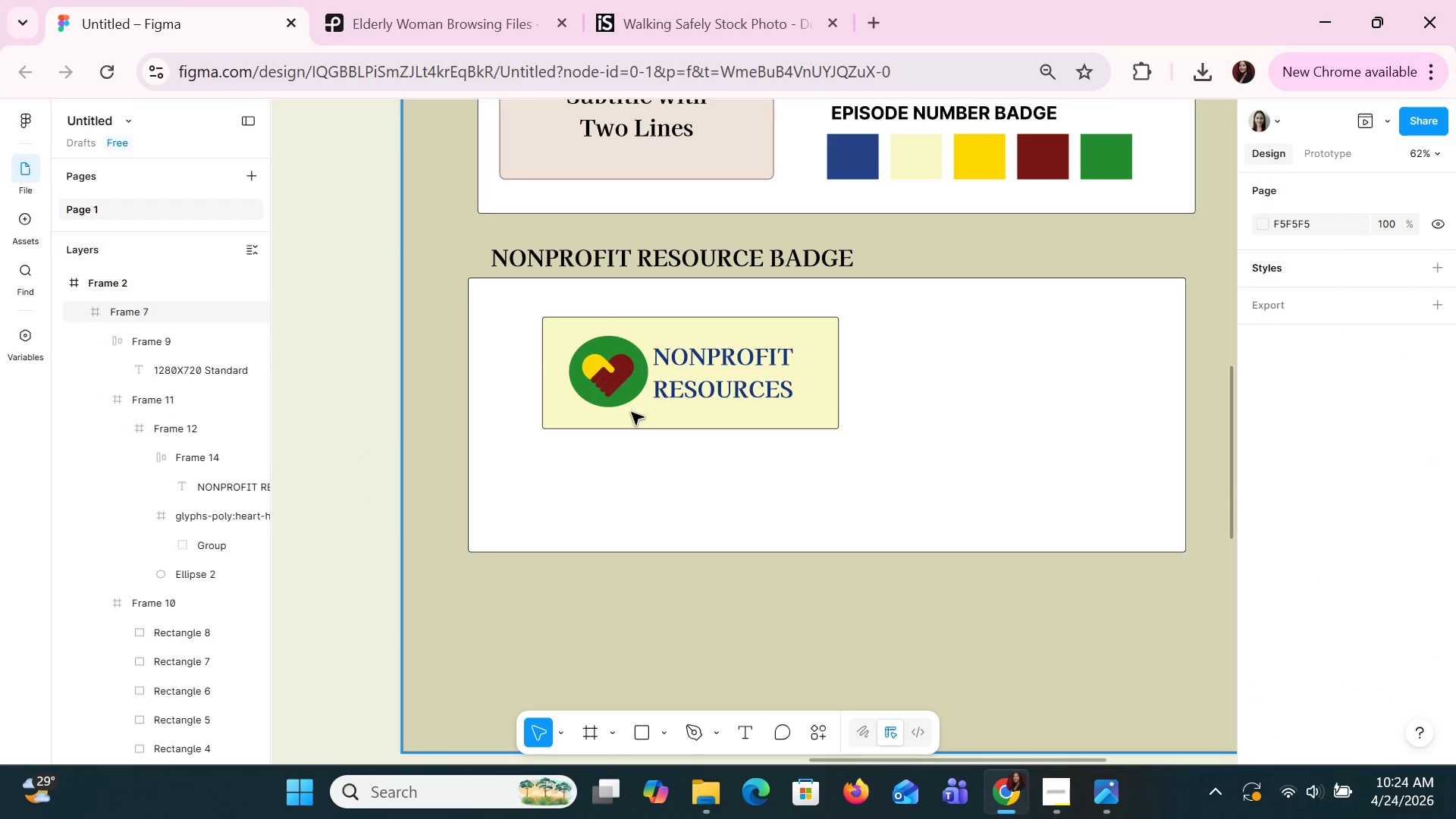 
double_click([632, 403])
 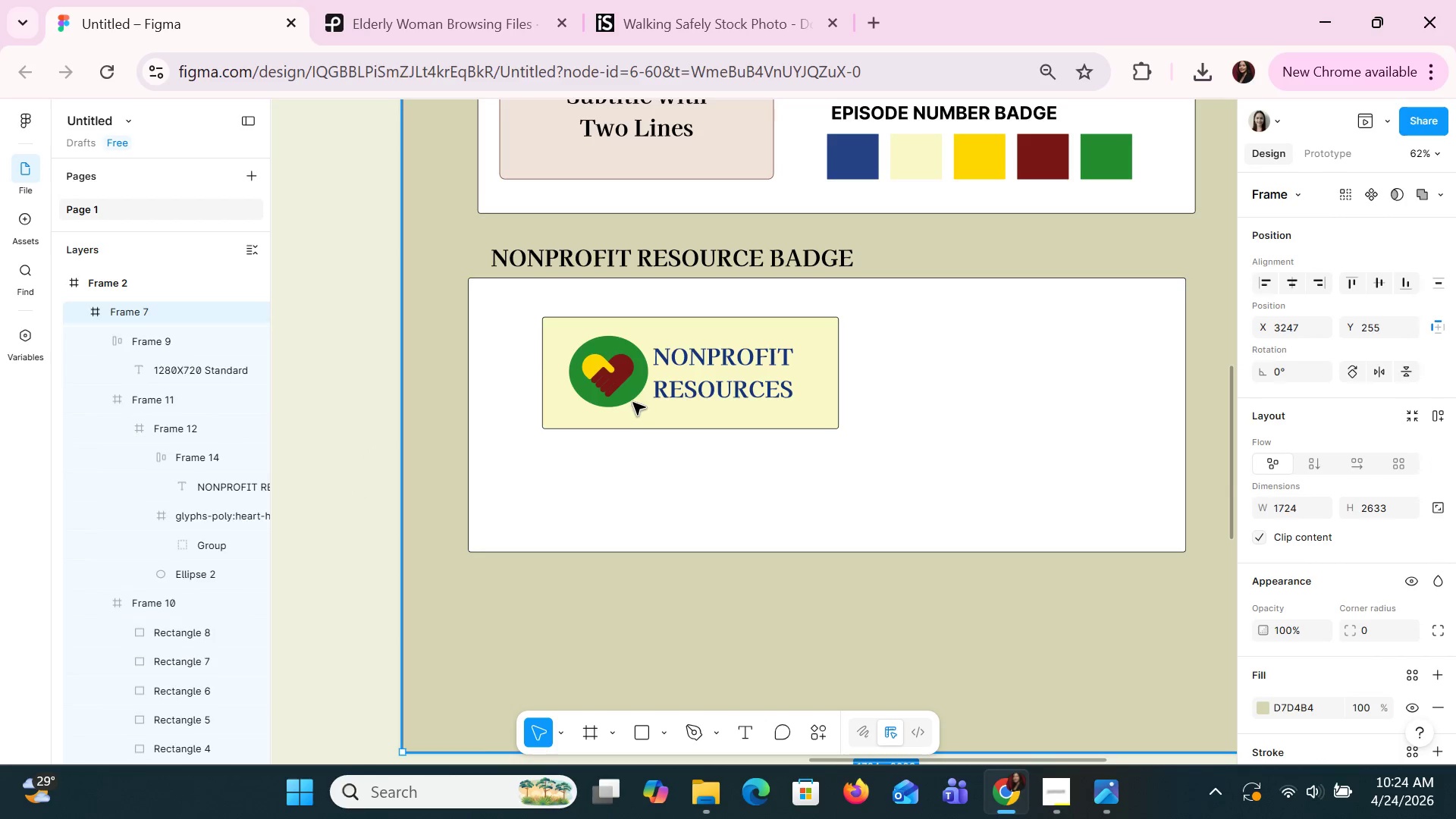 
triple_click([632, 397])
 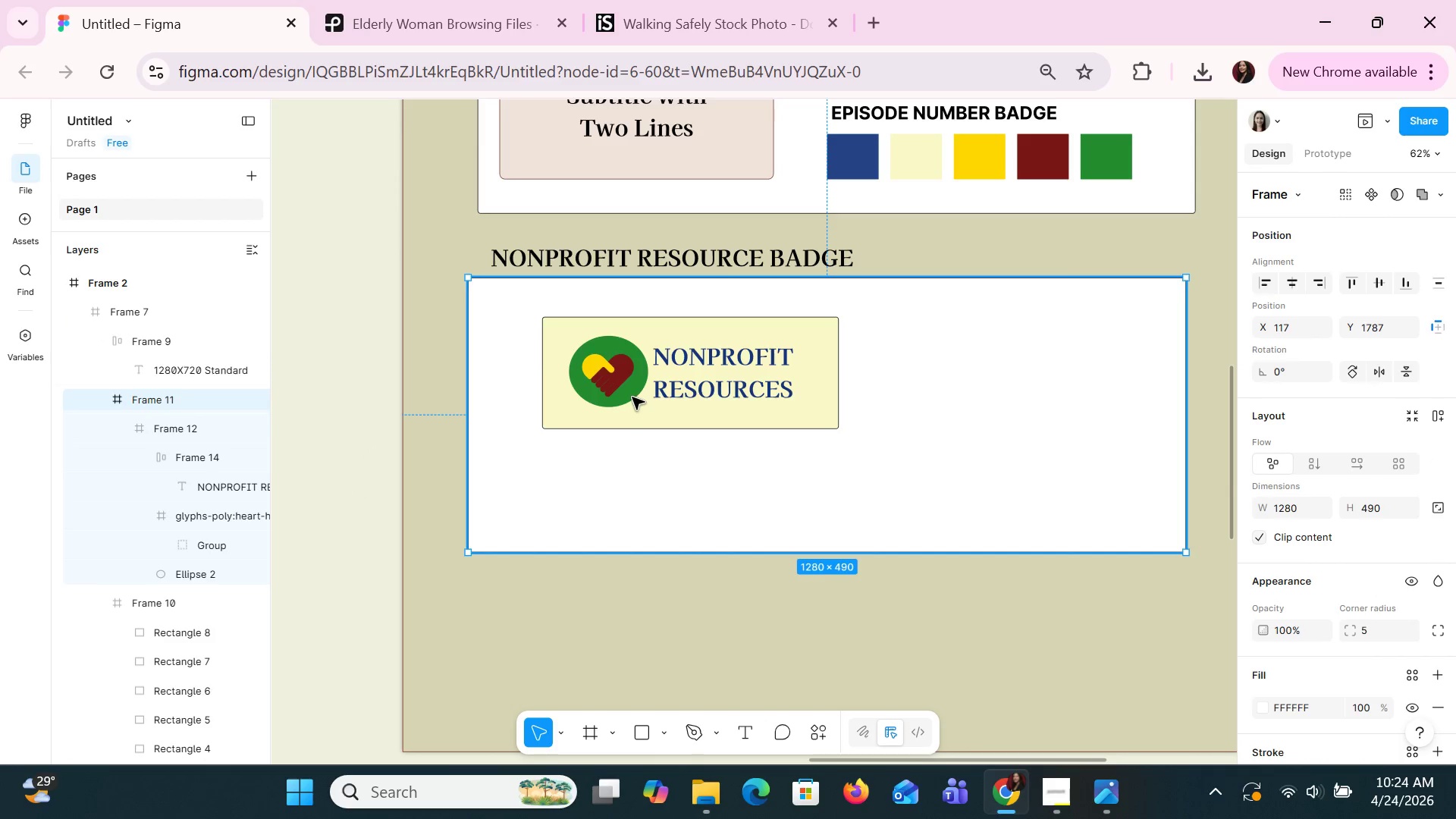 
triple_click([632, 397])
 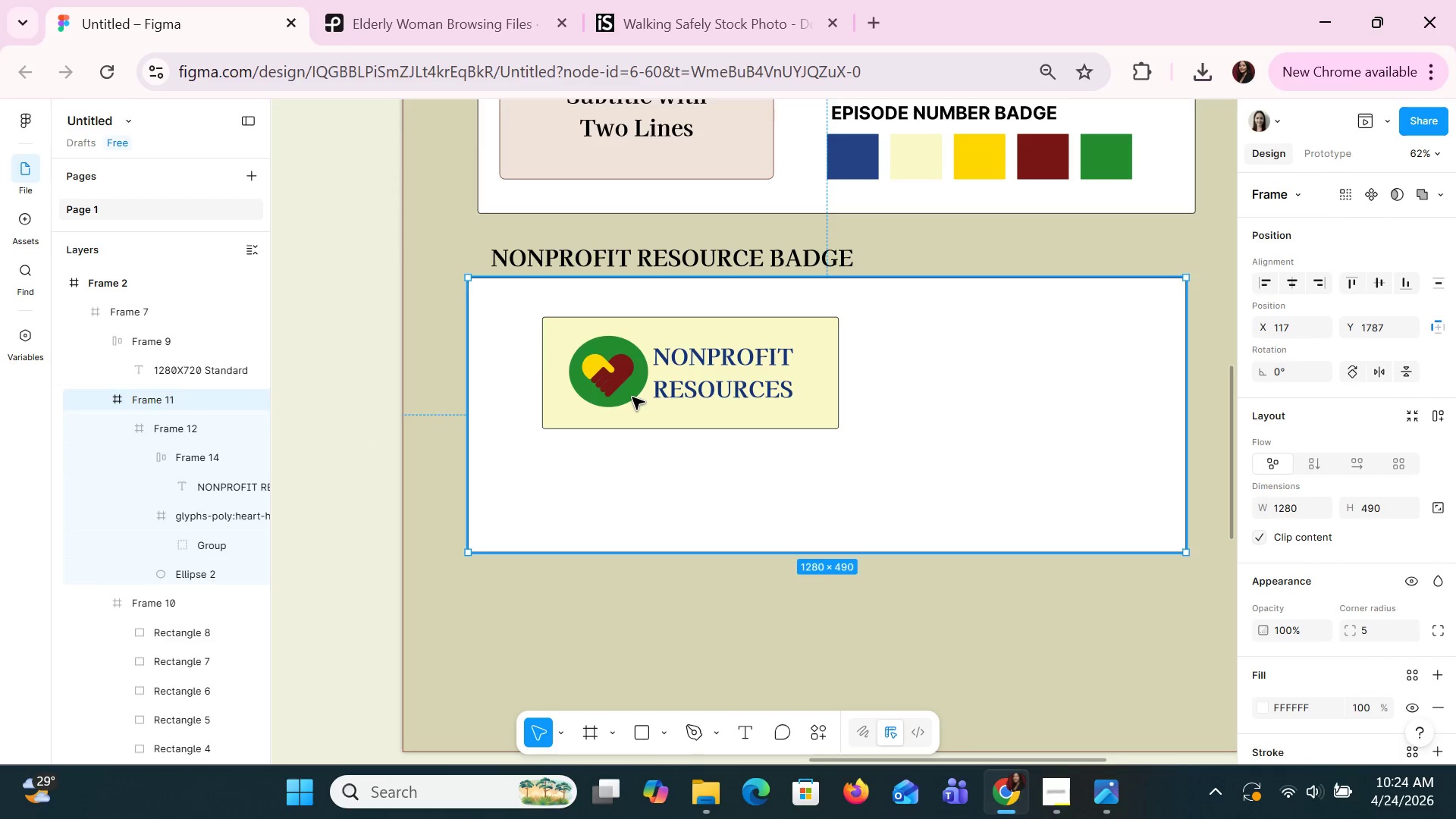 
triple_click([632, 397])
 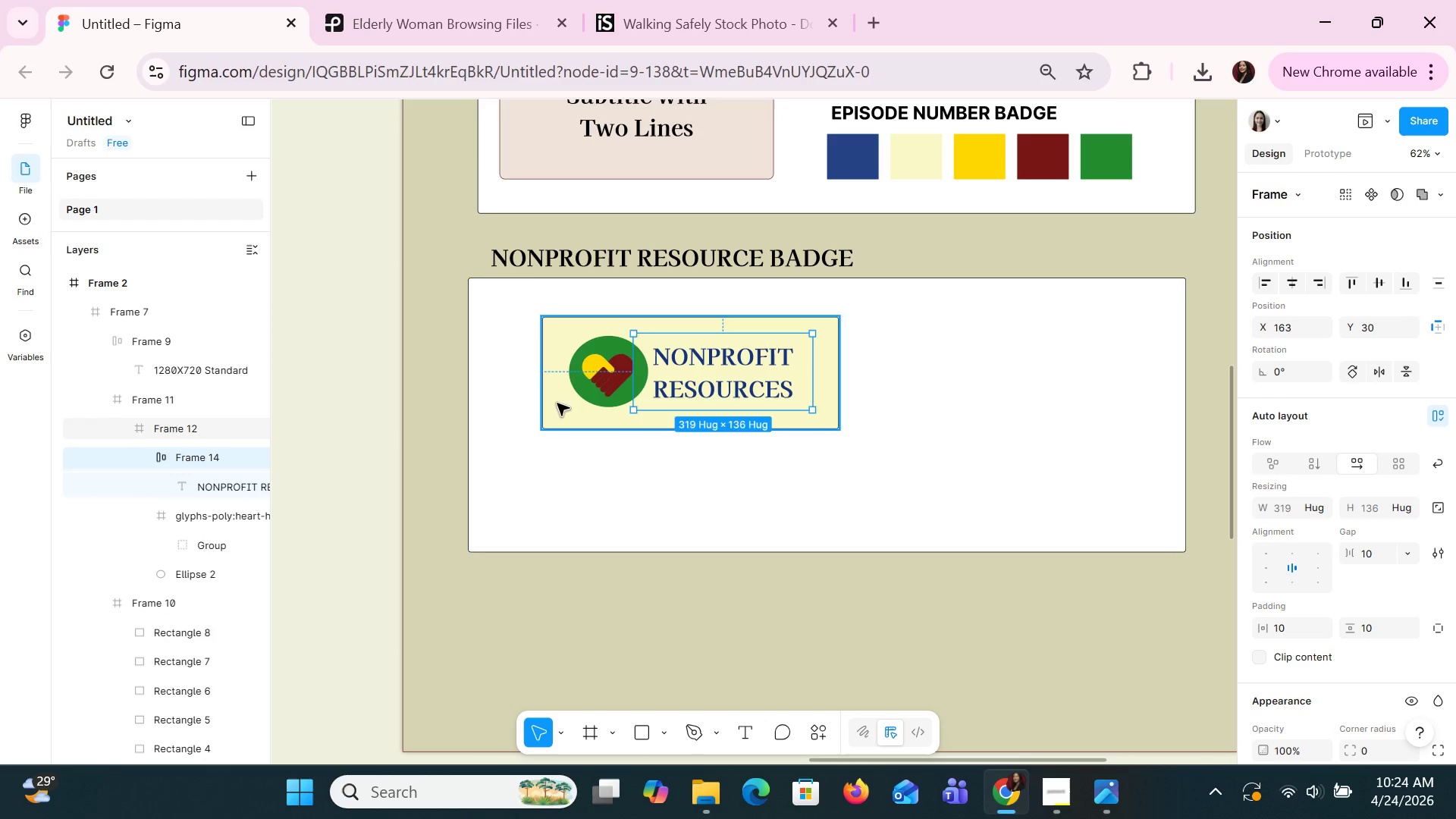 
left_click([190, 570])
 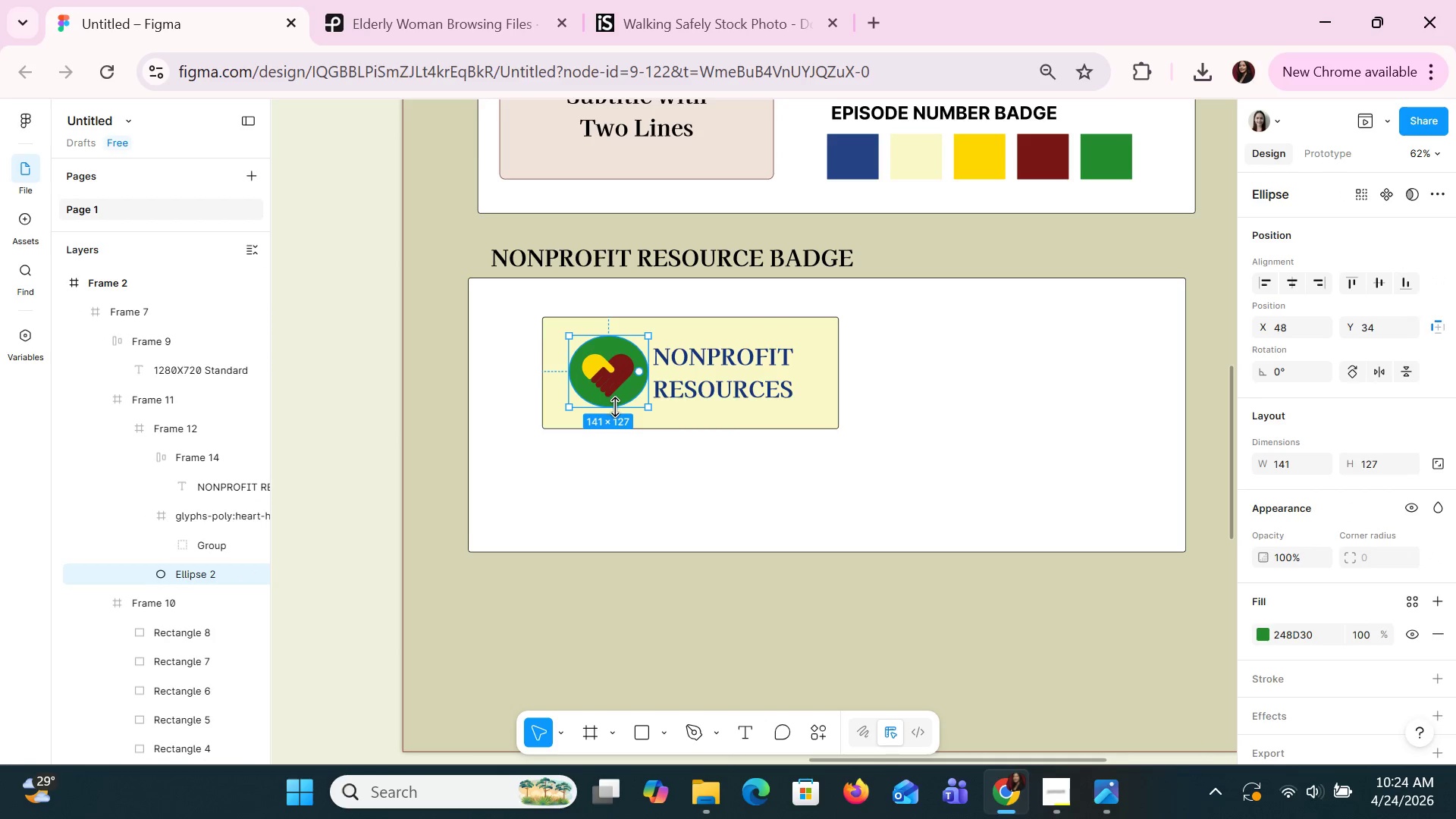 
double_click([615, 407])
 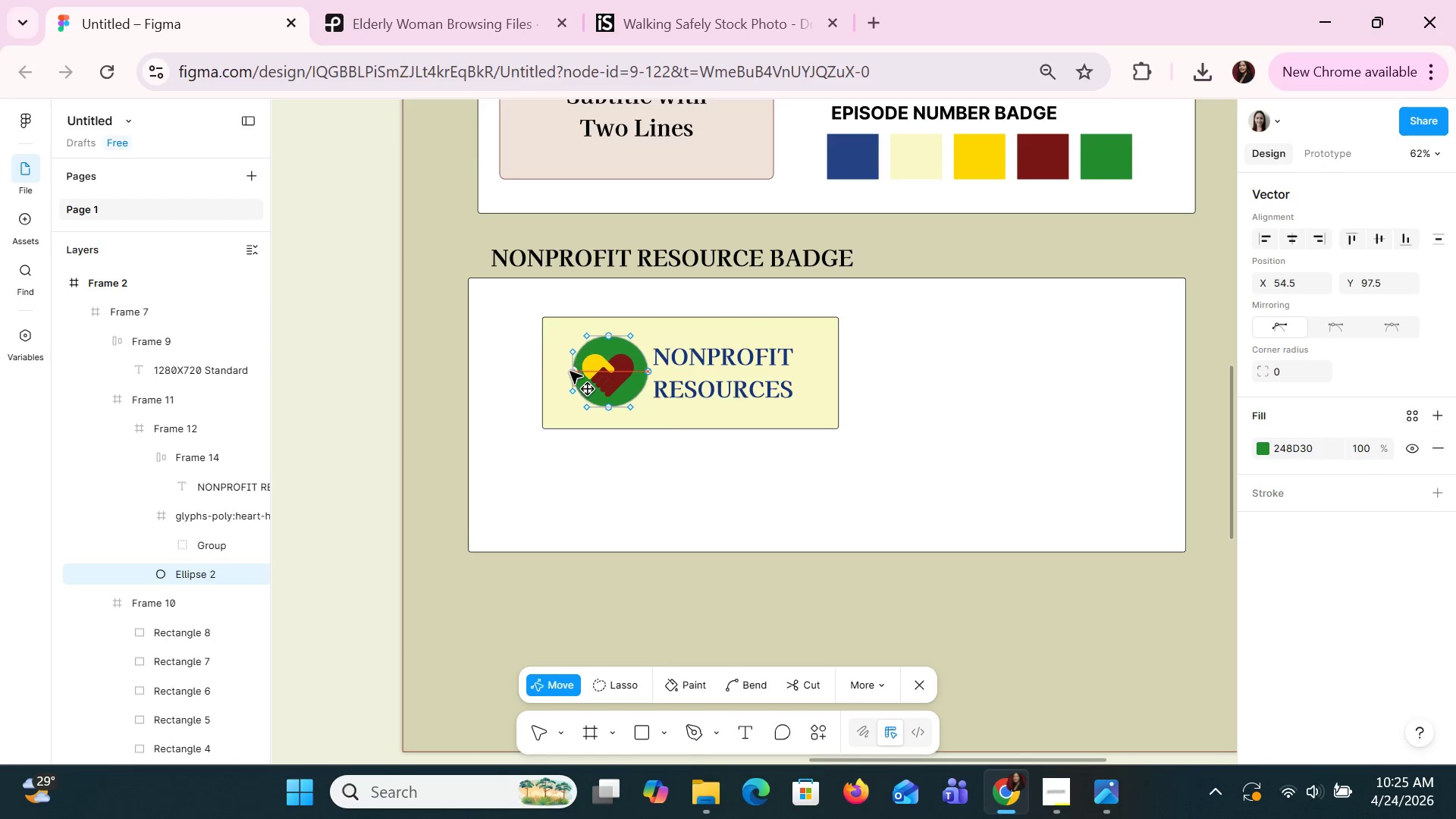 
wait(10.08)
 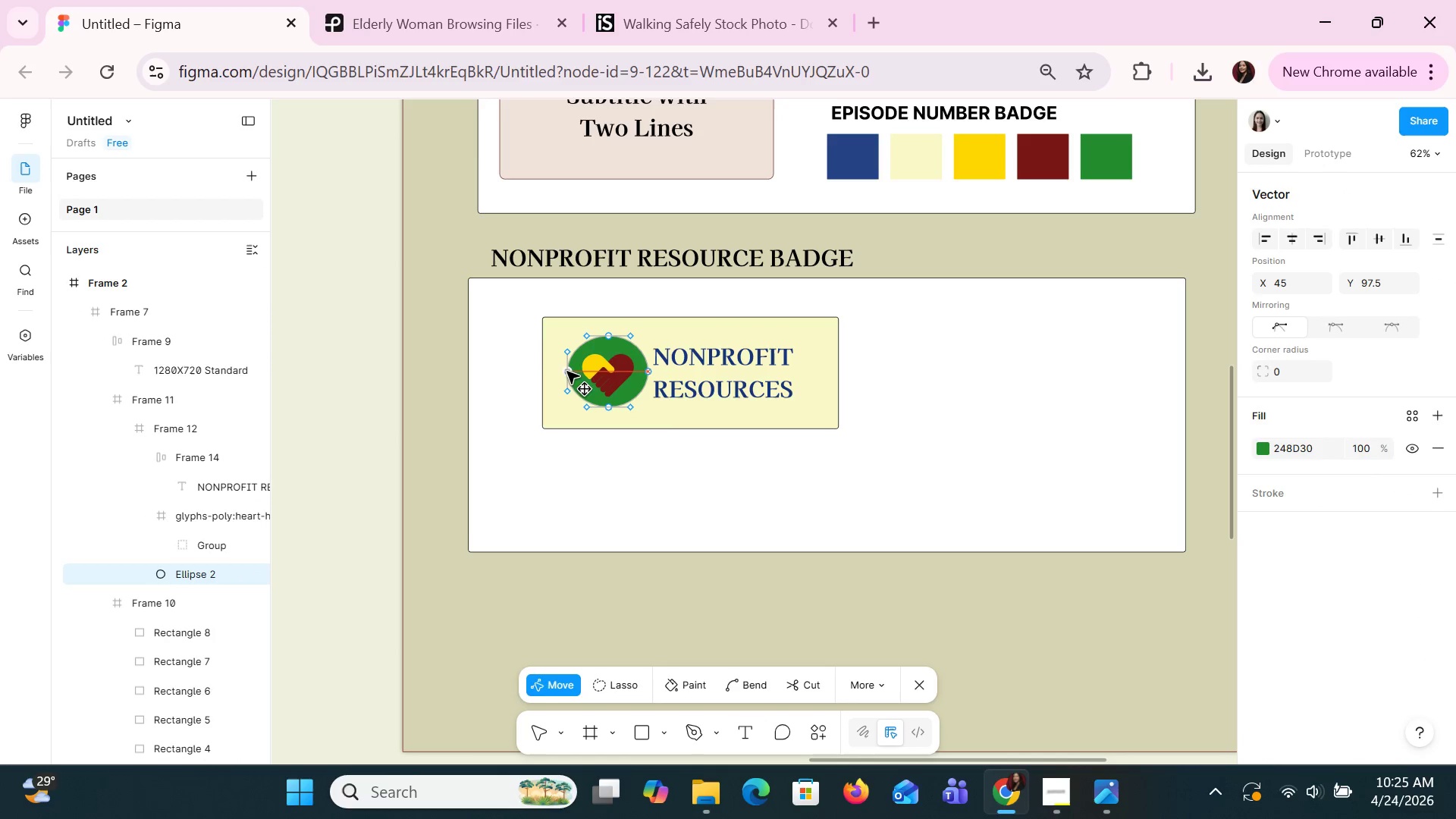 
key(Control+Z)
 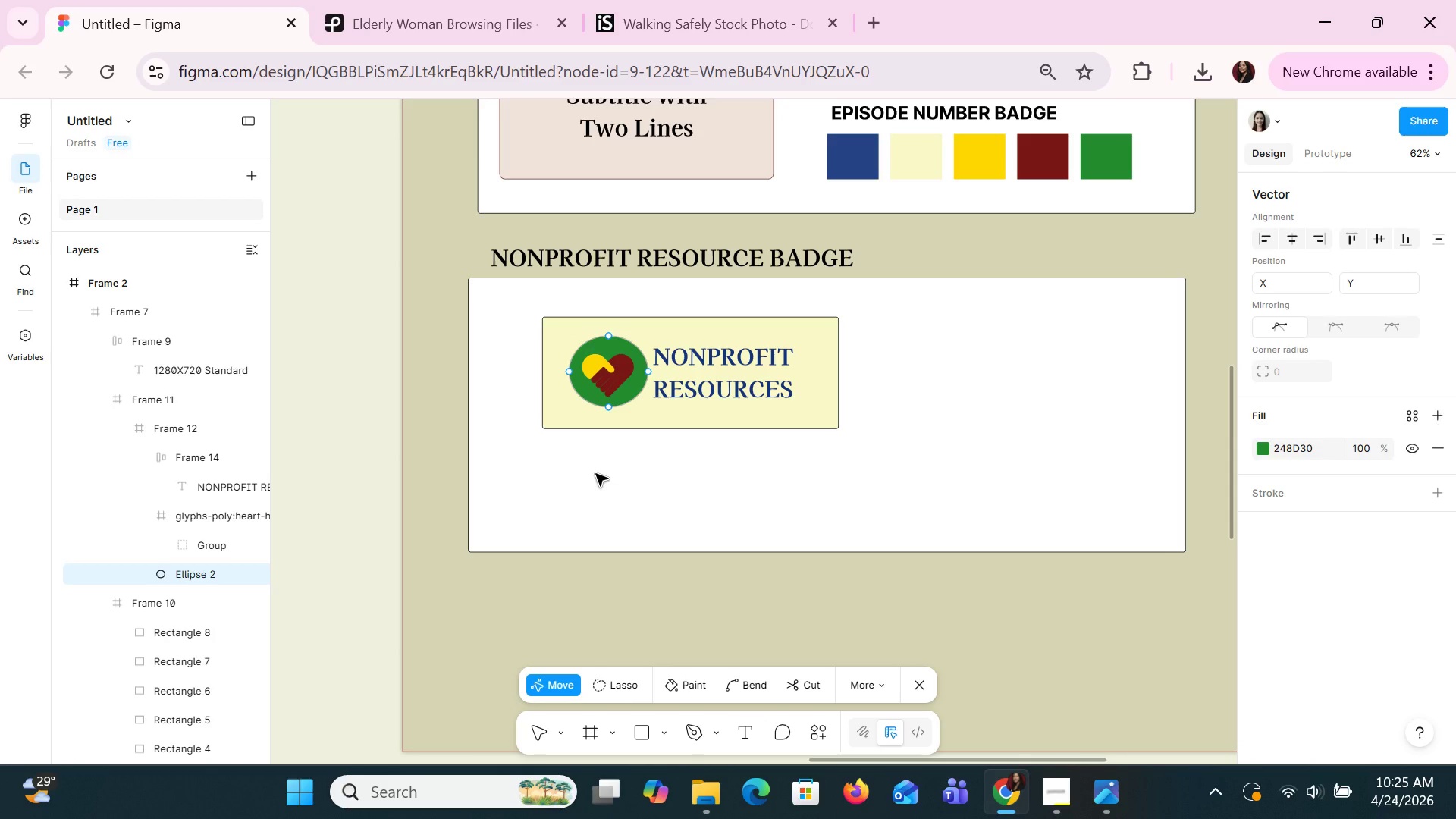 
key(Escape)
 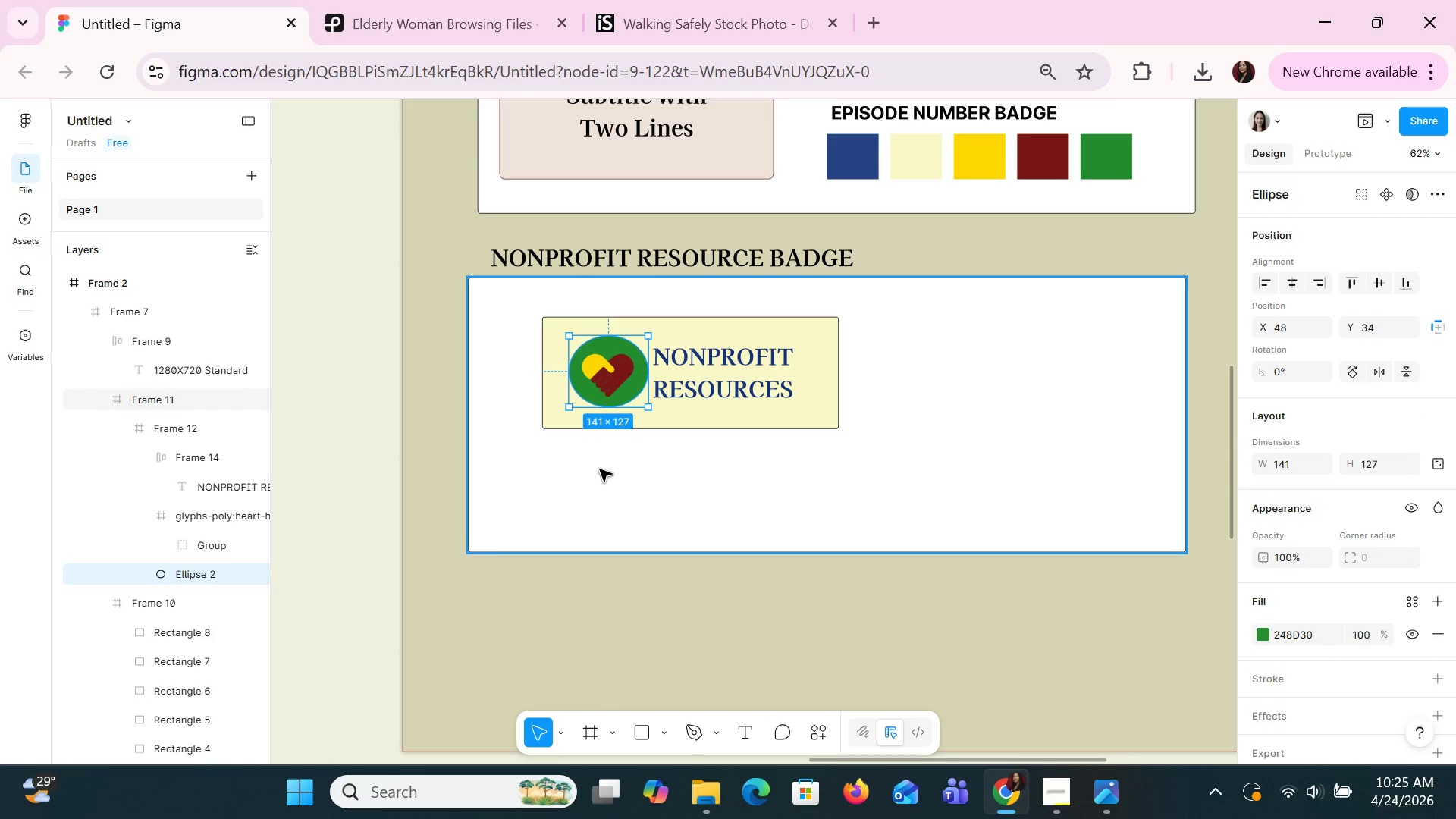 
left_click([599, 469])
 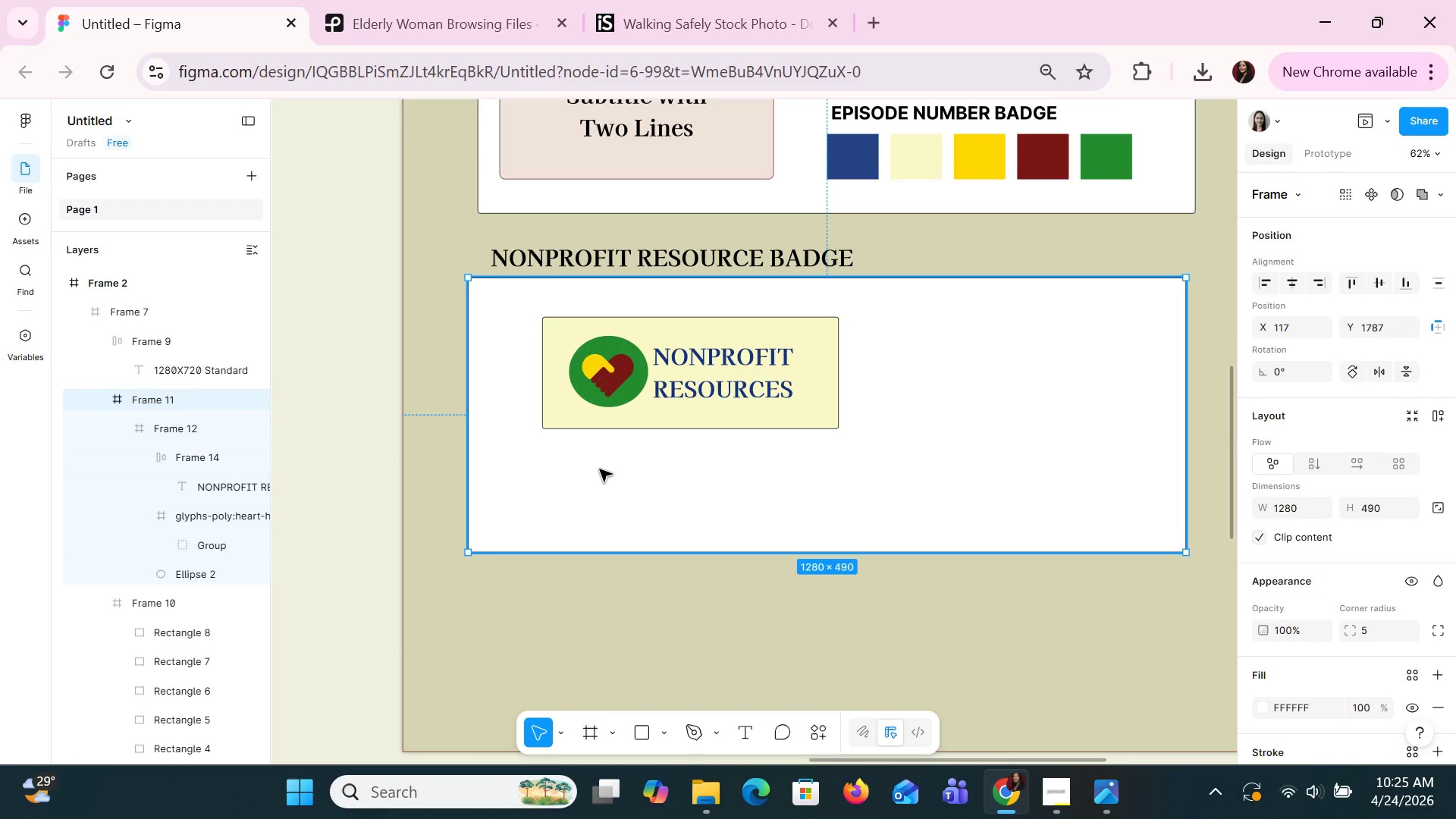 
left_click([610, 466])
 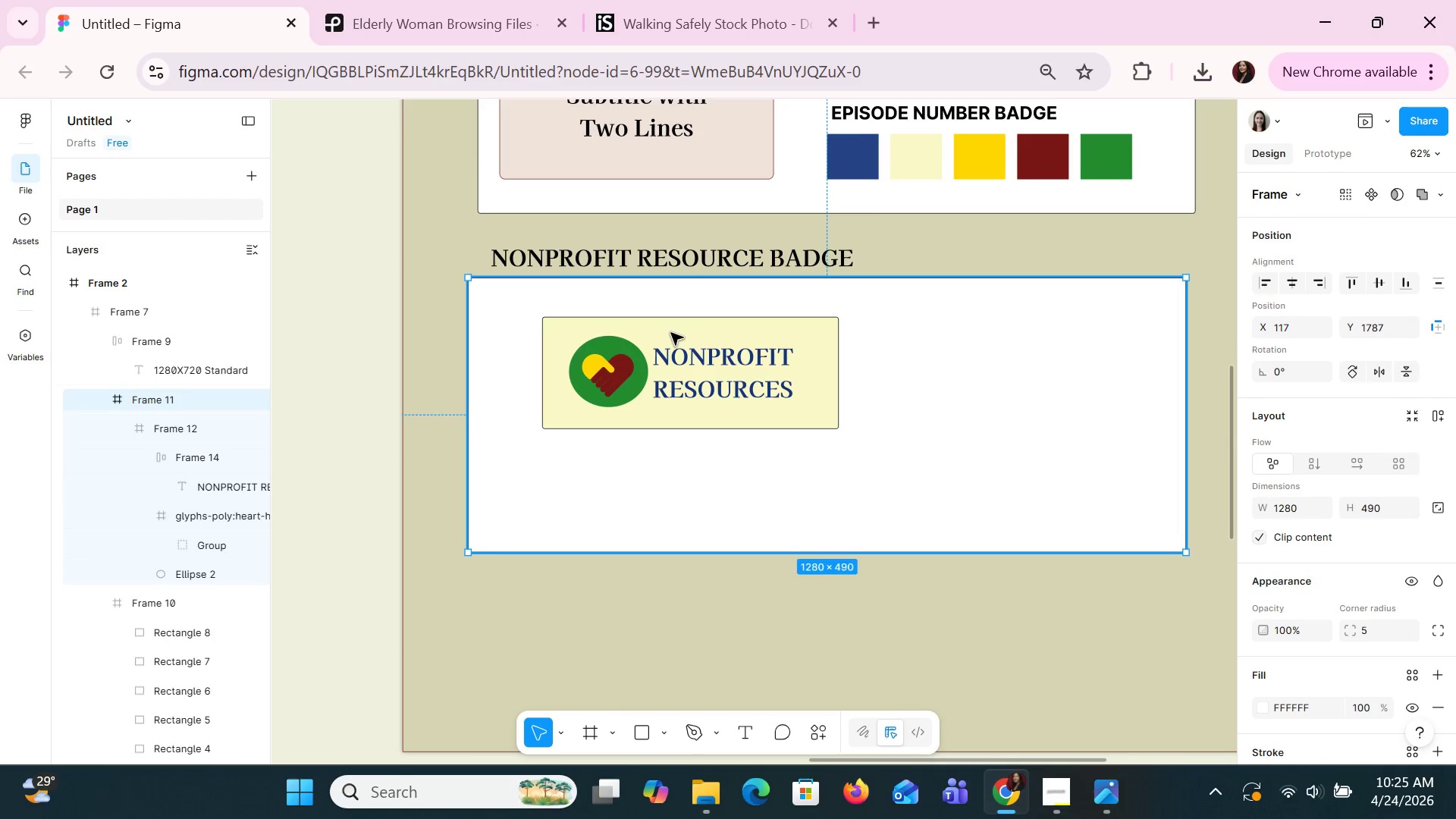 
double_click([670, 332])
 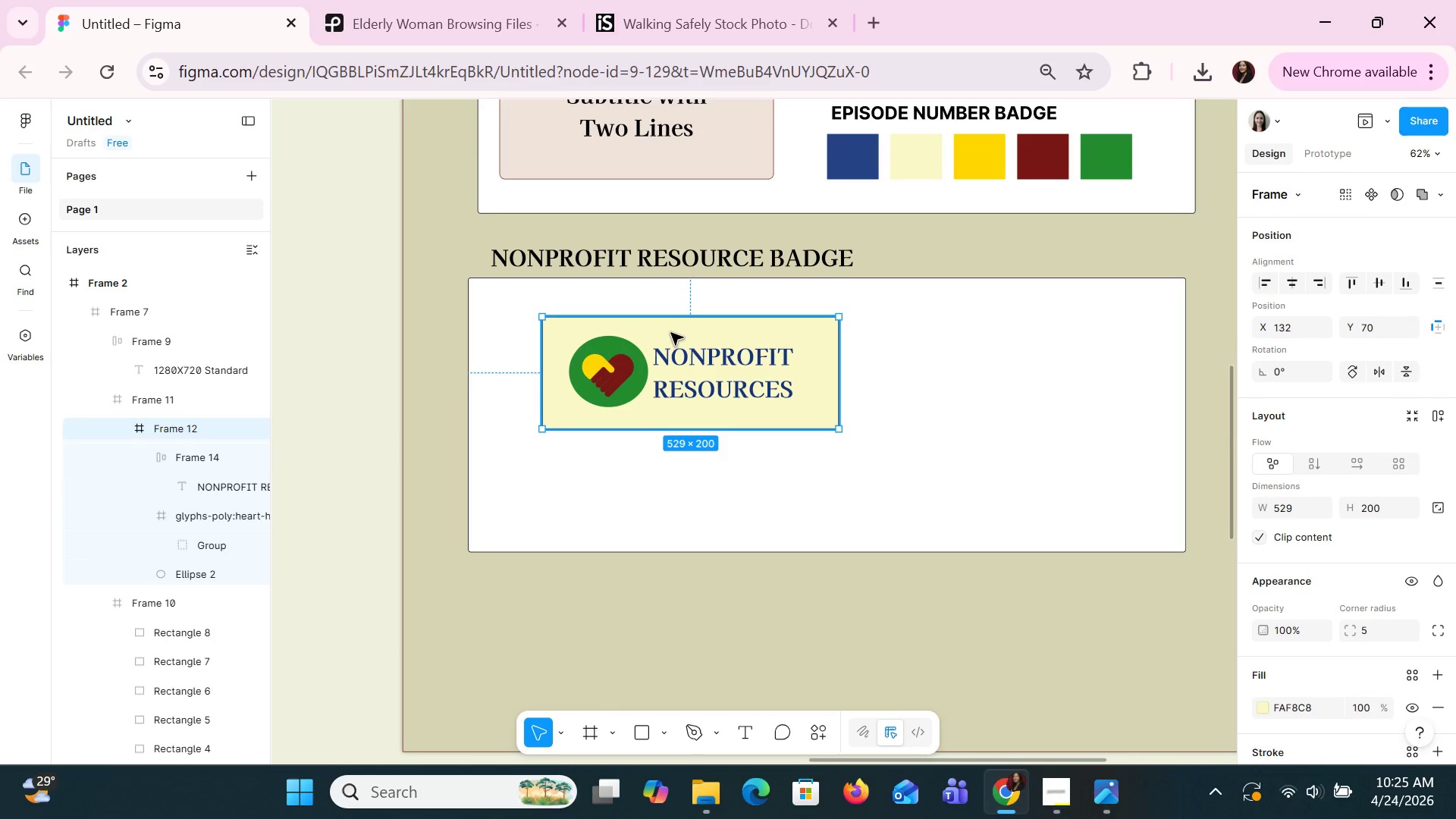 
hold_key(key=ShiftLeft, duration=0.91)
 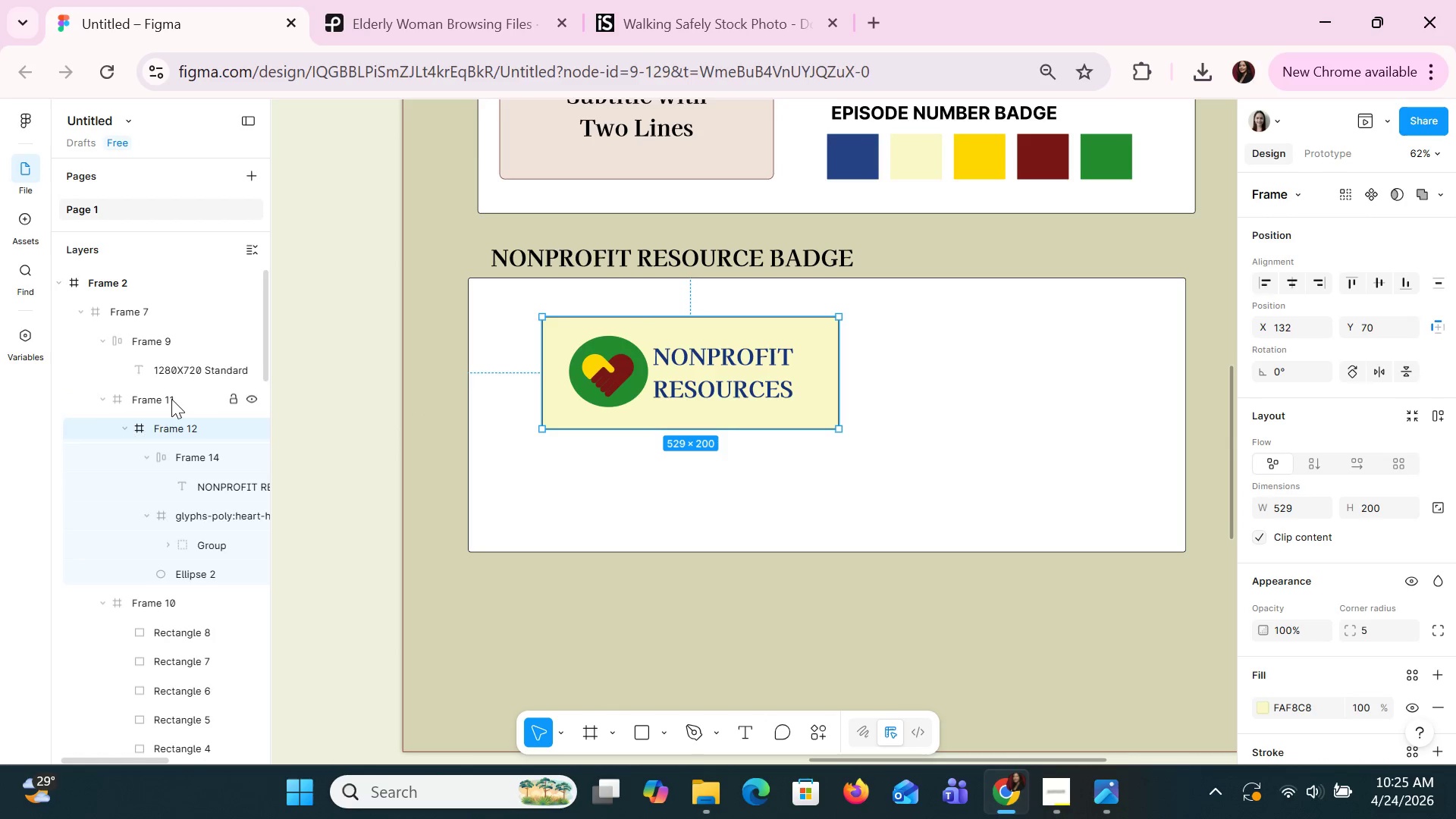 
left_click([171, 399])
 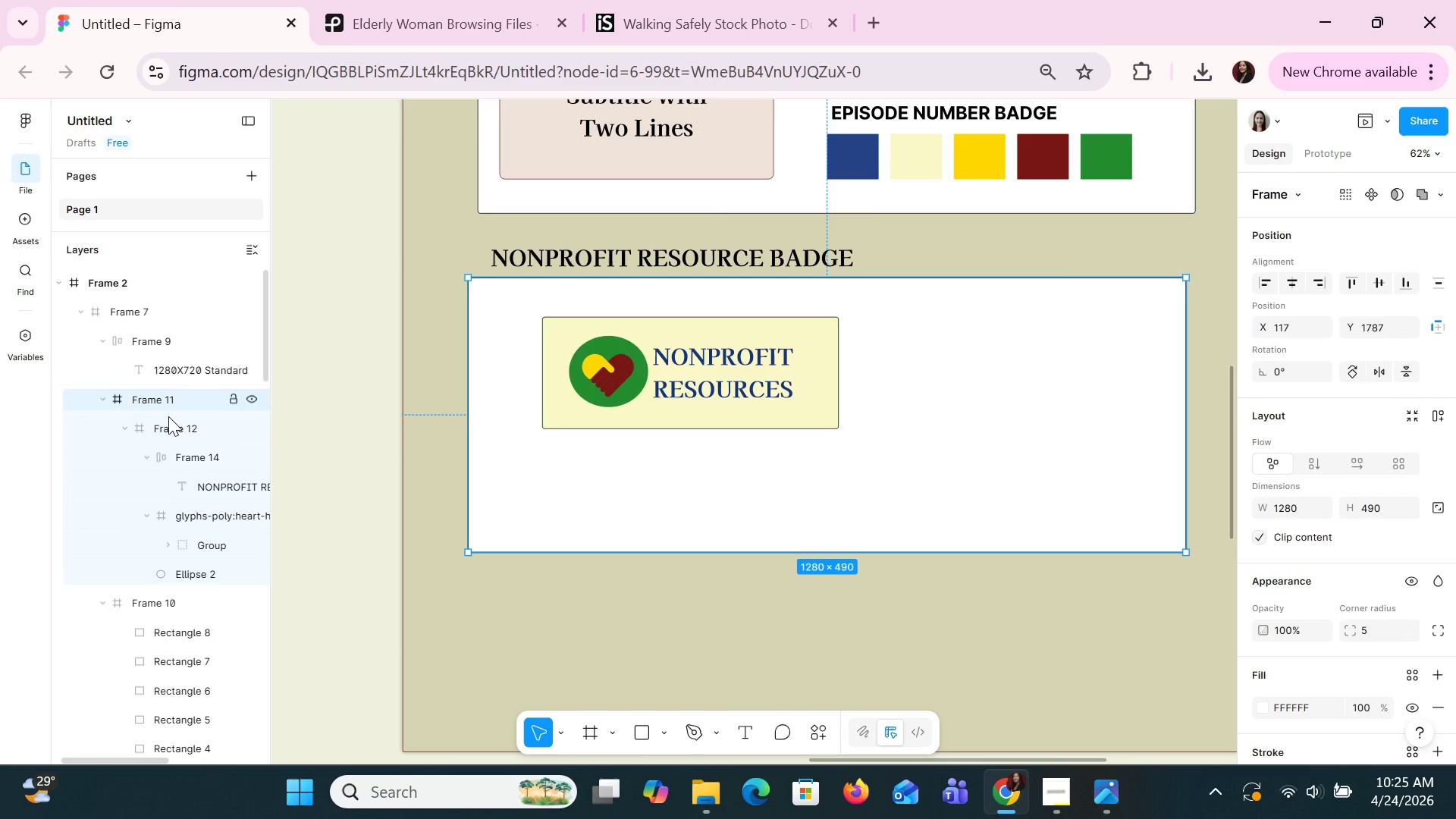 
left_click([169, 429])
 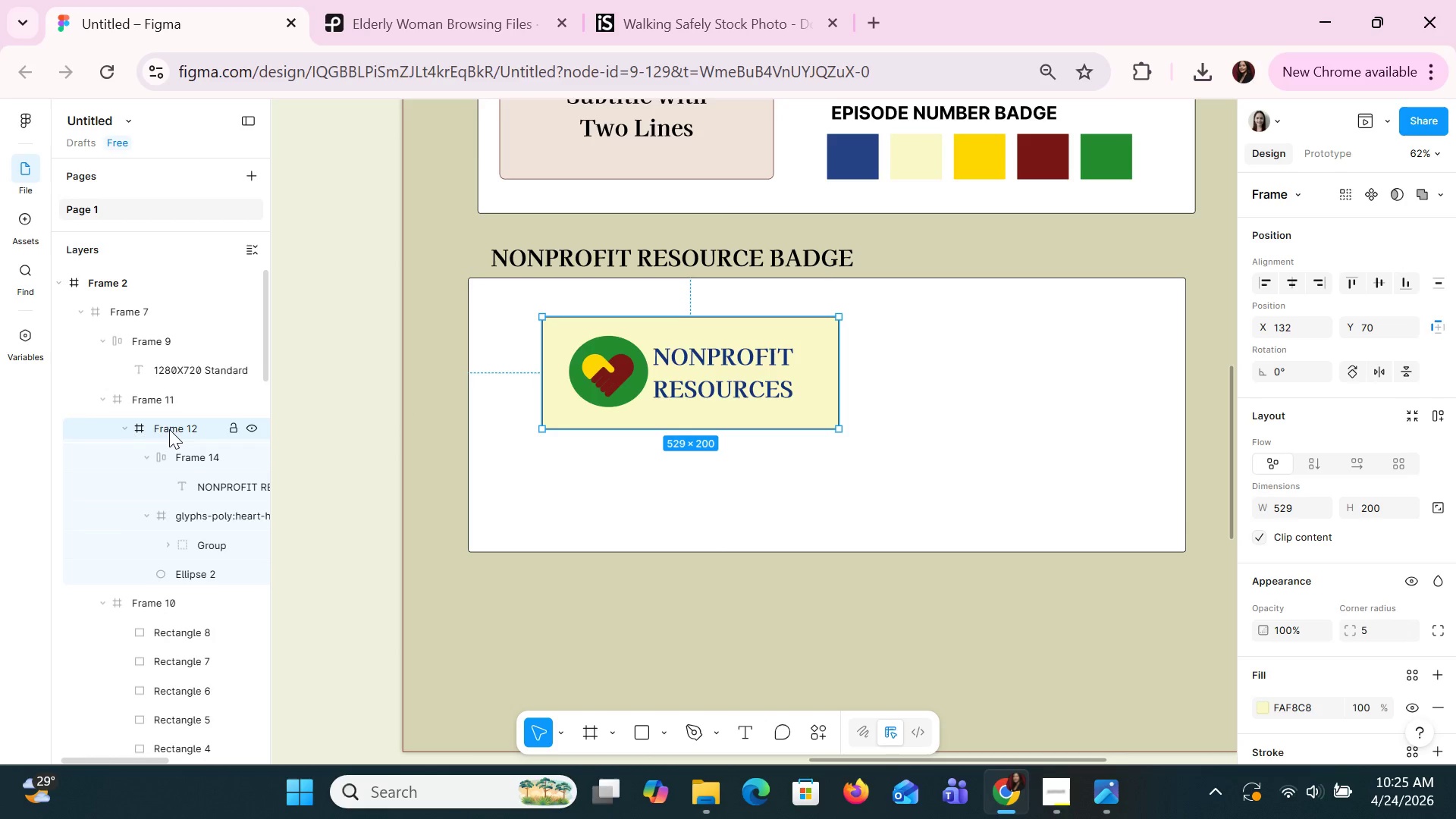 
hold_key(key=ShiftLeft, duration=1.5)
 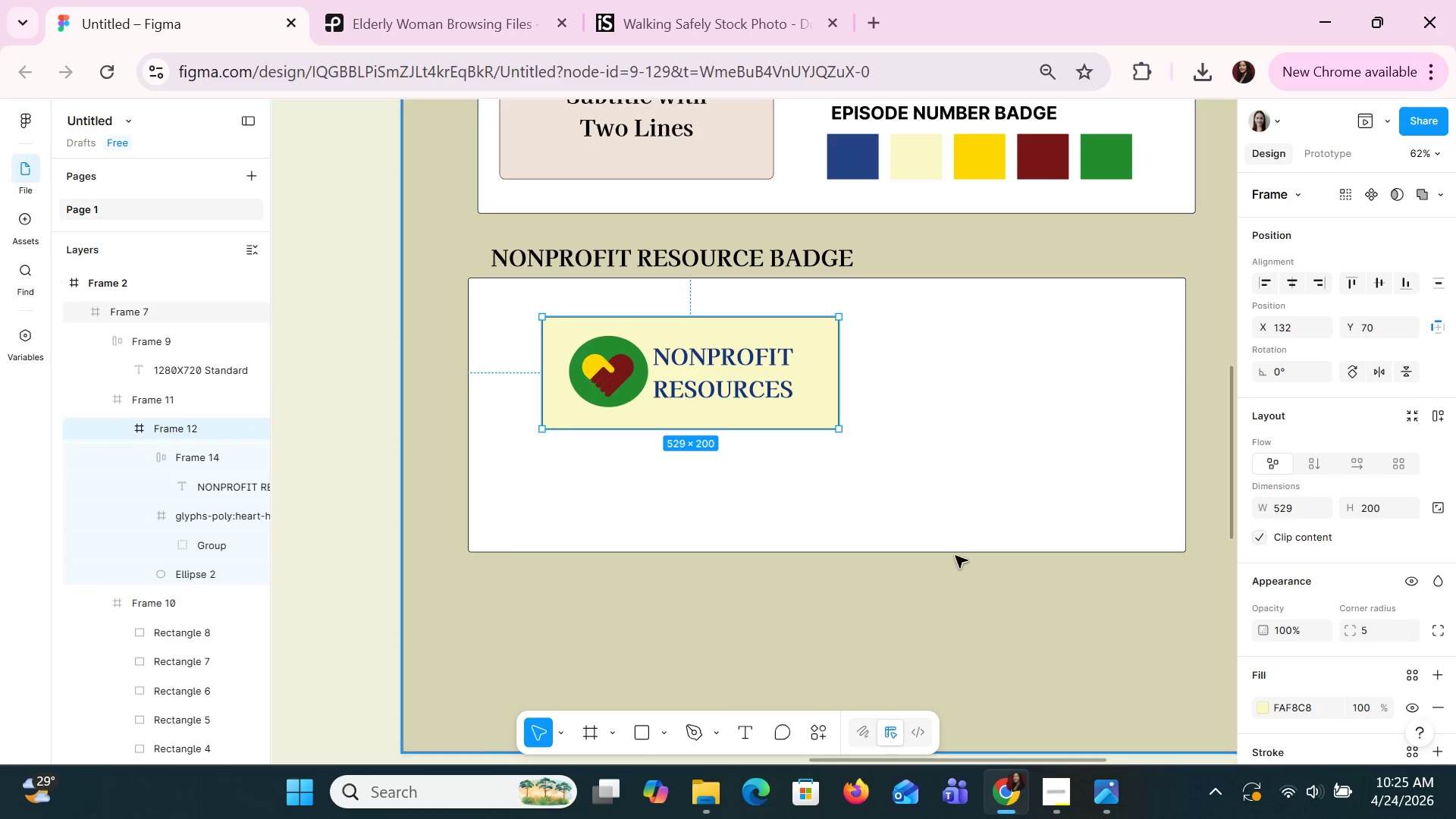 
key(Shift+ShiftLeft)
 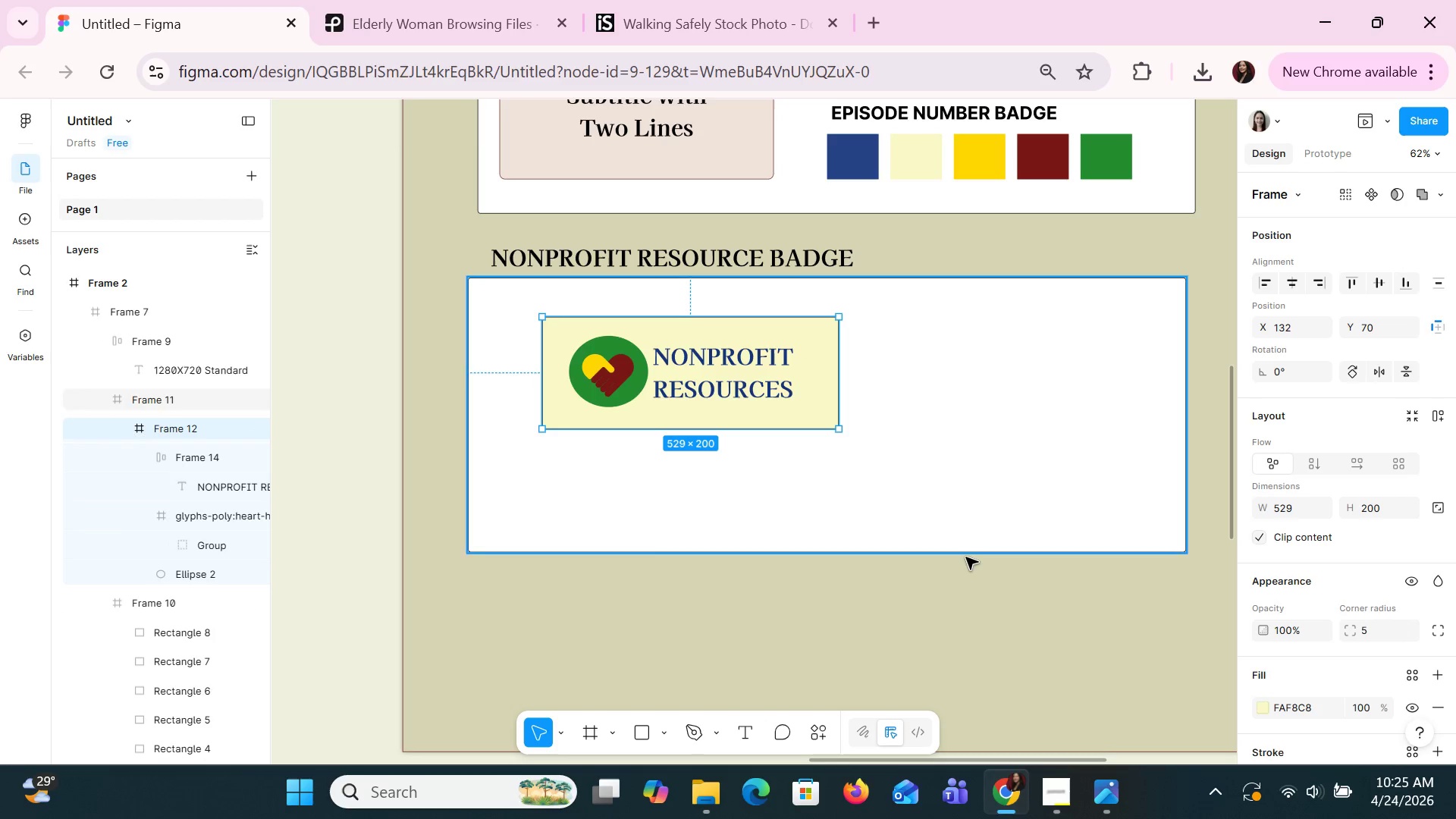 
key(Shift+ShiftLeft)
 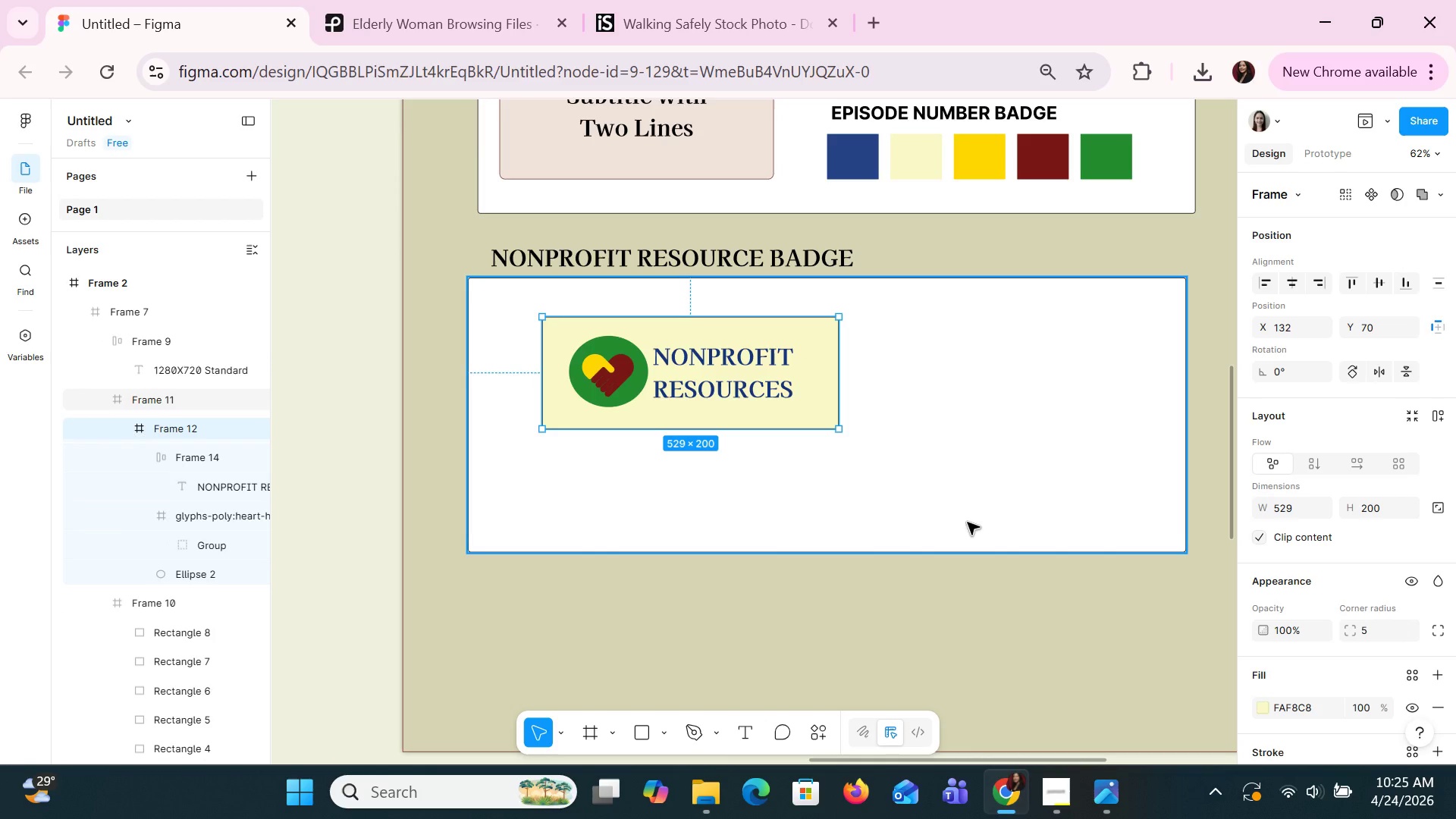 
wait(6.36)
 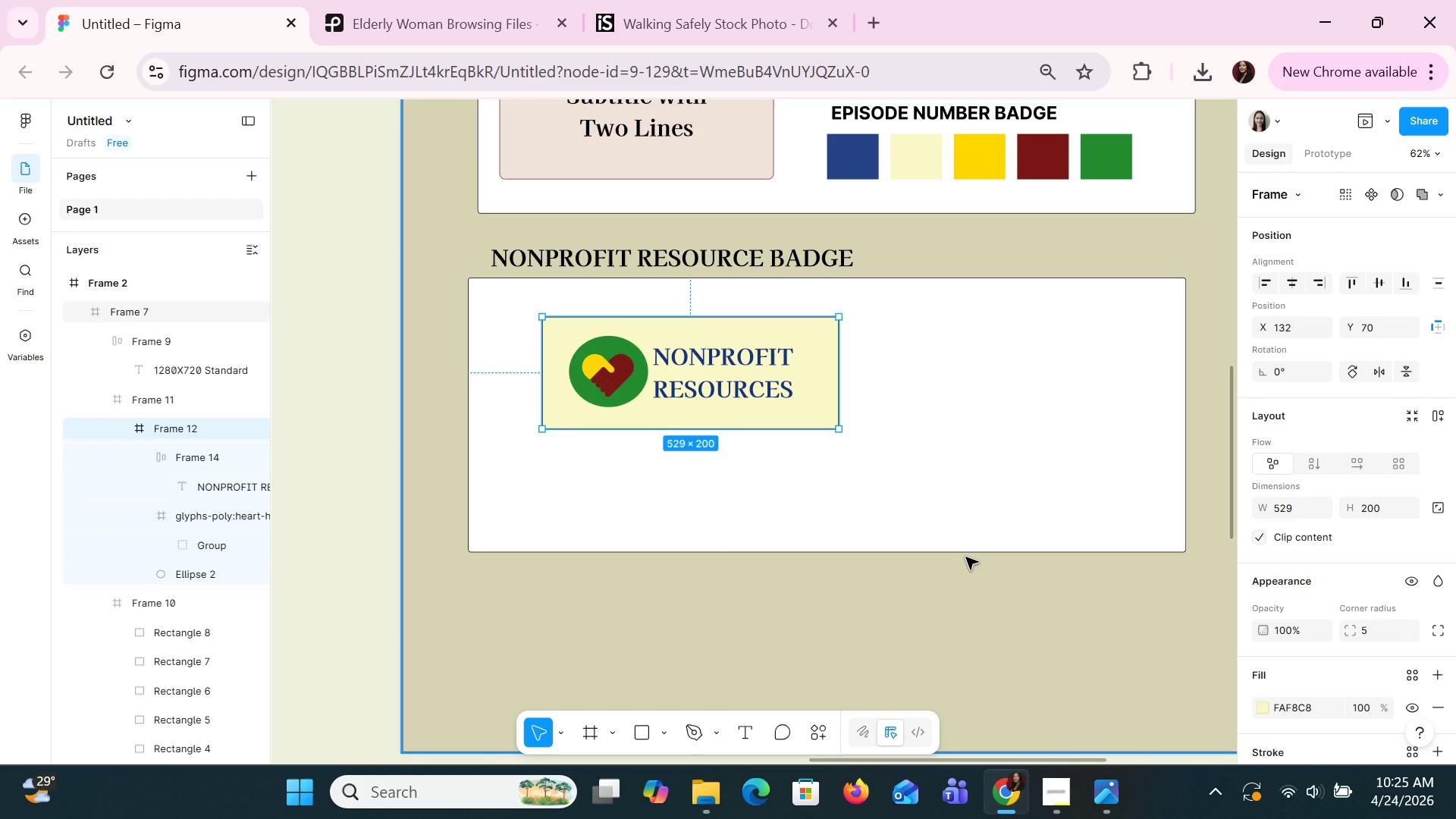 
key(Control+C)
 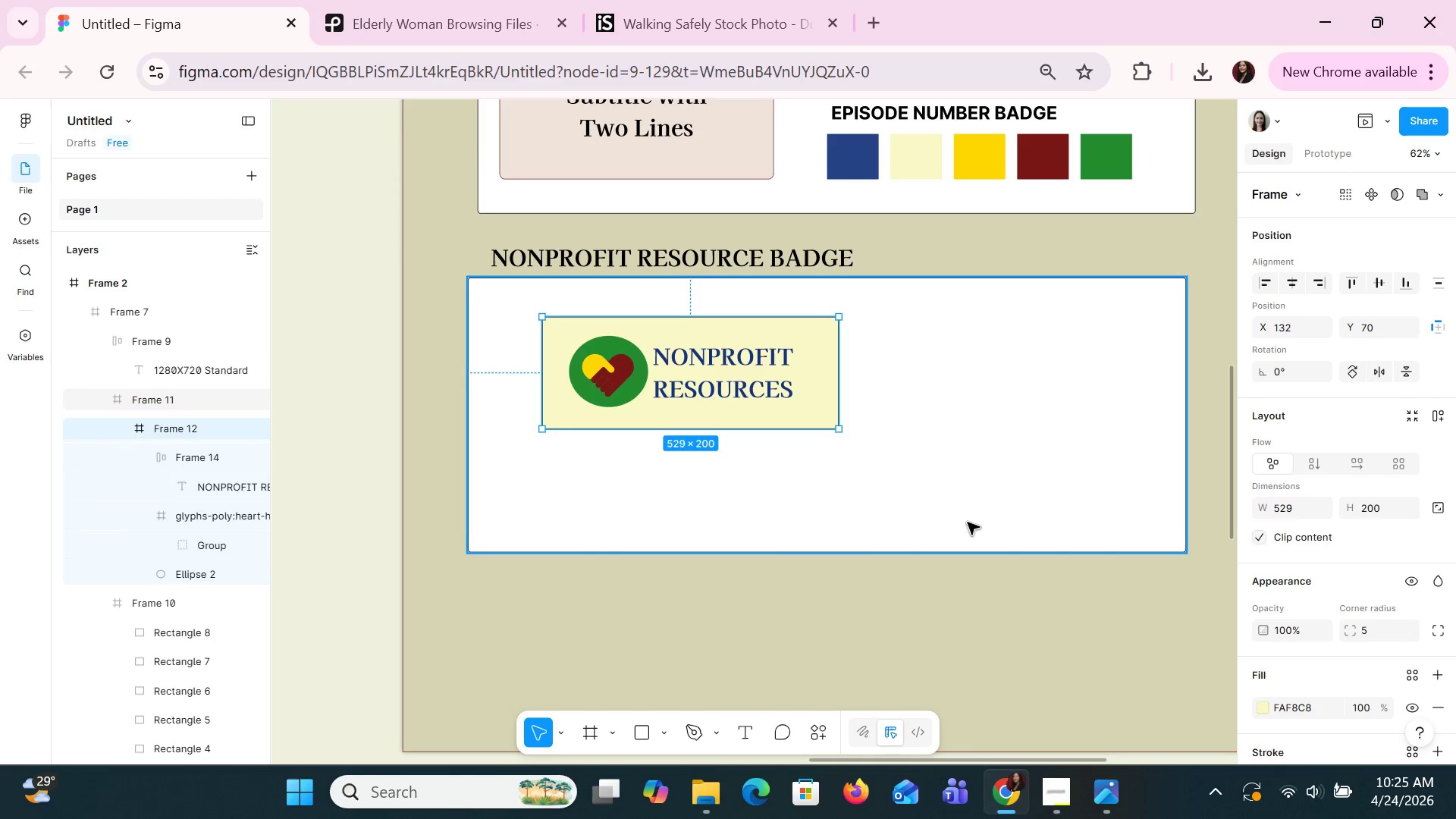 
key(Control+V)
 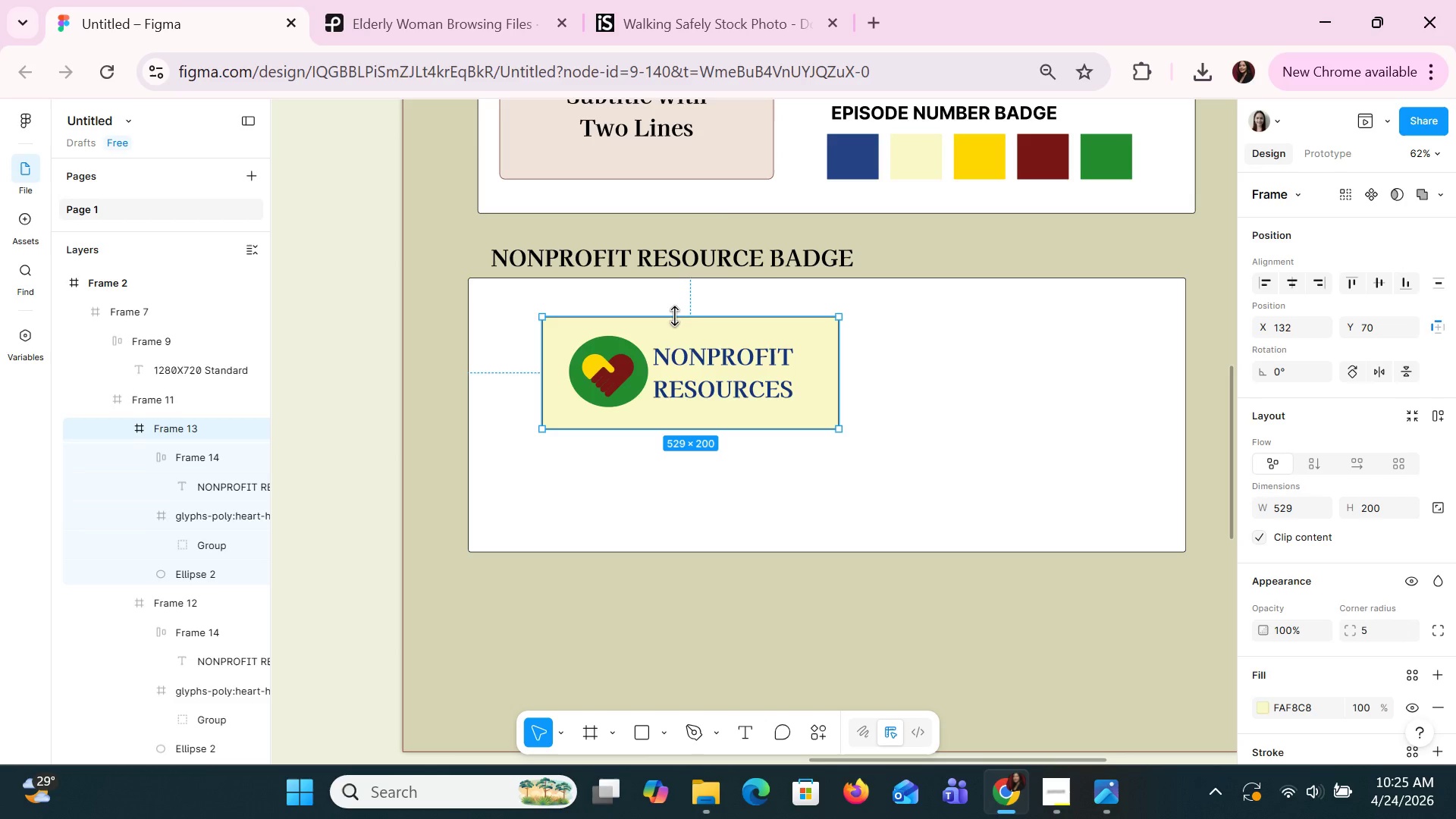 
left_click_drag(start_coordinate=[676, 329], to_coordinate=[984, 329])
 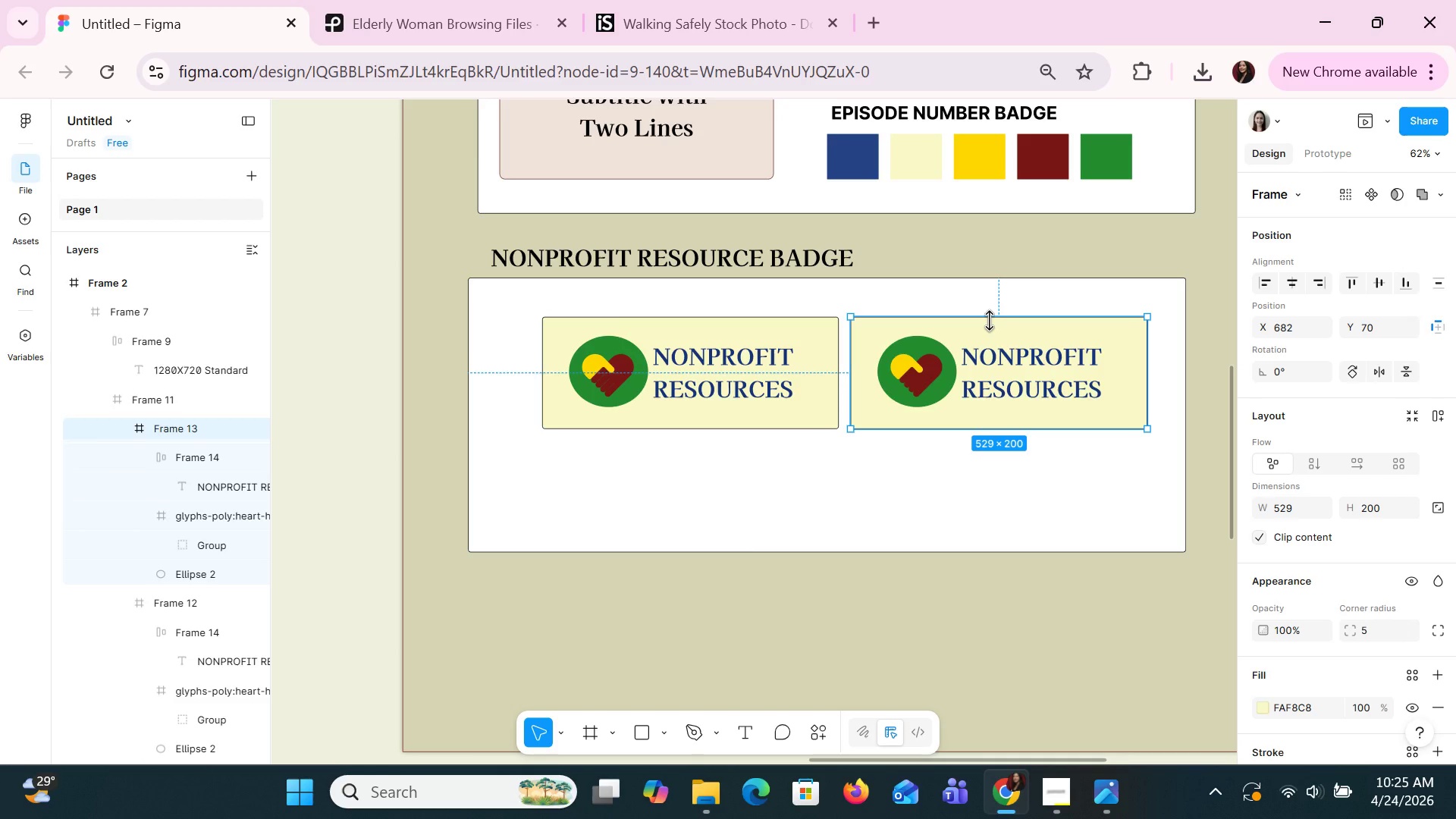 
wait(5.12)
 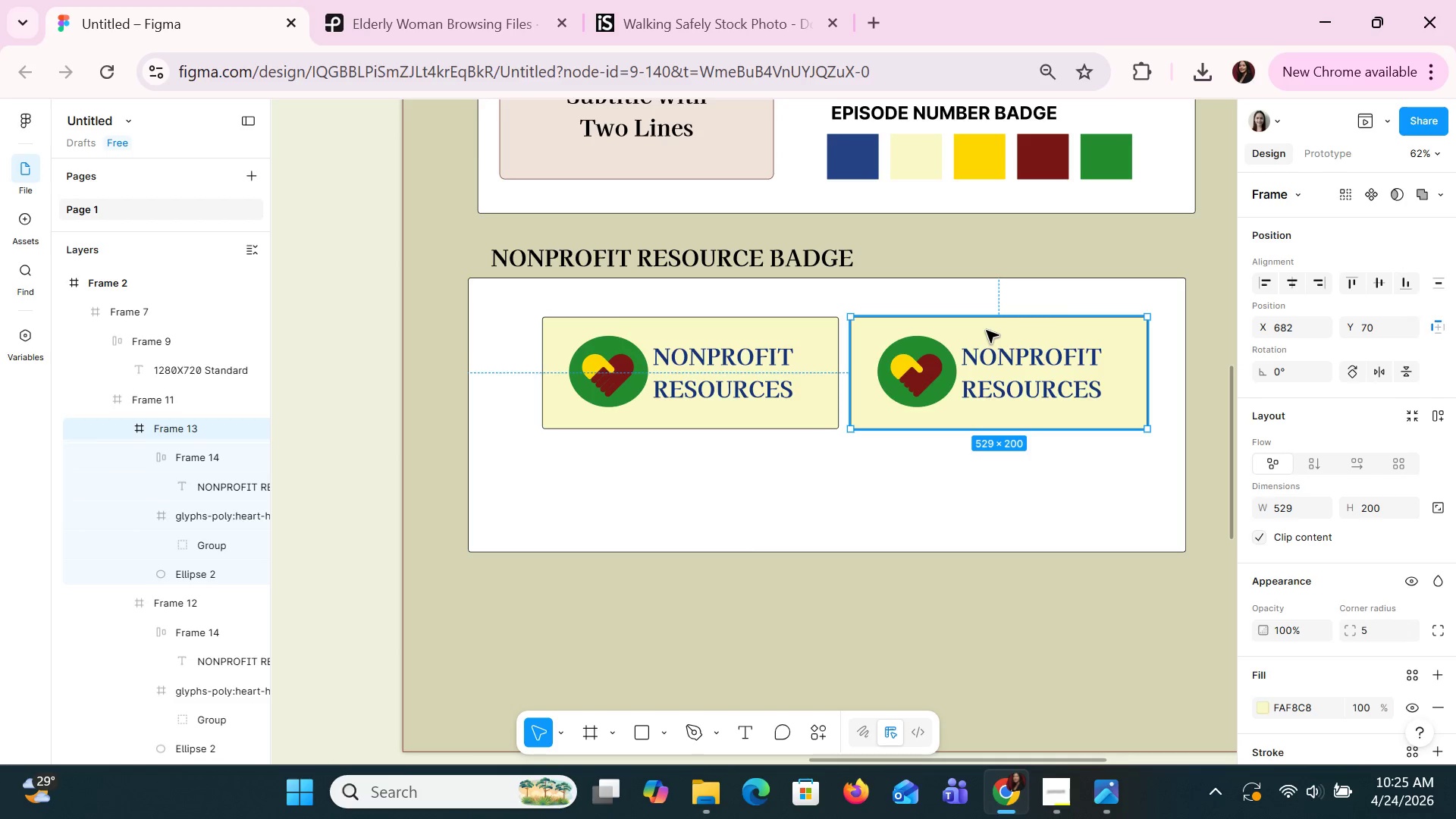 
double_click([938, 352])
 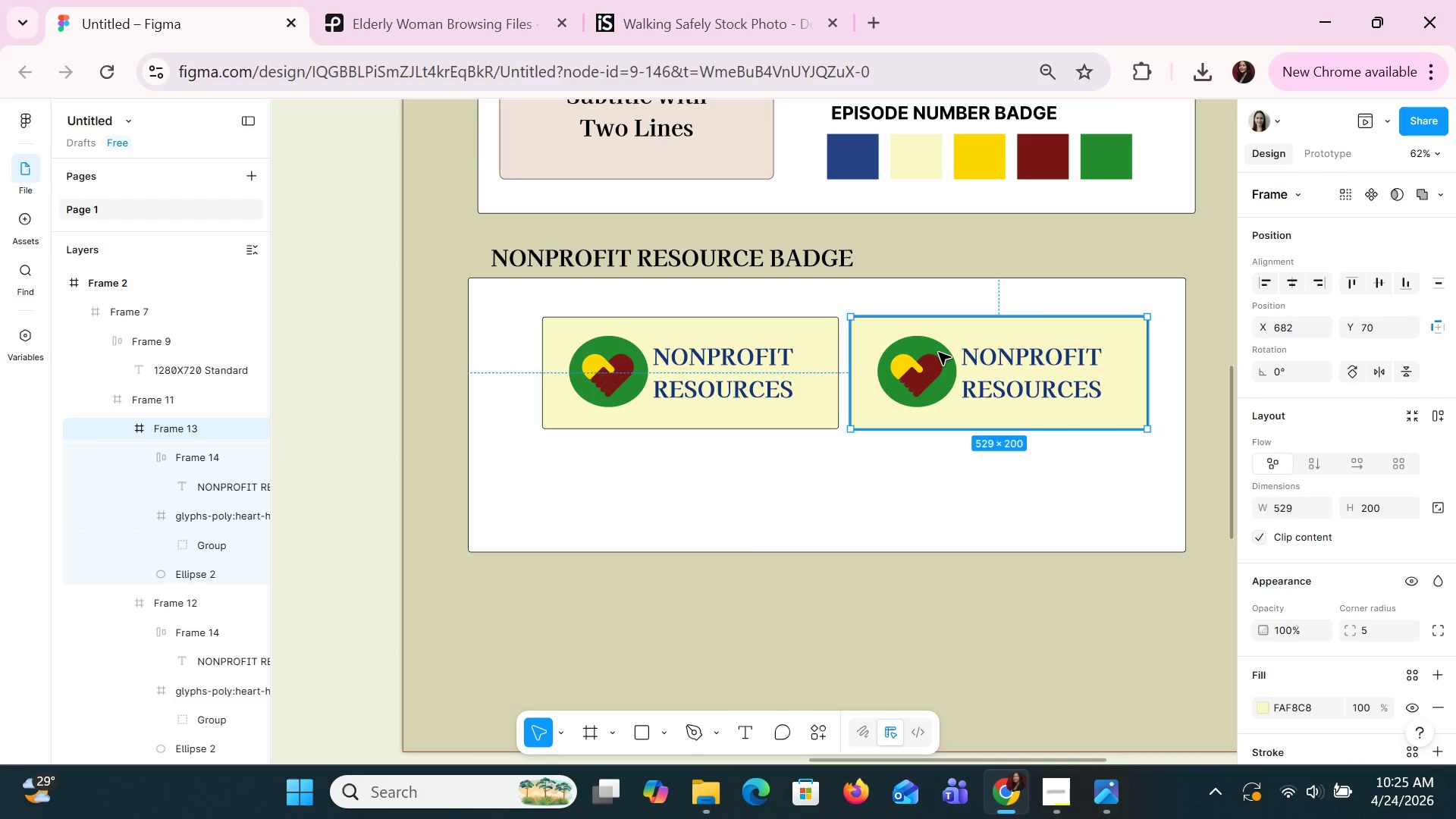 
triple_click([938, 352])
 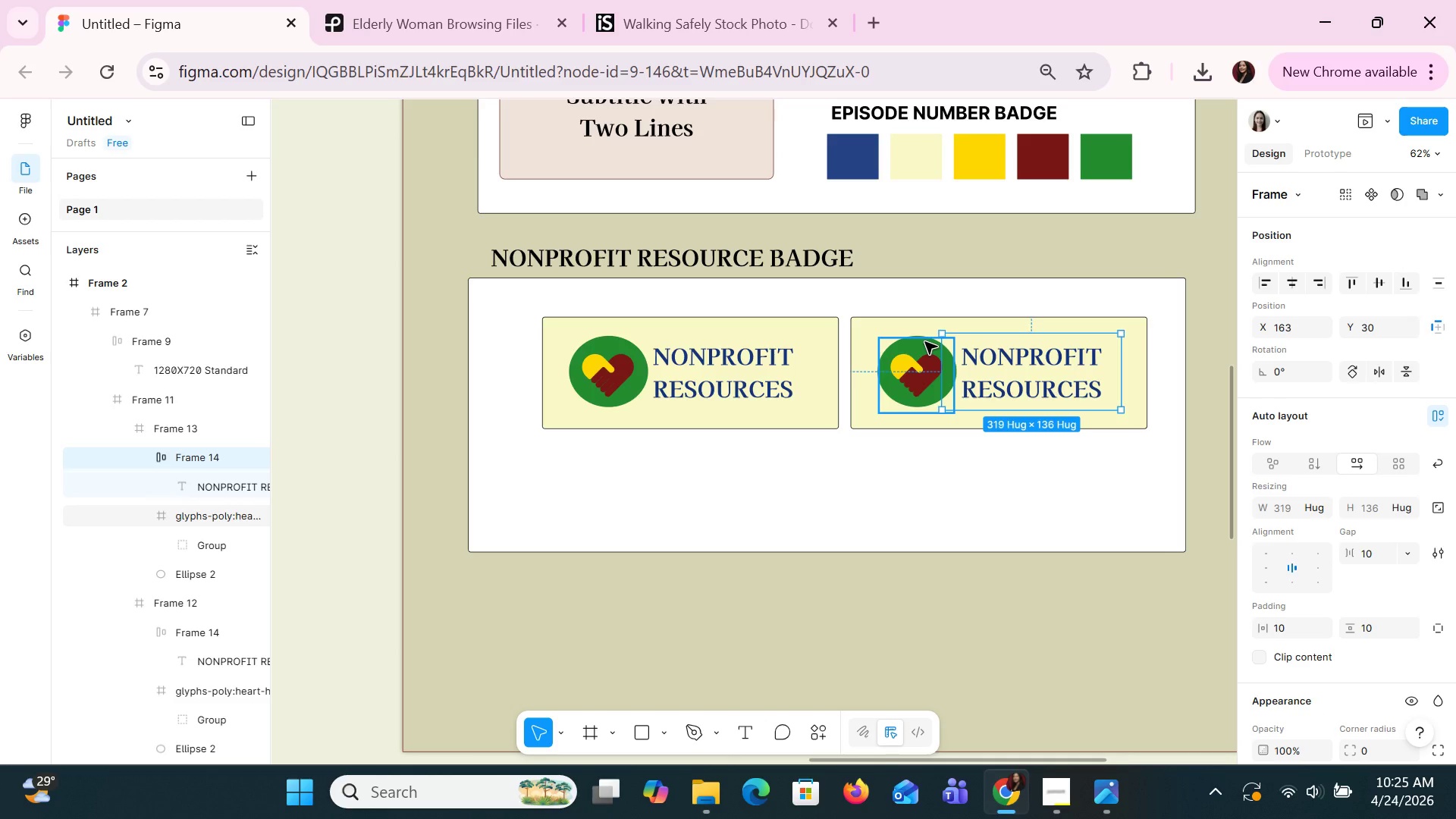 
left_click([902, 327])
 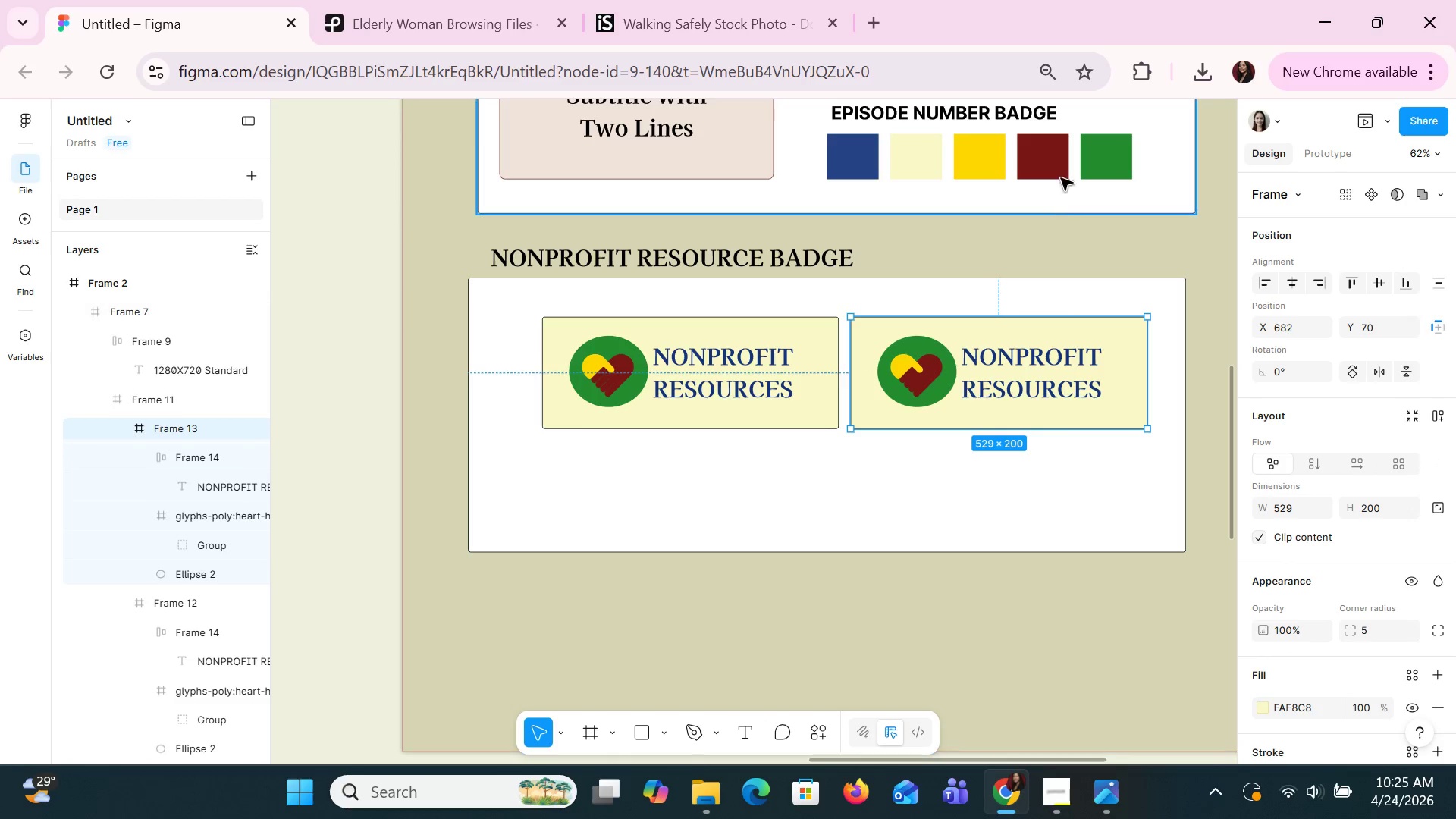 
double_click([1060, 165])
 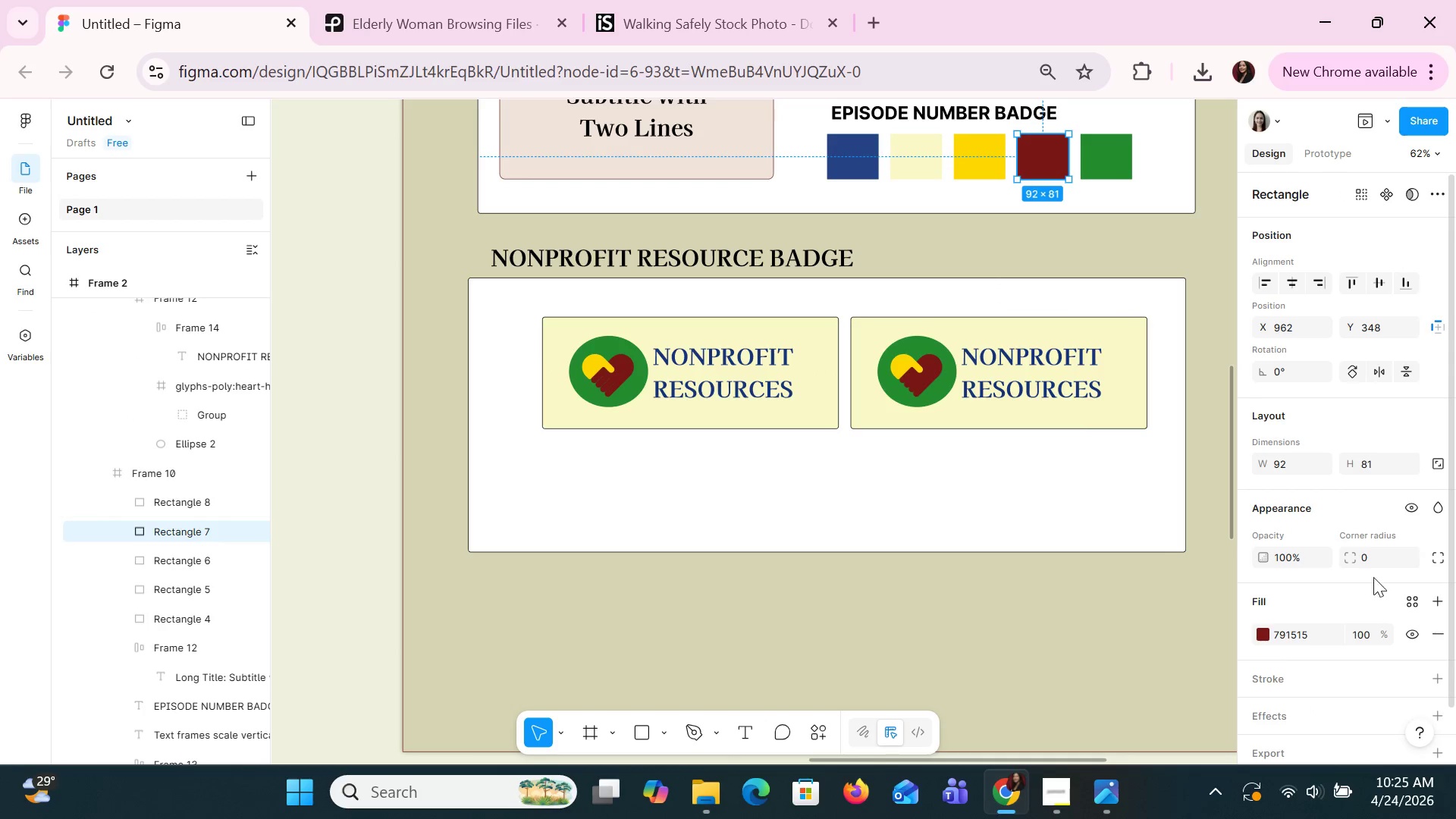 
left_click([1297, 639])
 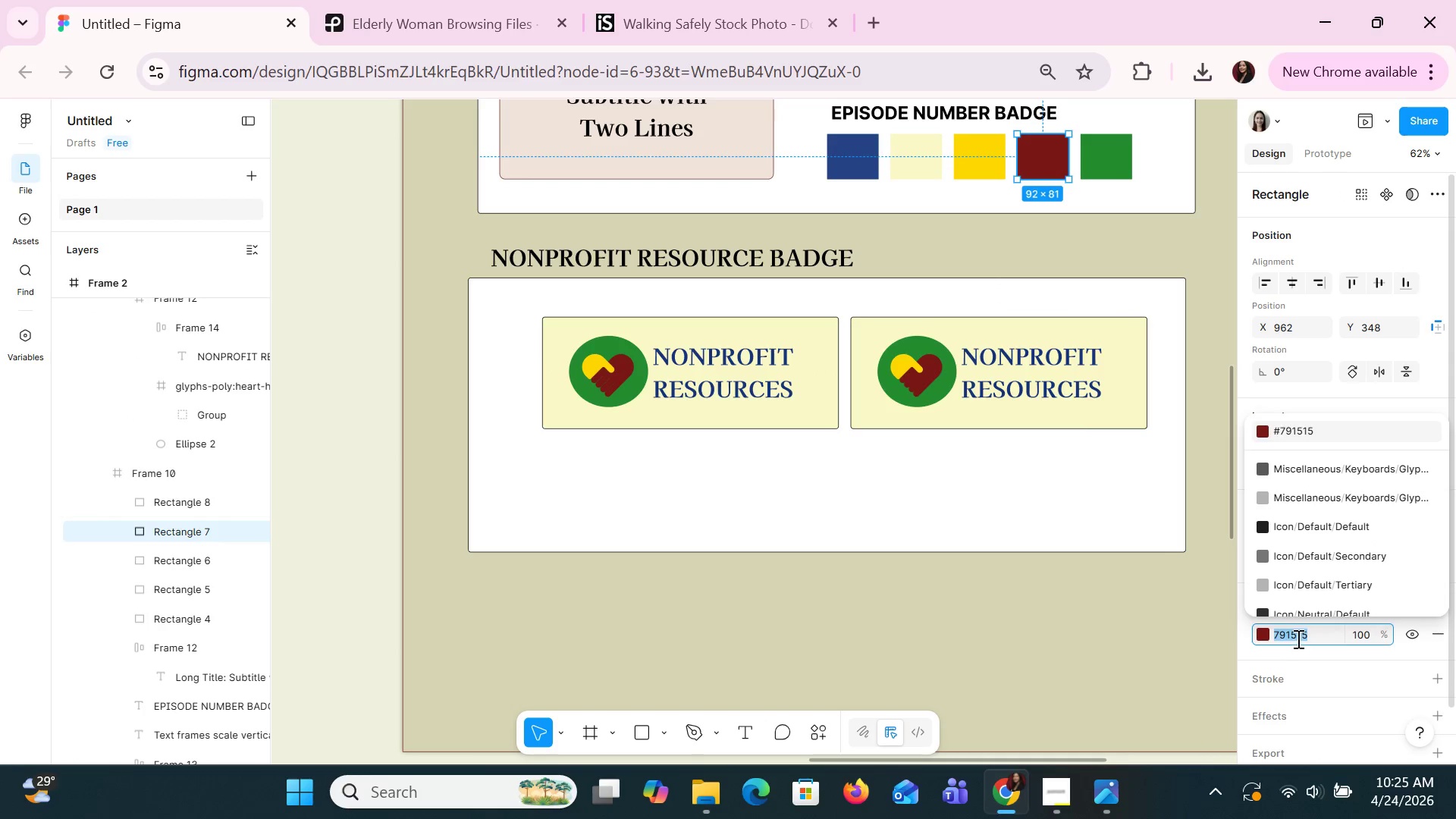 
key(Control+C)
 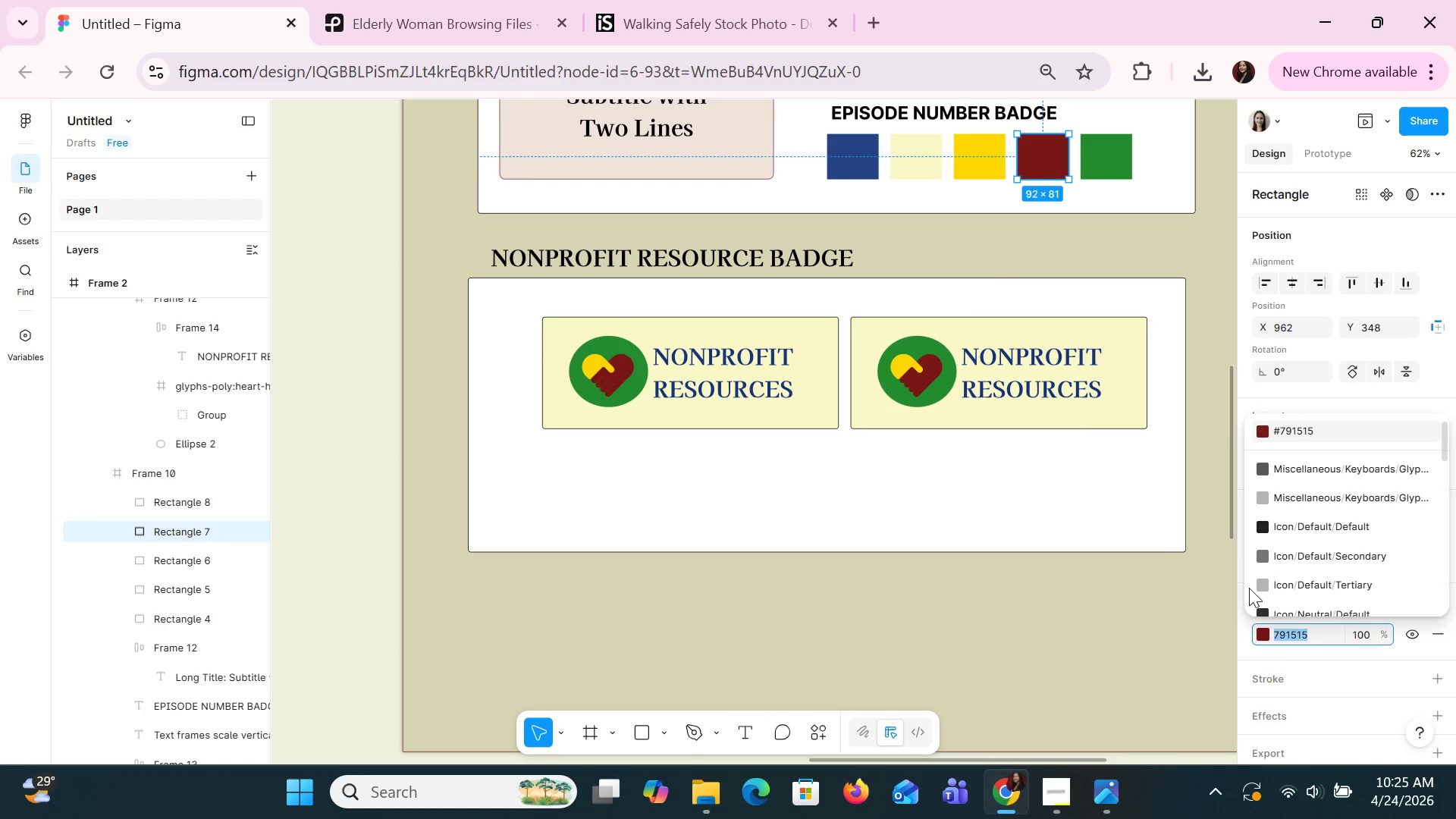 
key(Control+C)
 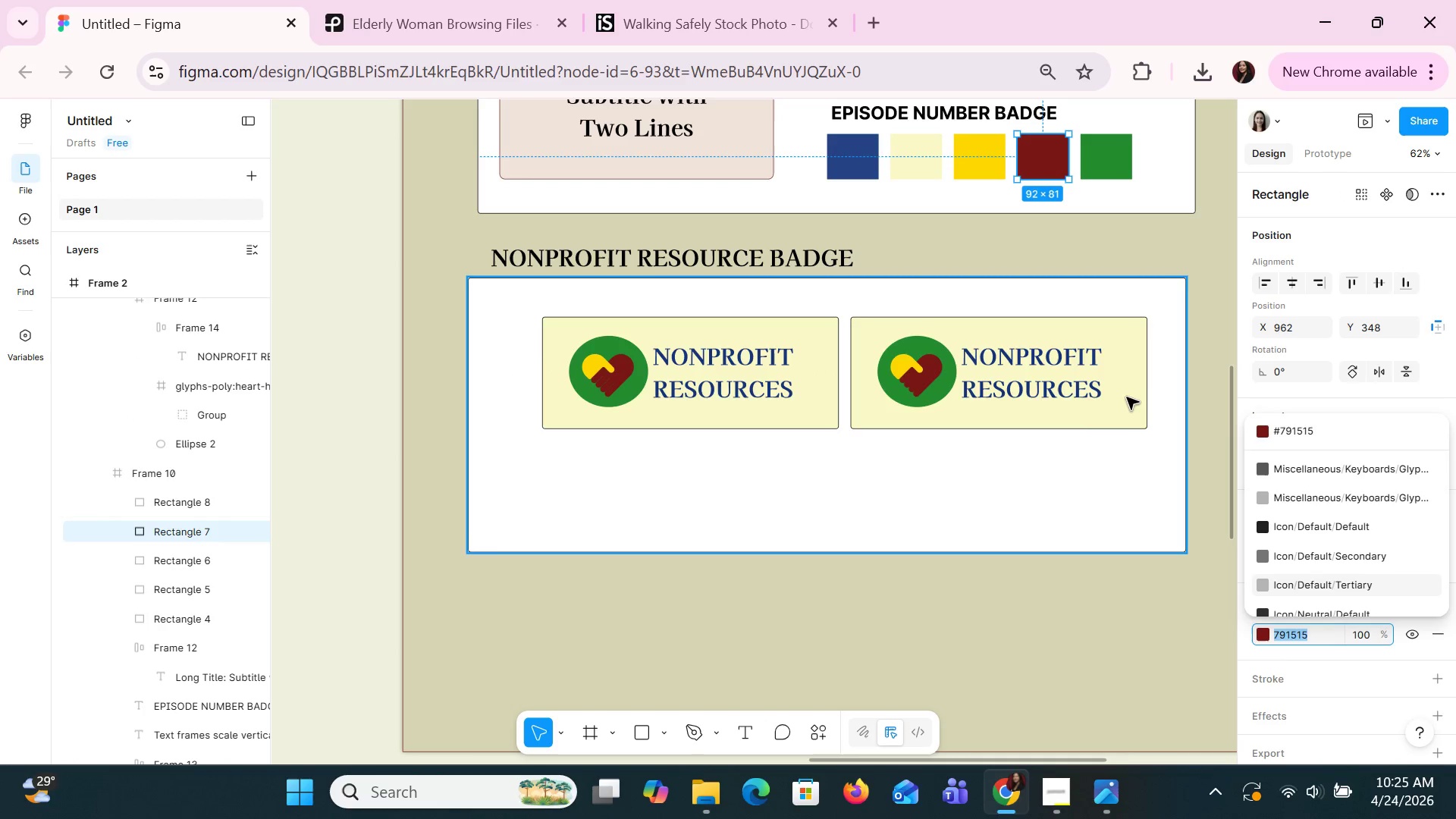 
double_click([1128, 397])
 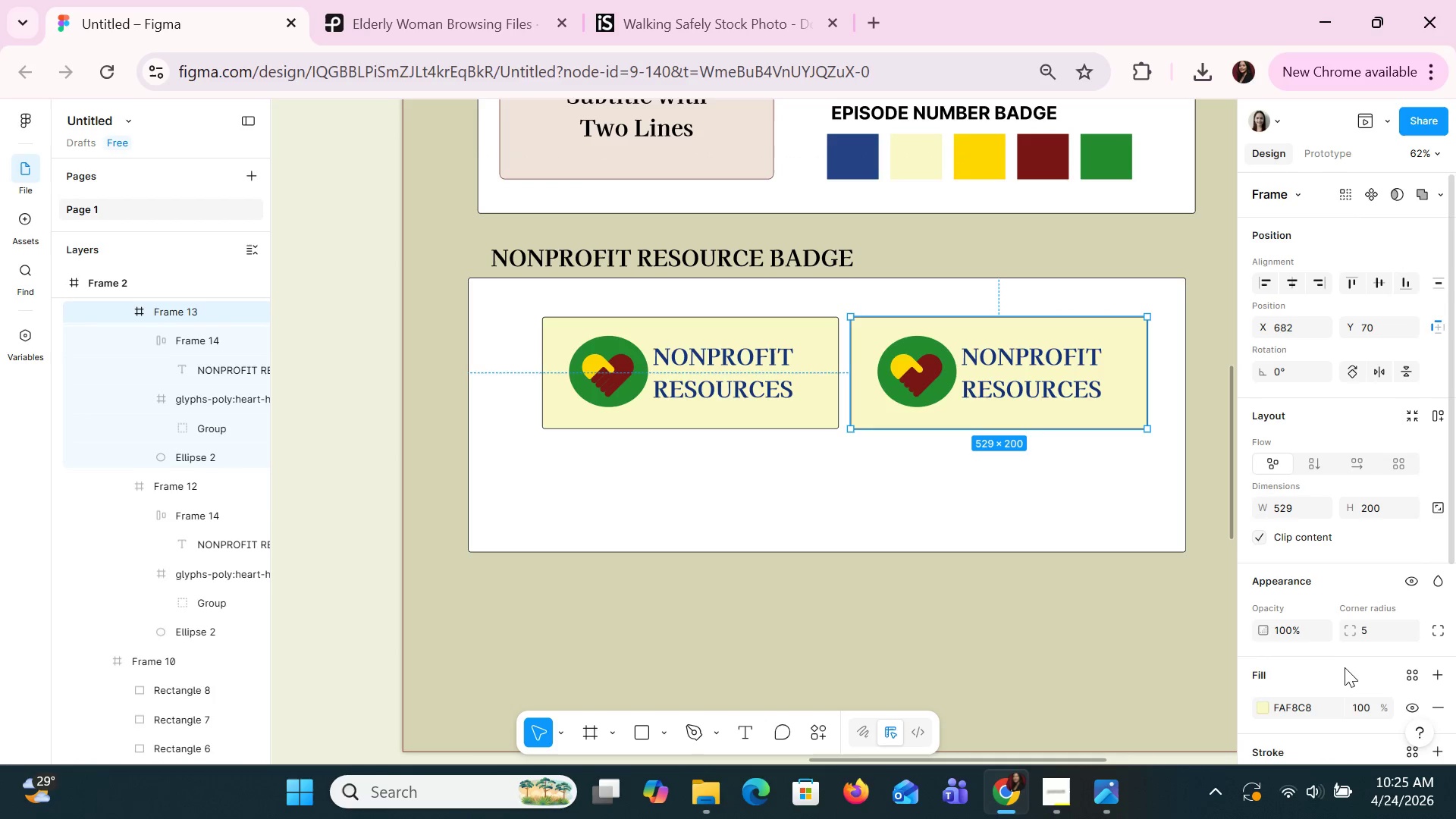 
left_click([1319, 701])
 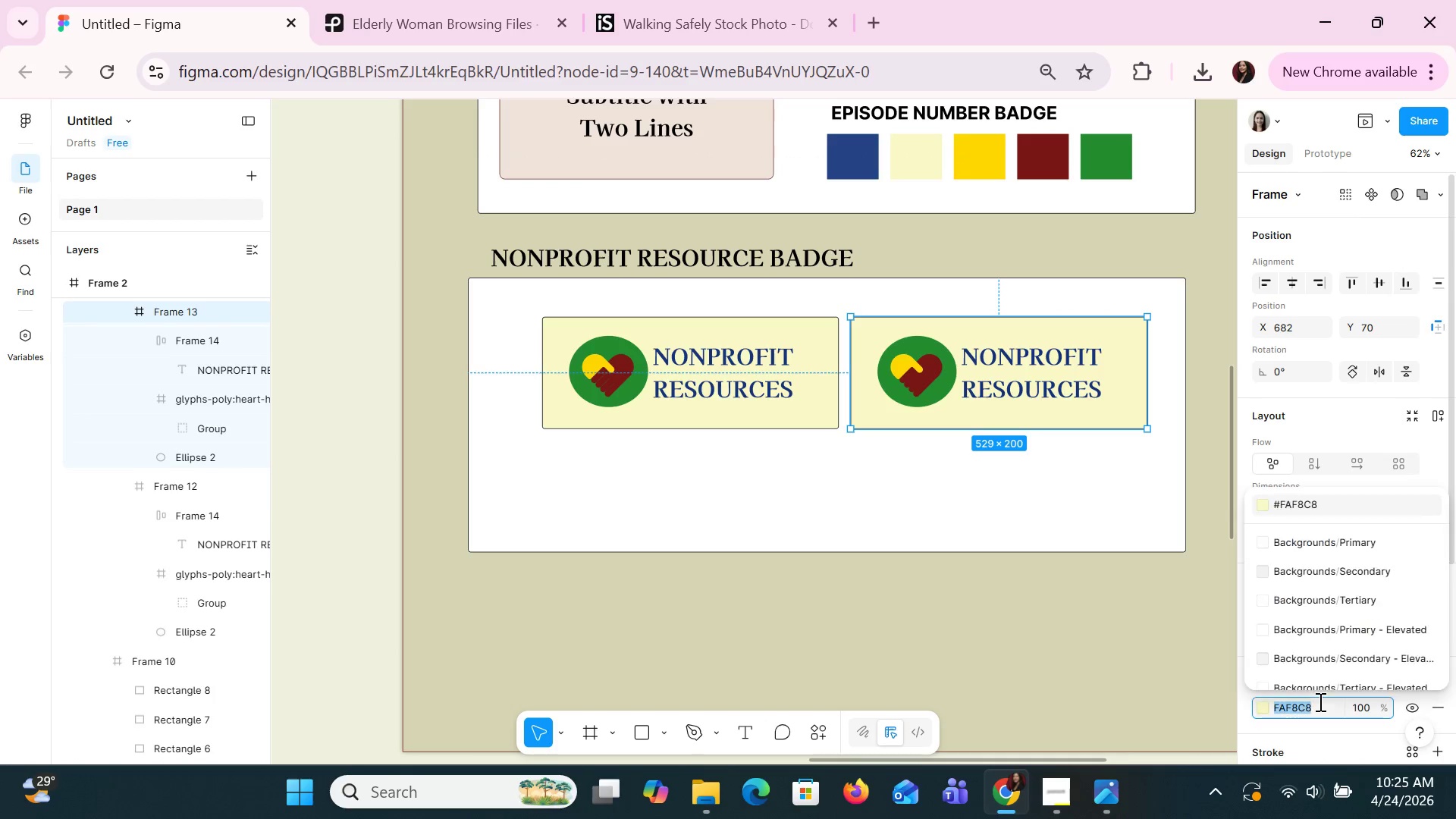 
key(Control+V)
 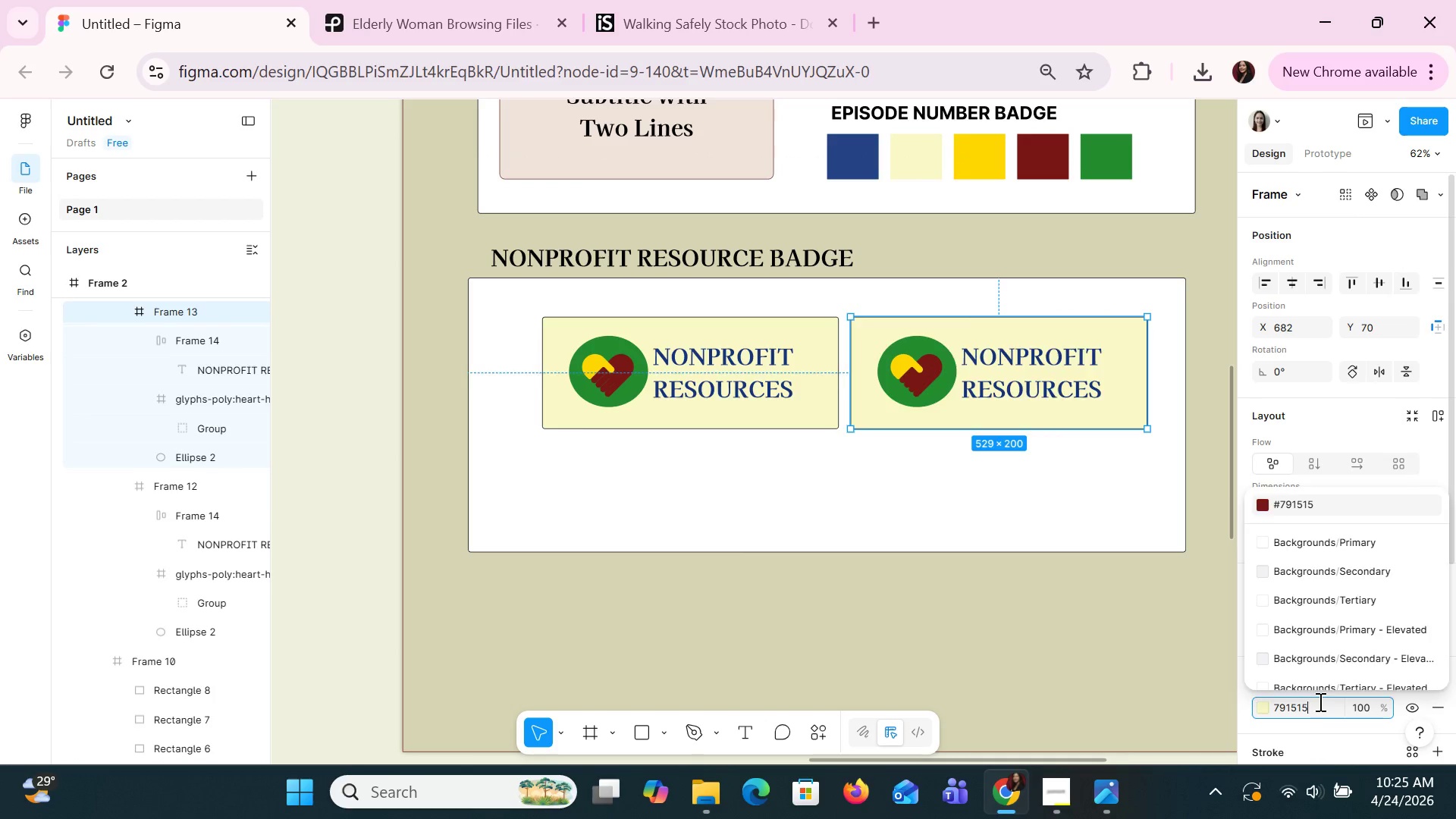 
key(Control+Enter)
 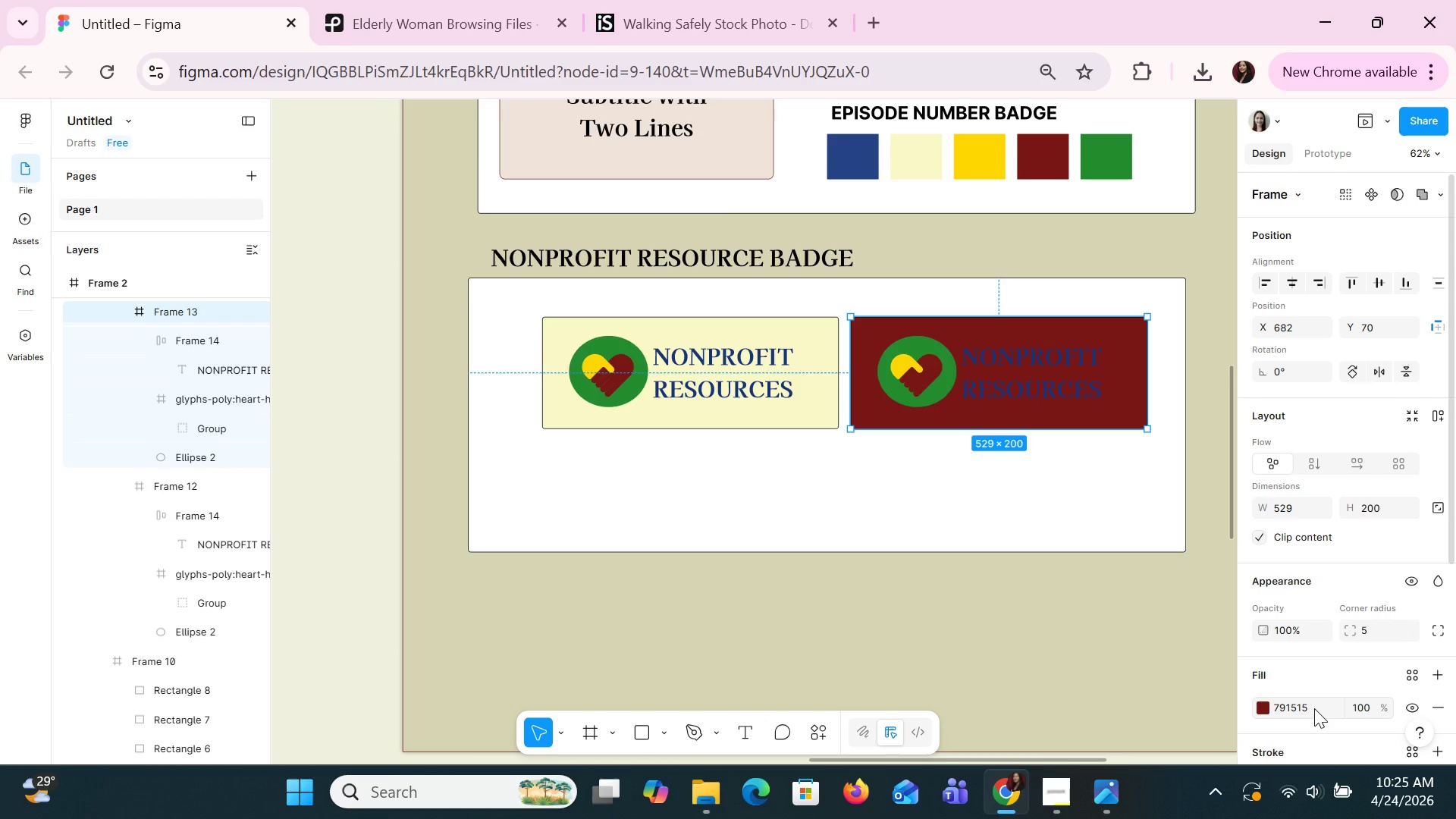 
wait(5.49)
 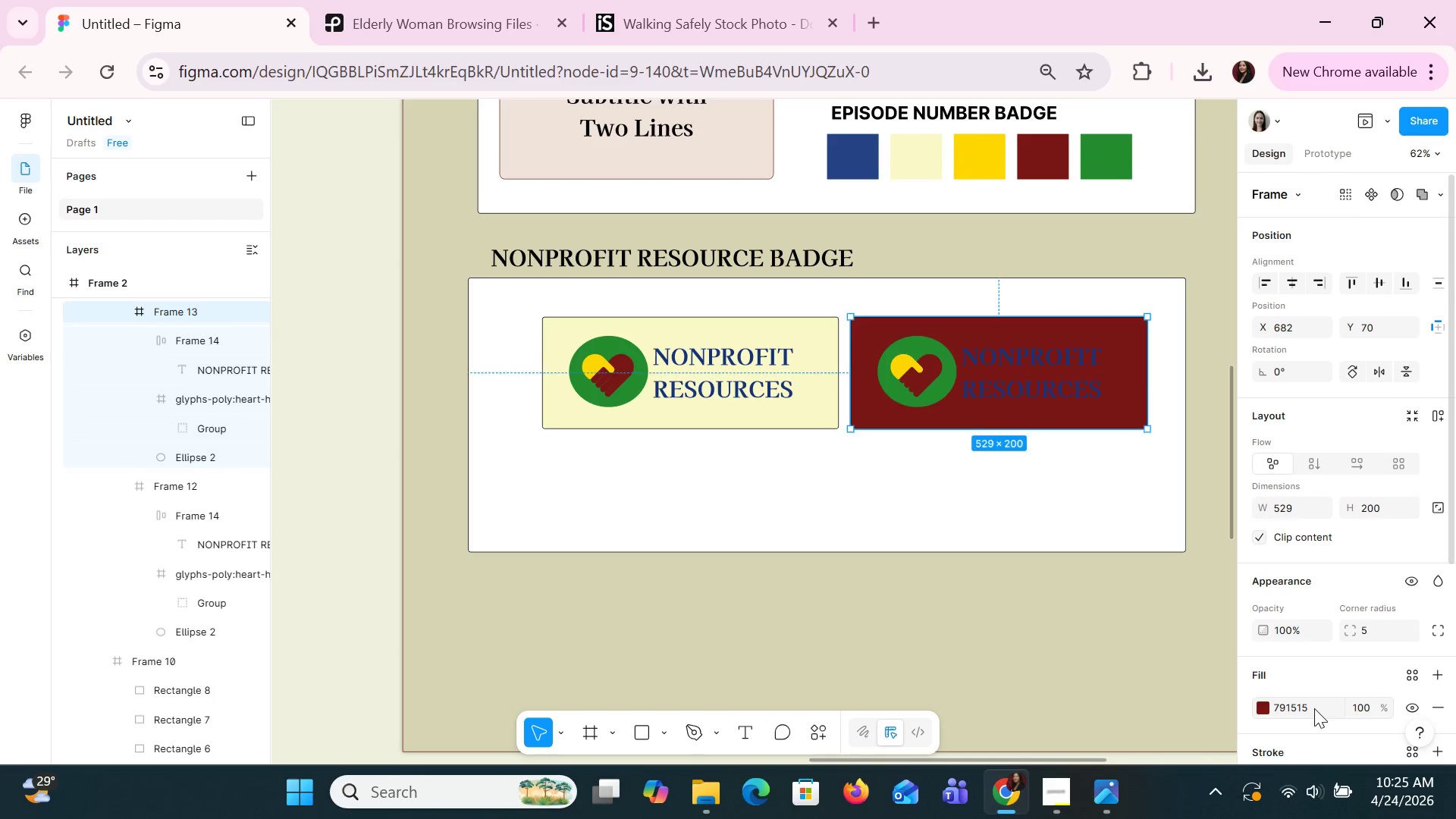 
left_click([902, 350])
 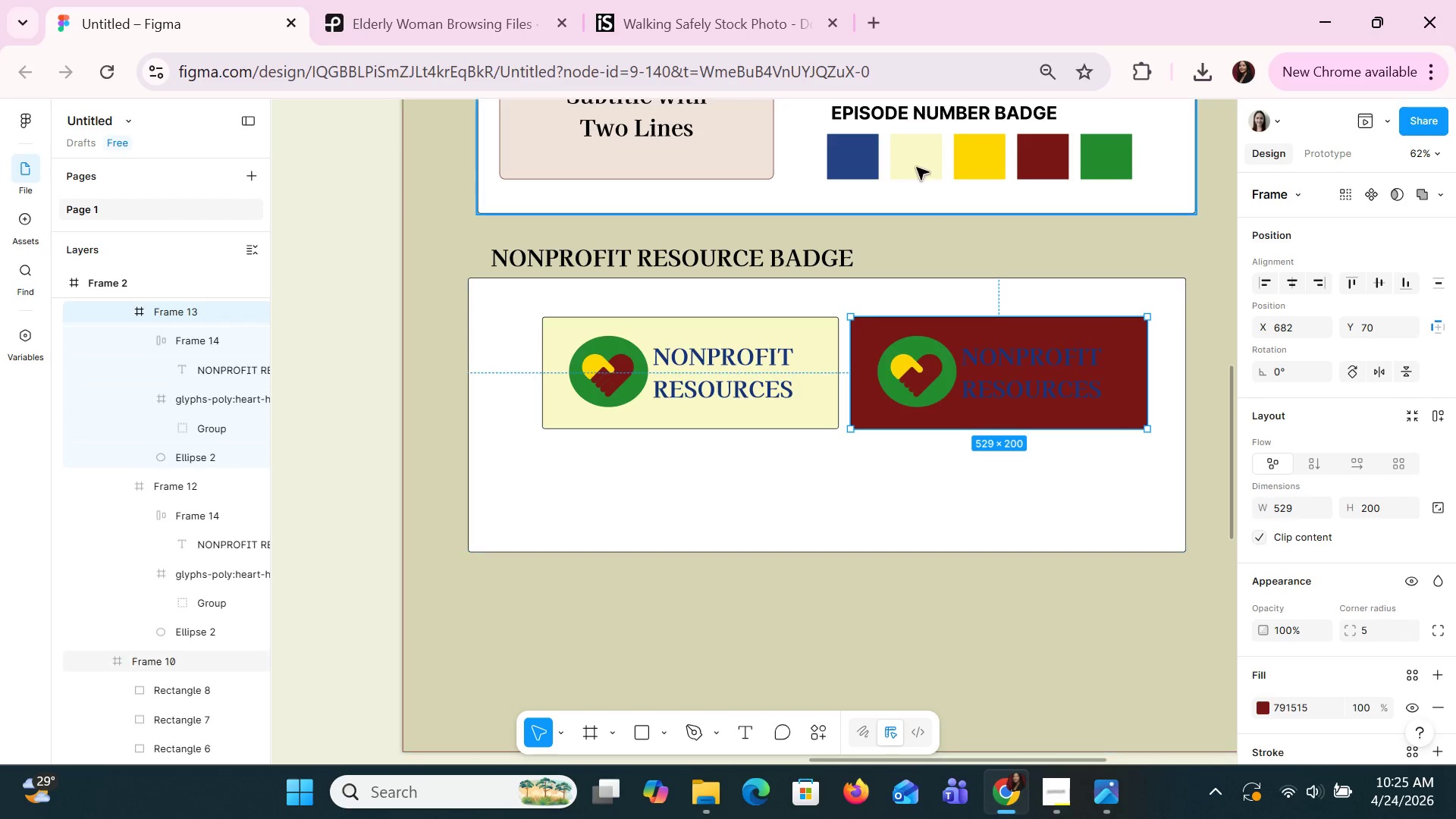 
double_click([916, 167])
 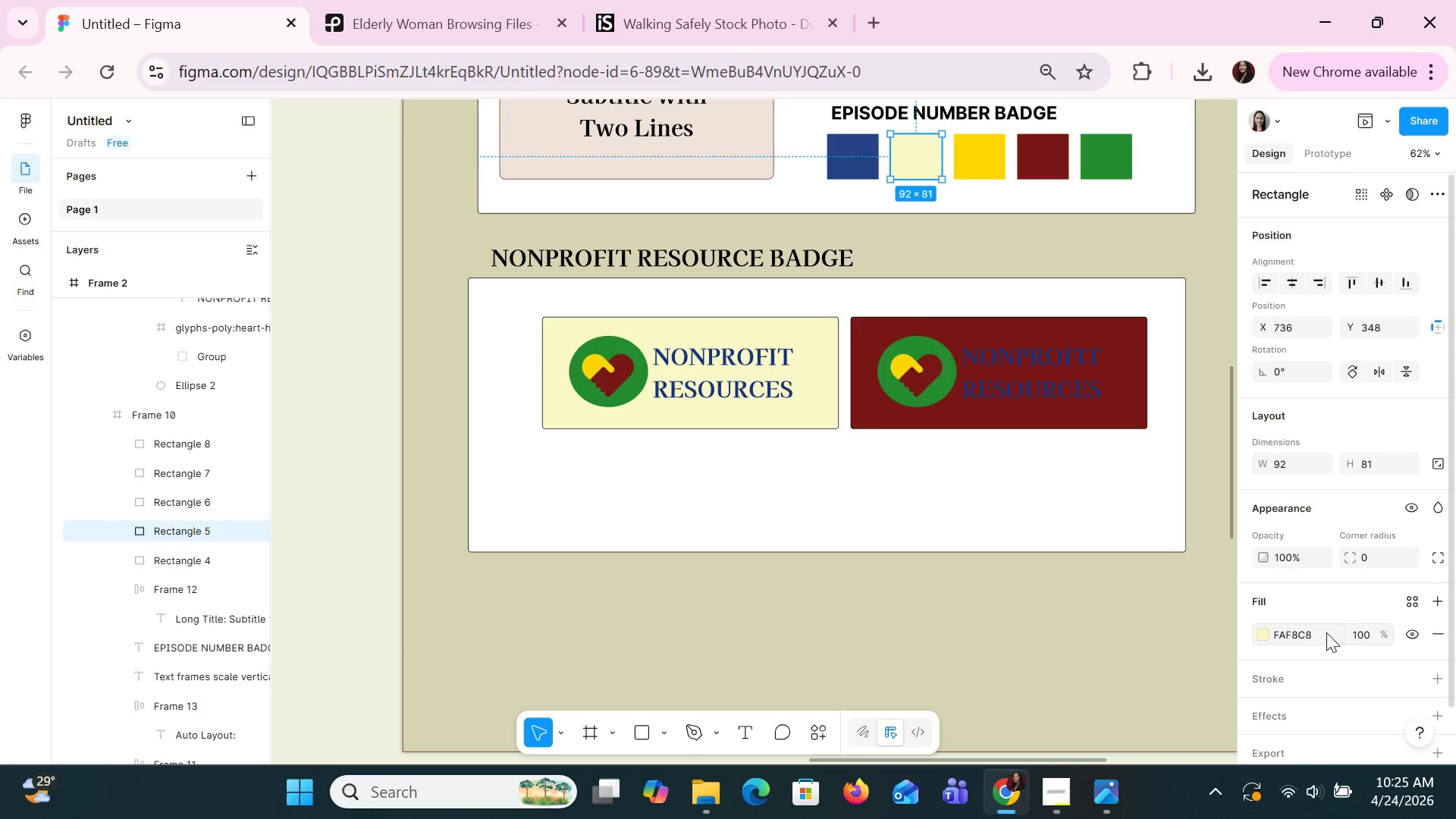 
left_click([1299, 623])
 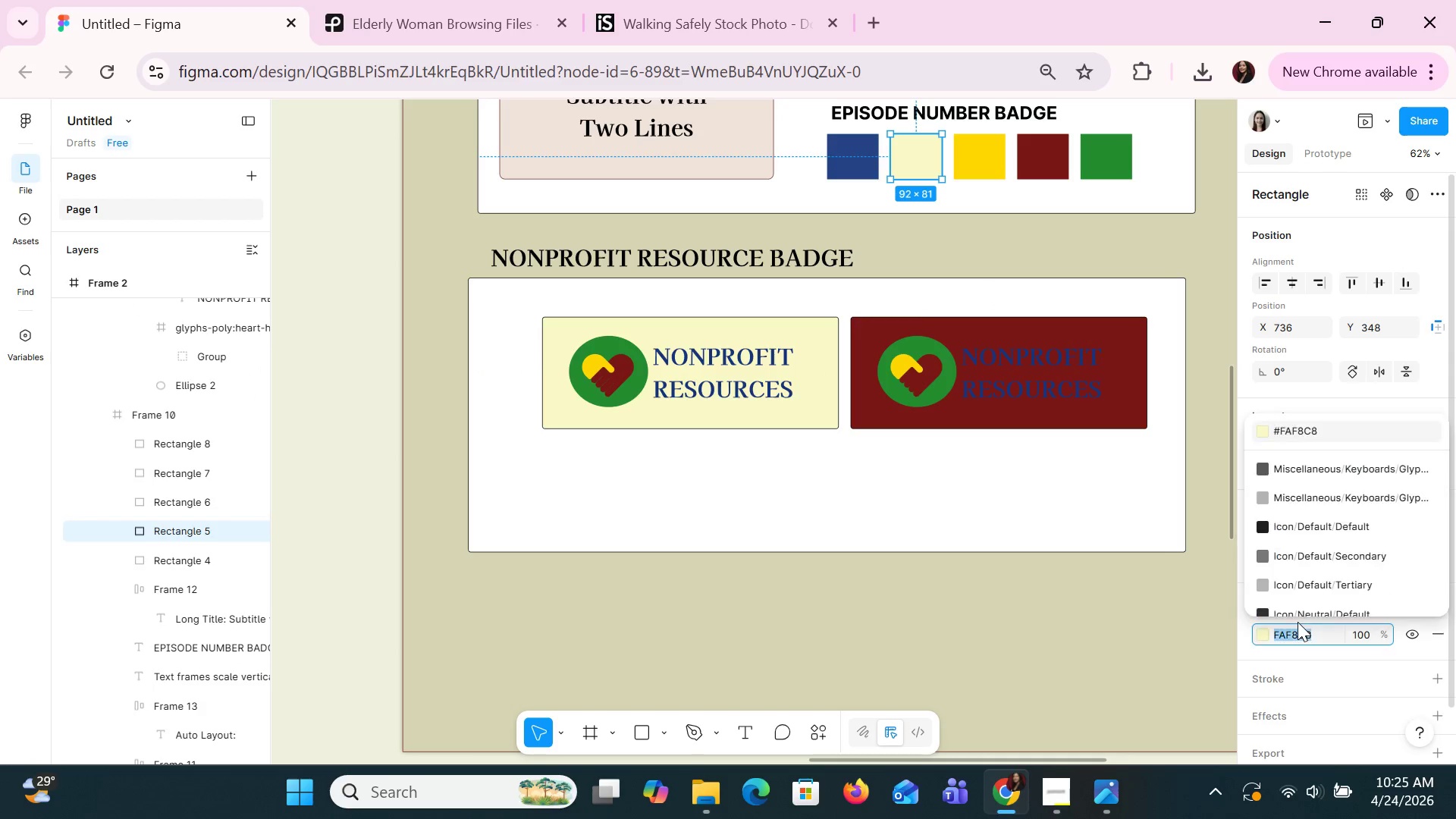 
key(Control+C)
 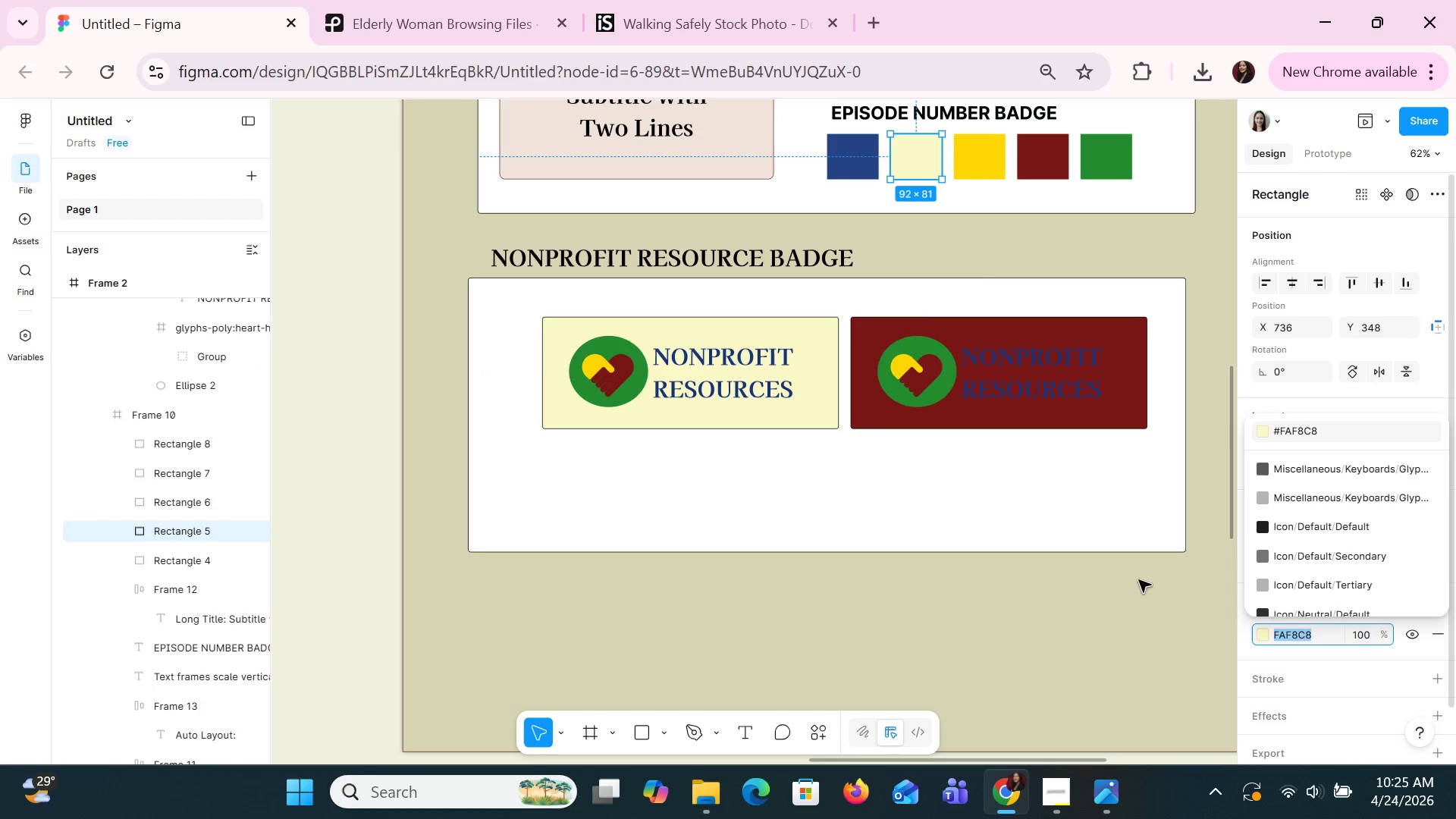 
key(Control+C)
 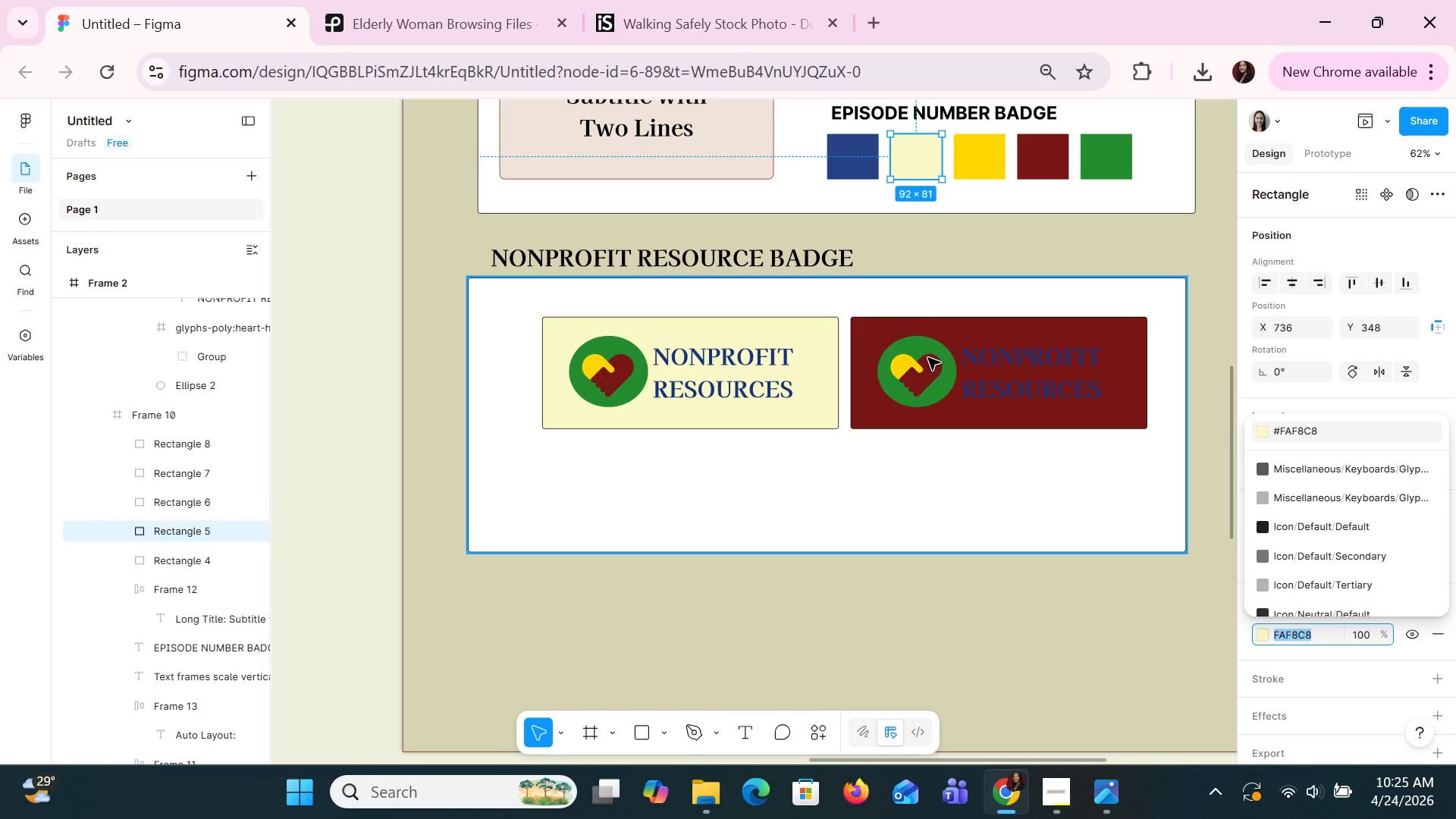 
double_click([927, 348])
 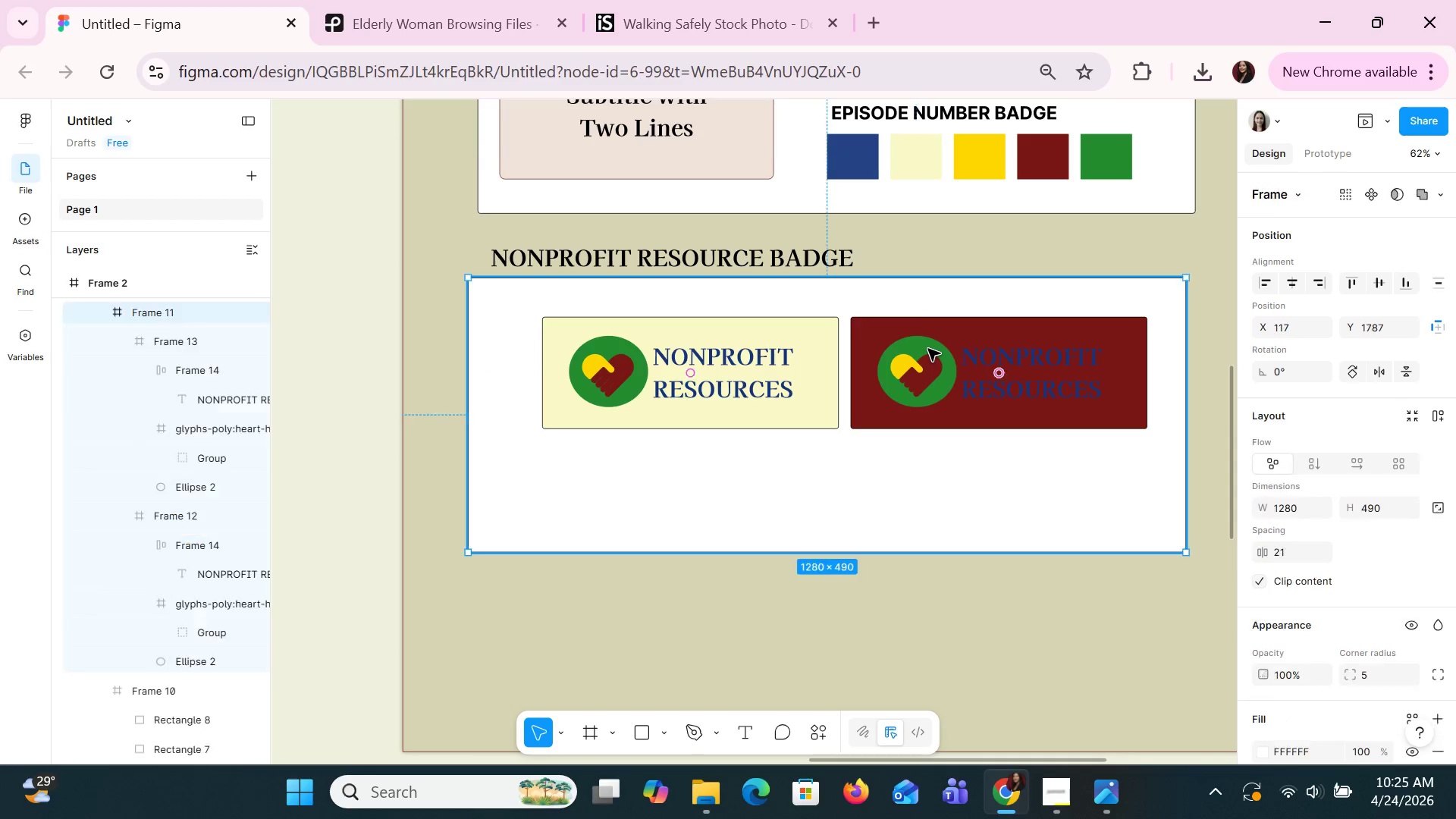 
triple_click([927, 348])
 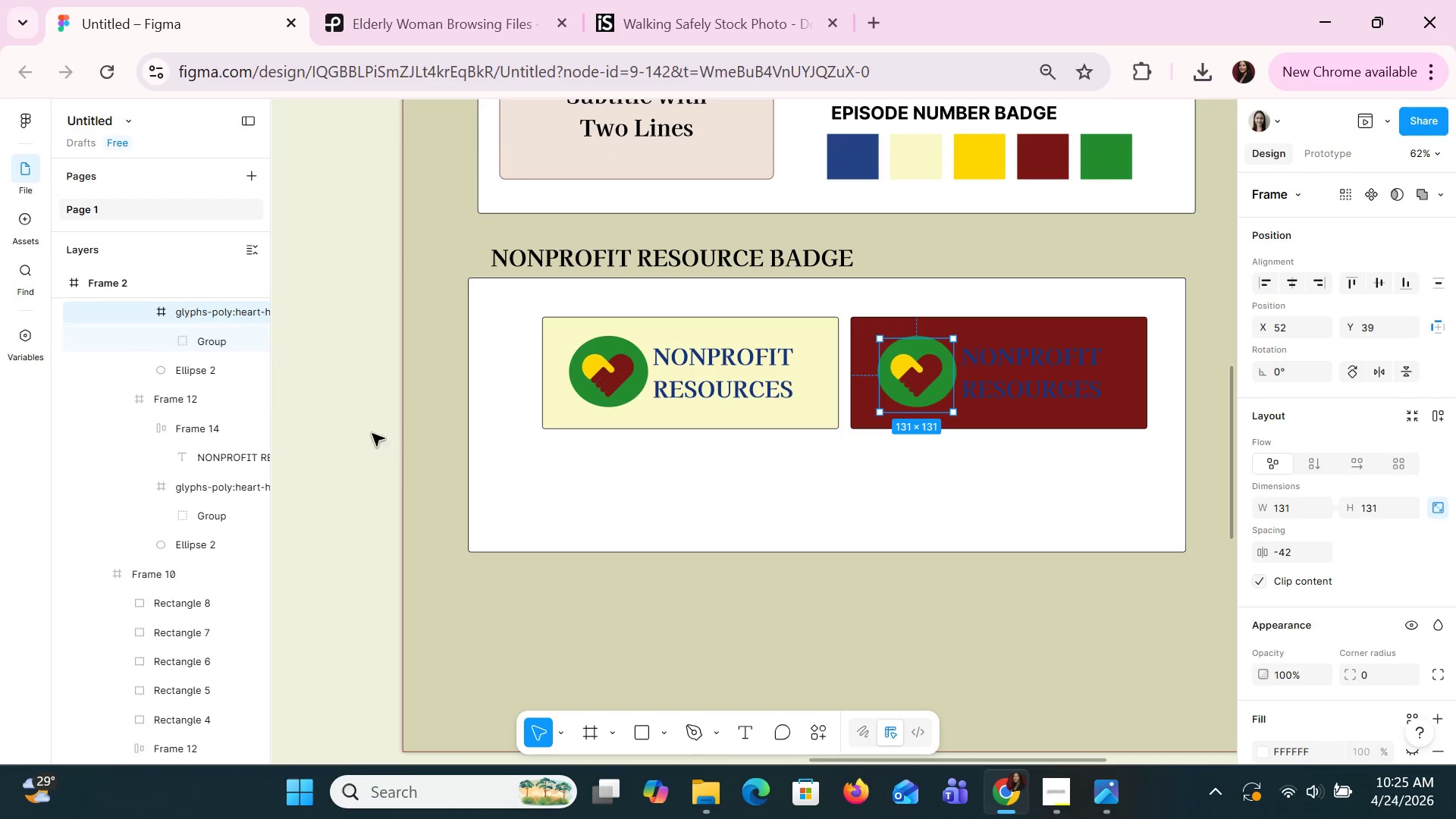 
left_click([217, 365])
 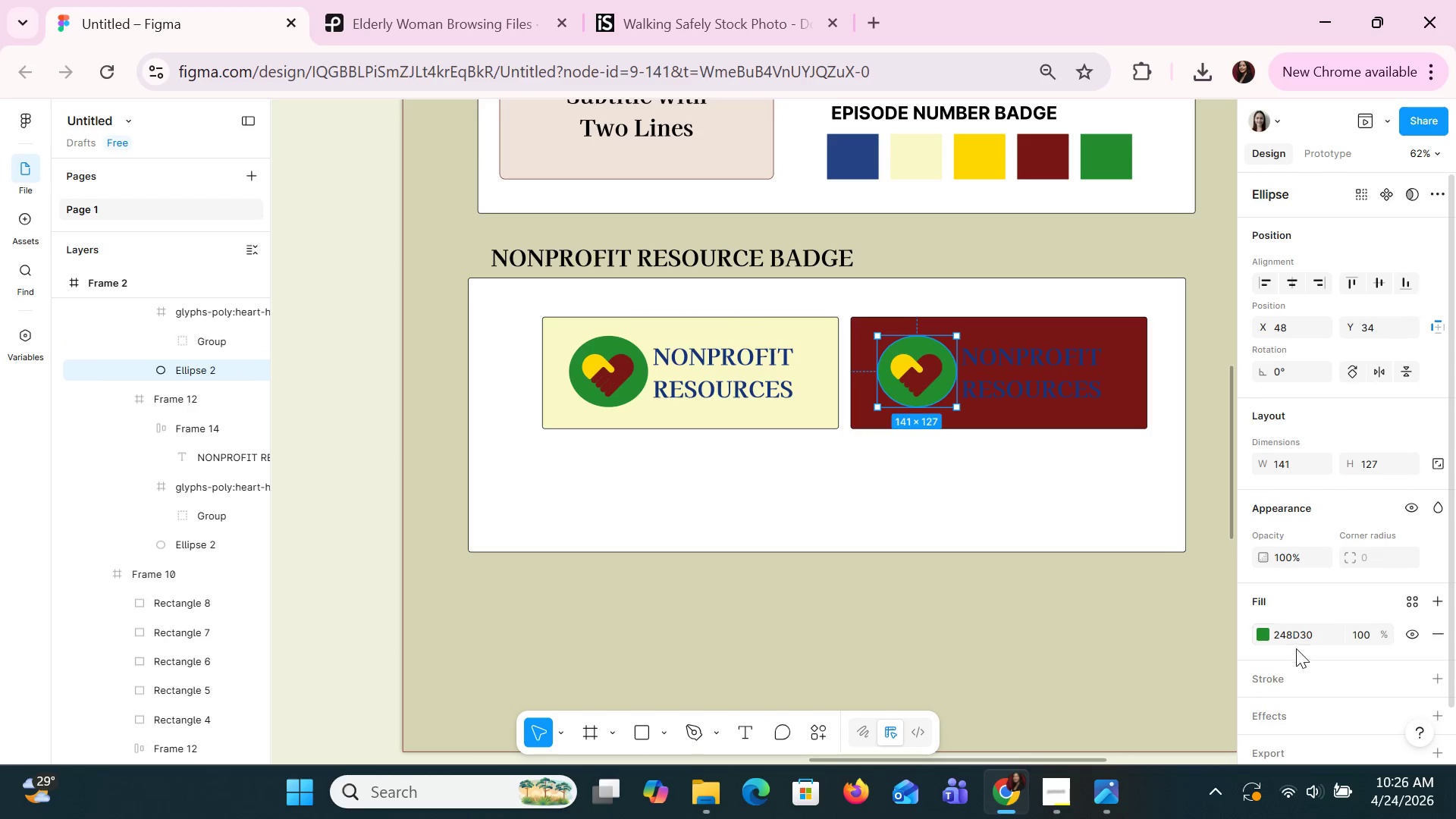 
double_click([1300, 629])
 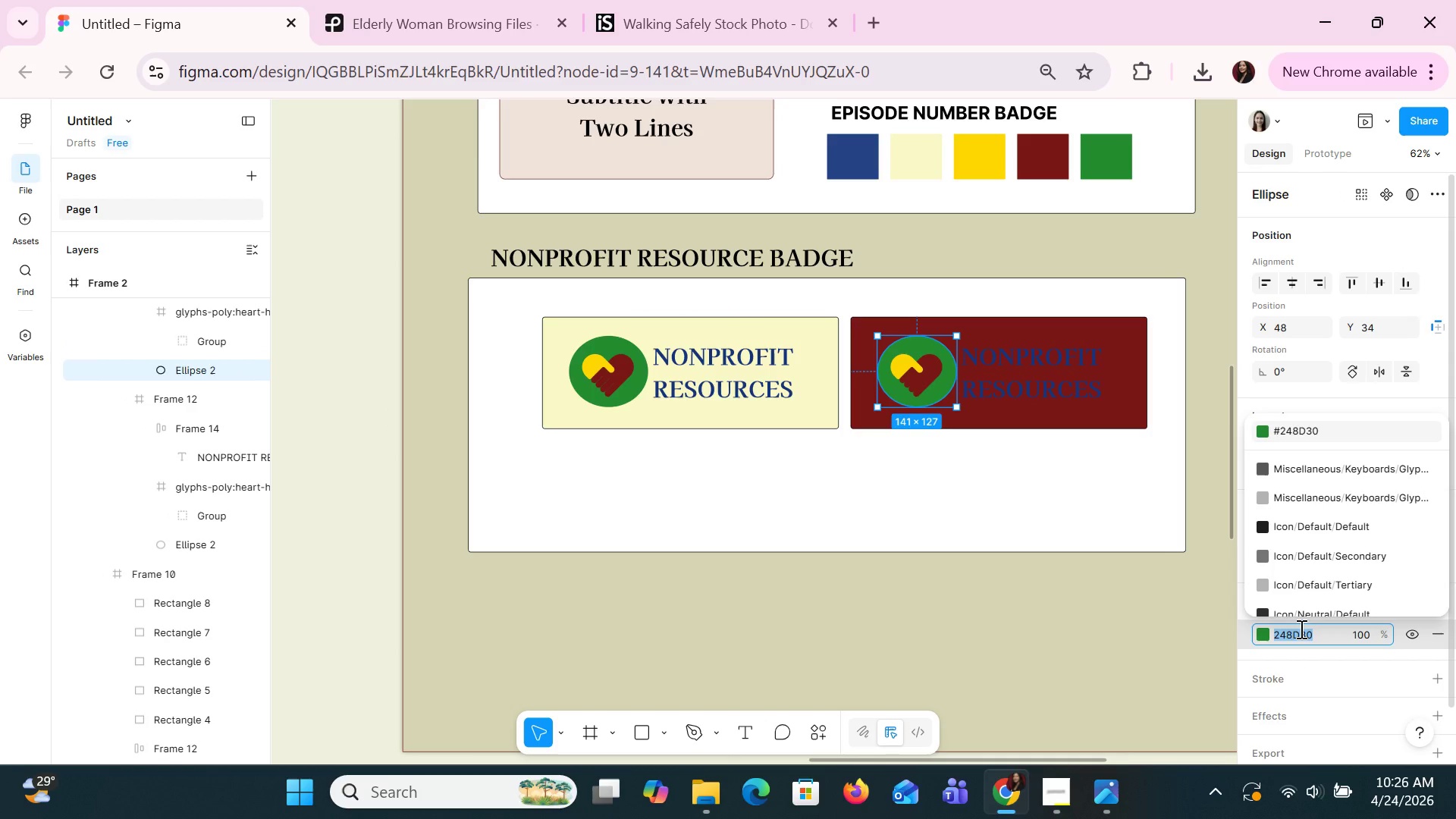 
key(Control+V)
 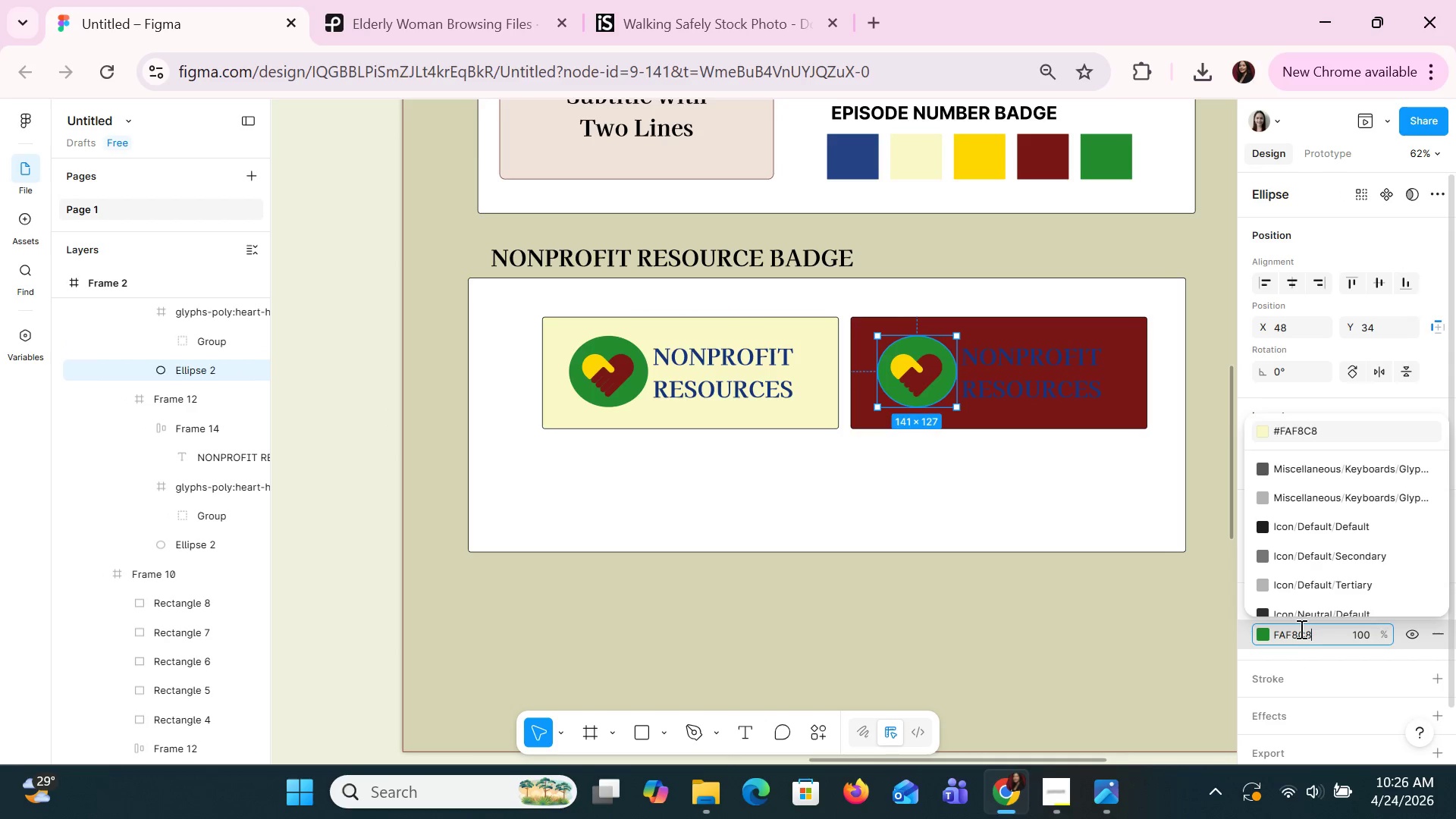 
key(Control+Enter)
 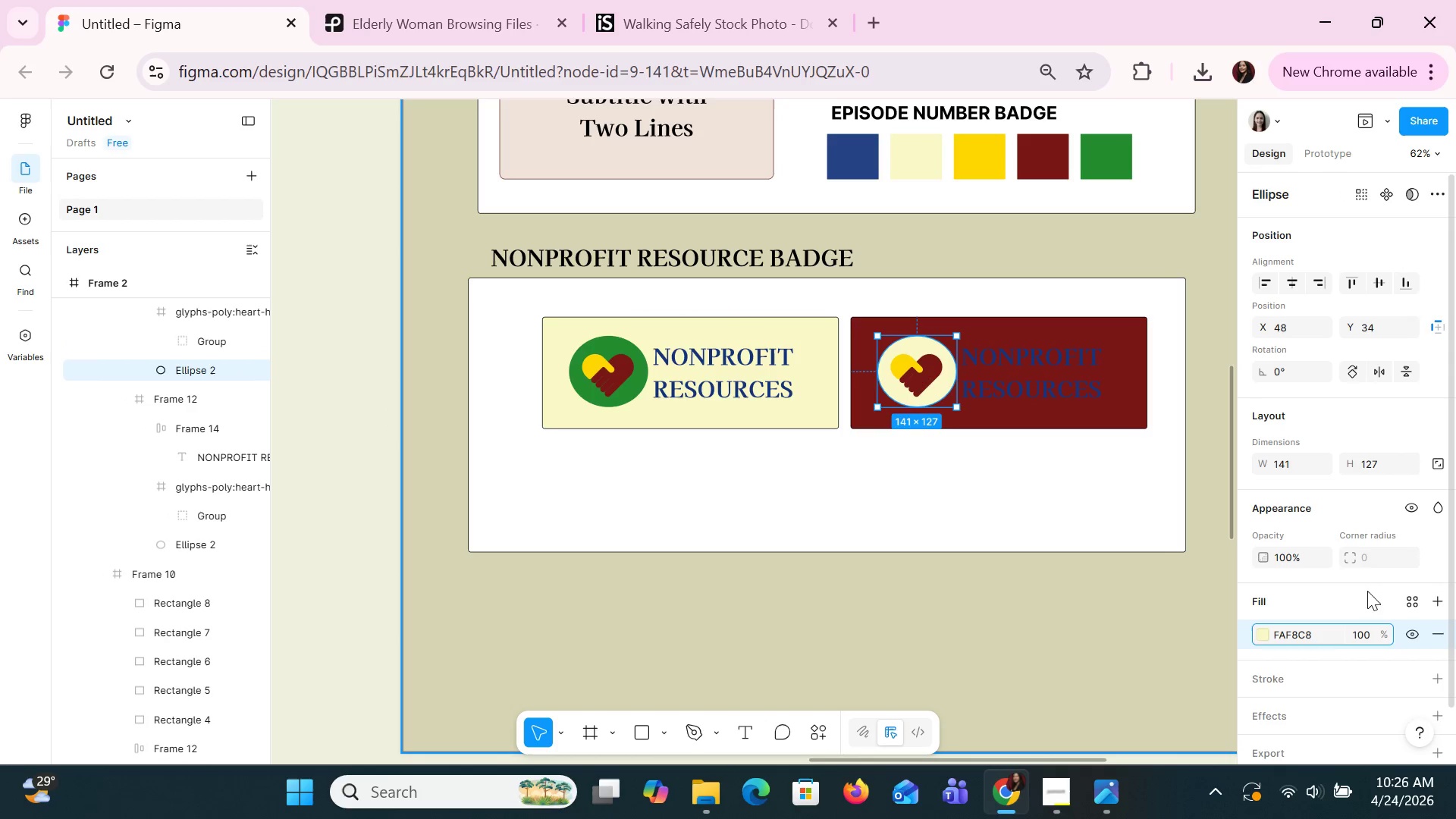 
wait(7.77)
 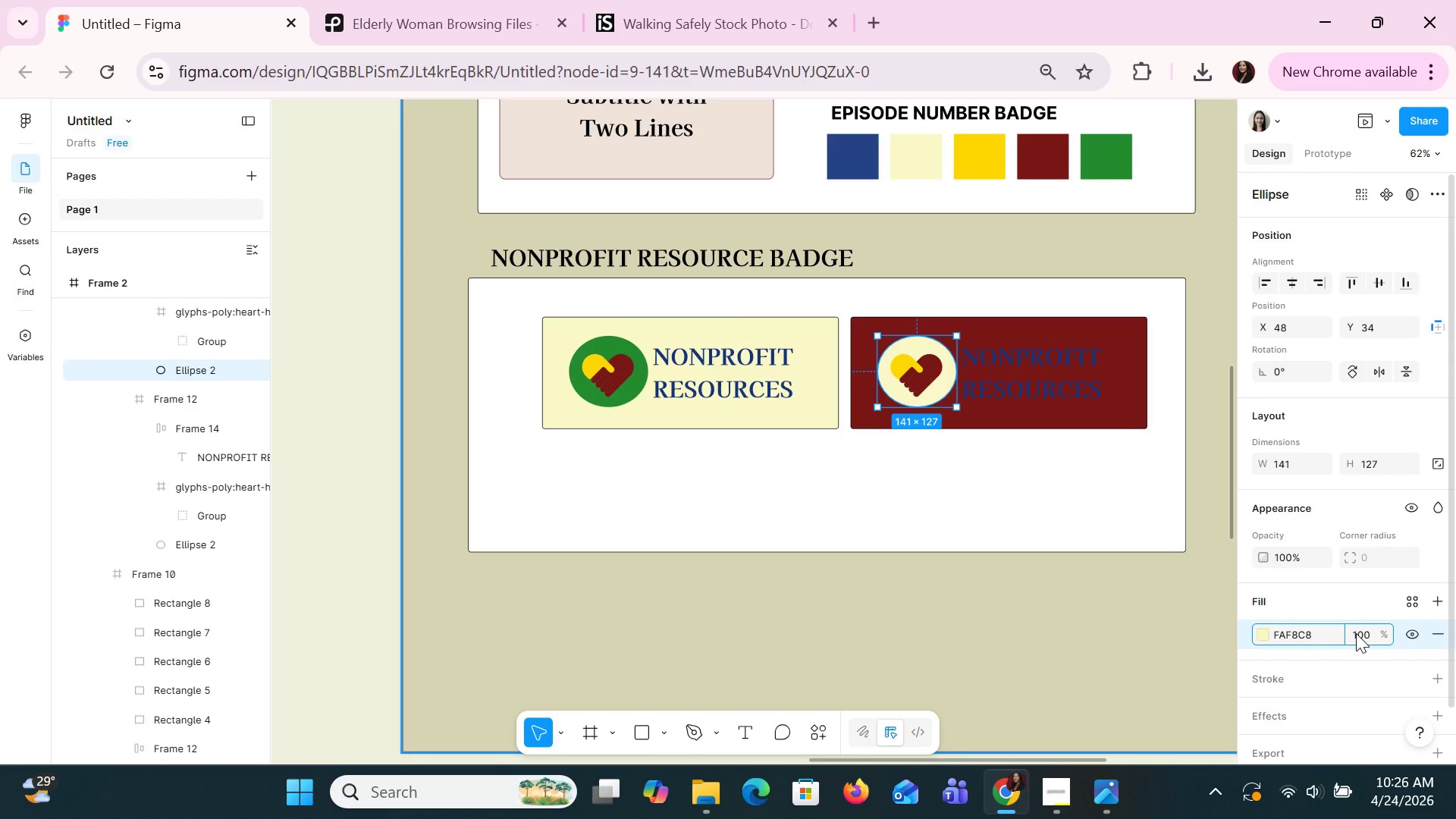 
double_click([1053, 392])
 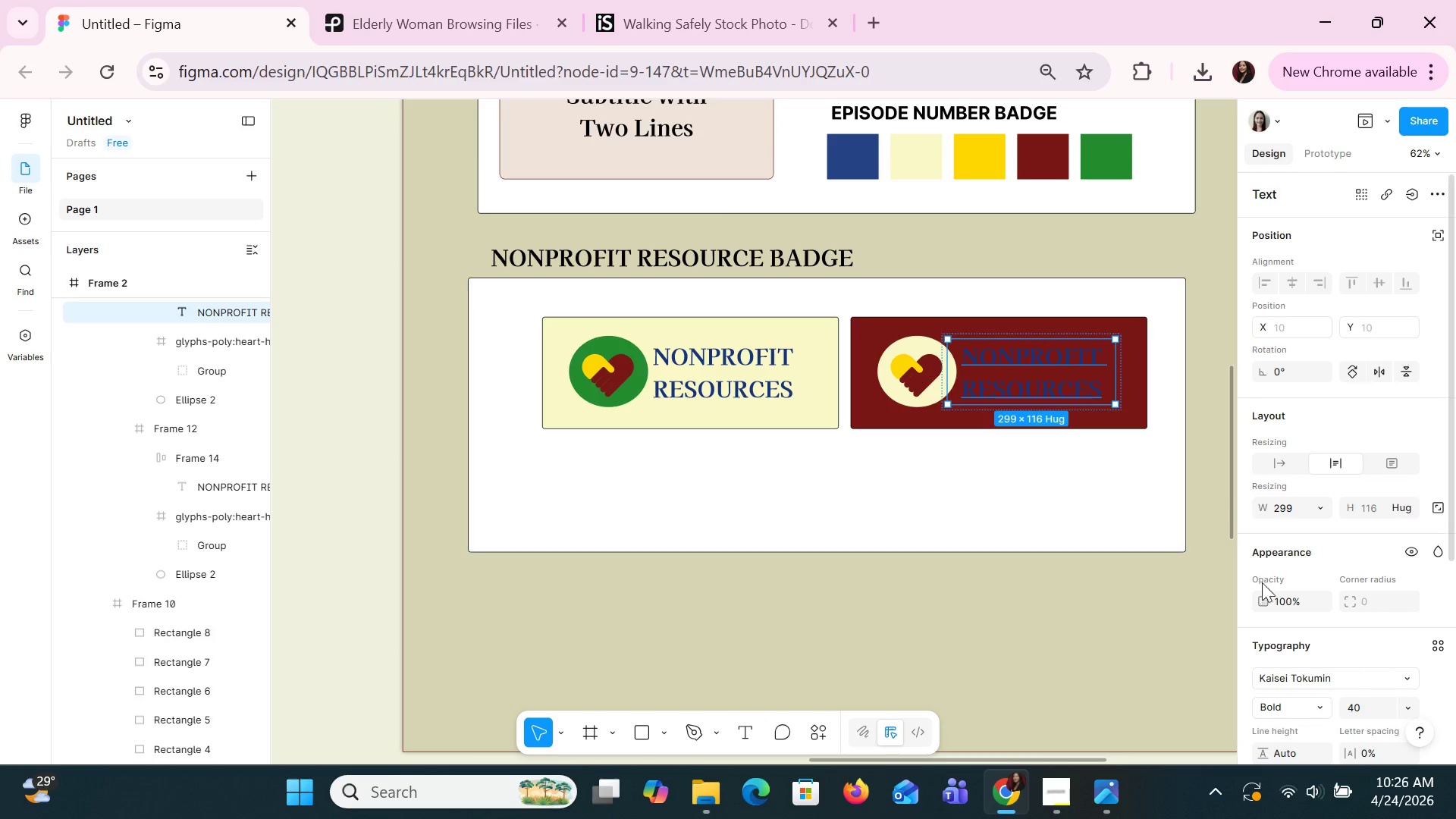 
scroll: coordinate [1302, 652], scroll_direction: down, amount: 2.0
 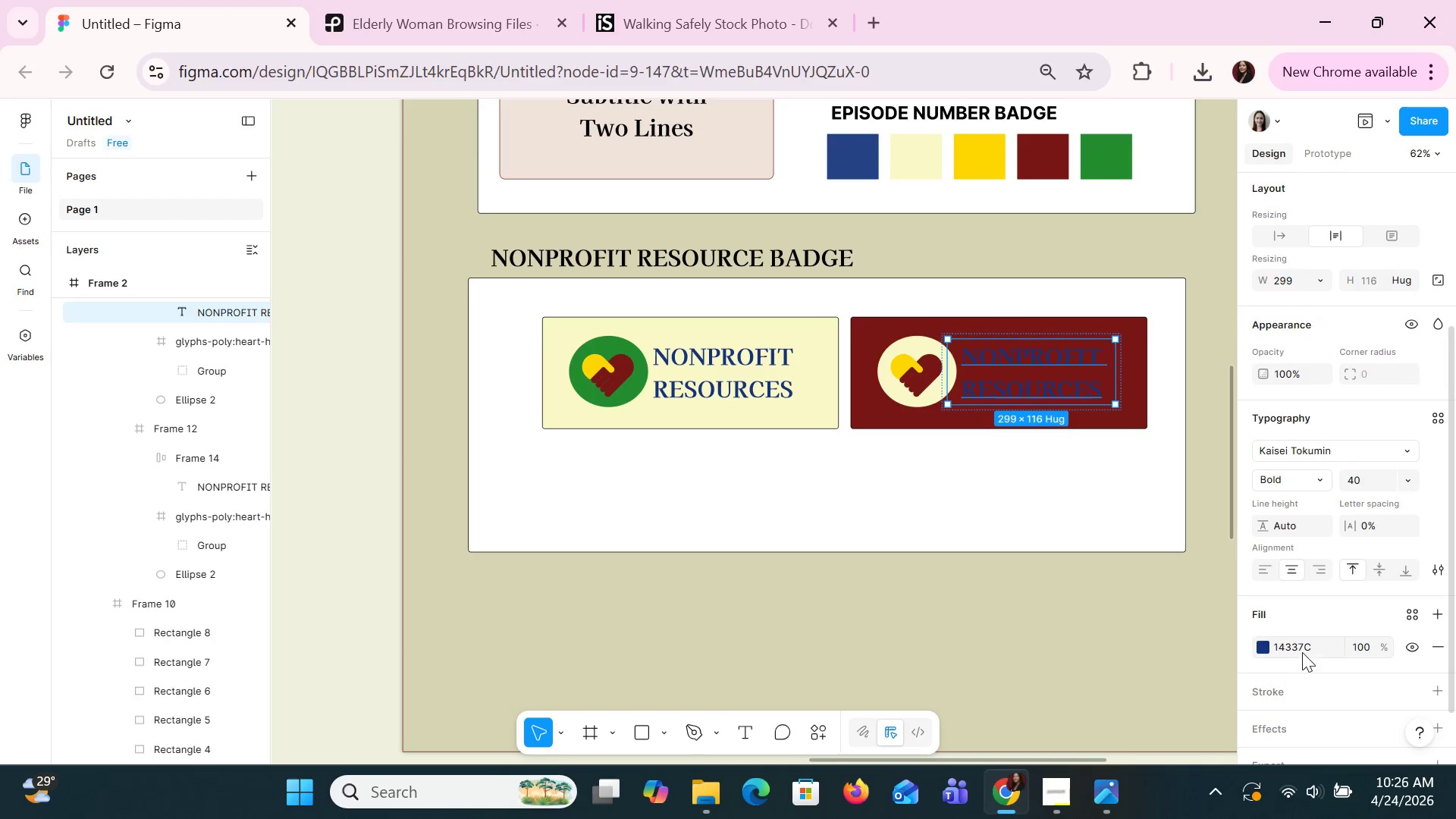 
left_click([1302, 652])
 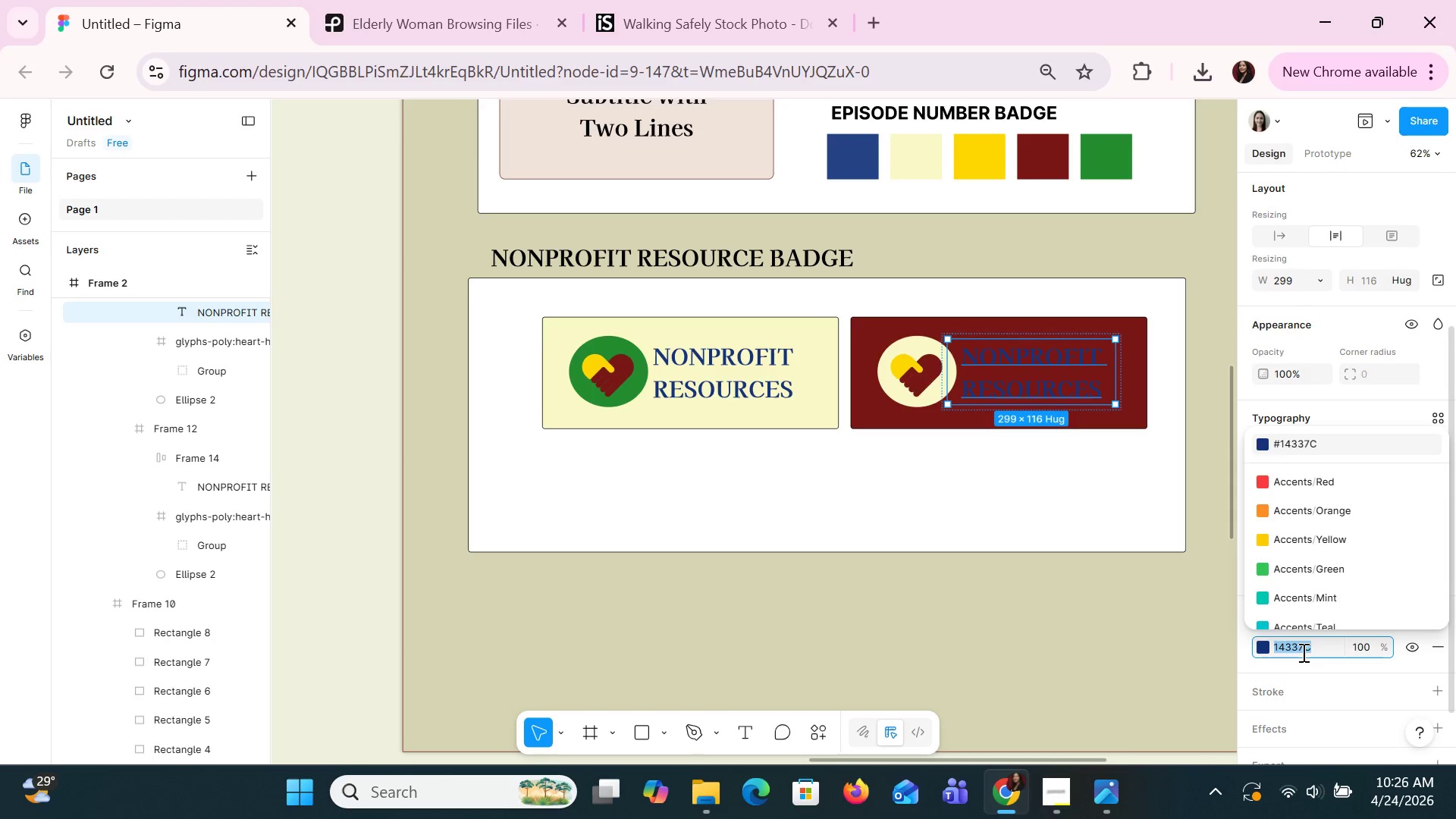 
type(WHITE)
 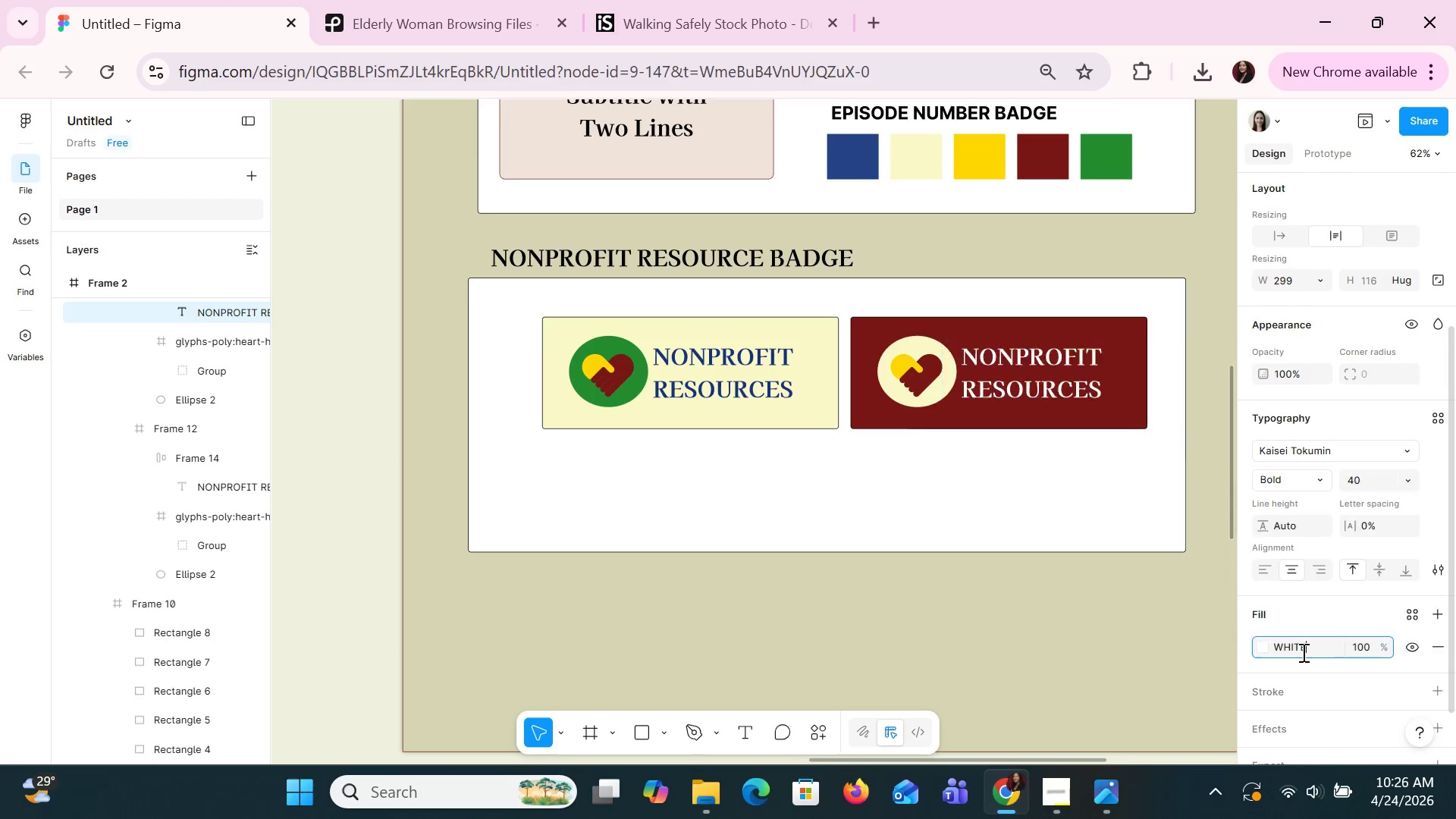 
key(Enter)
 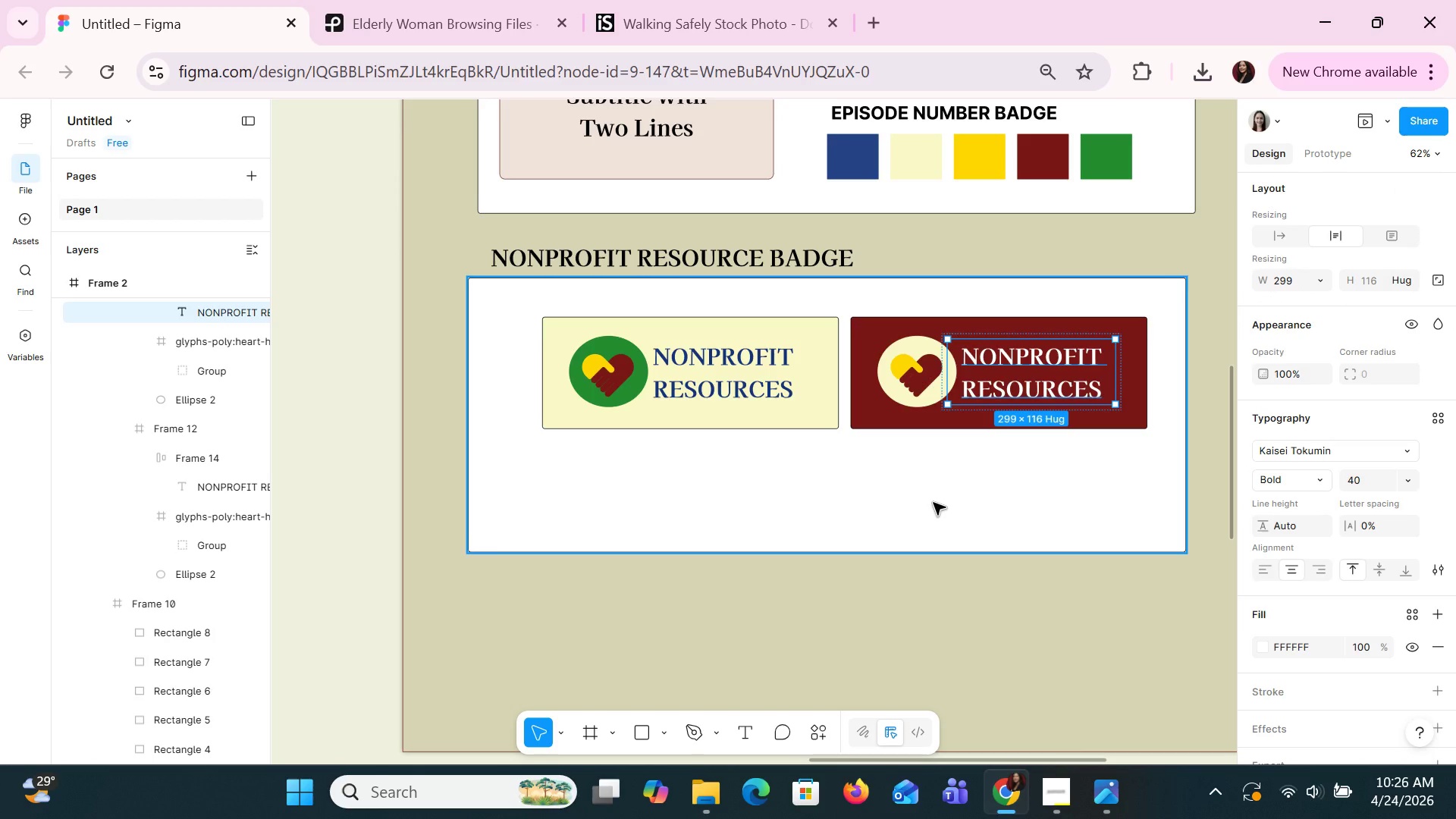 
left_click([933, 502])
 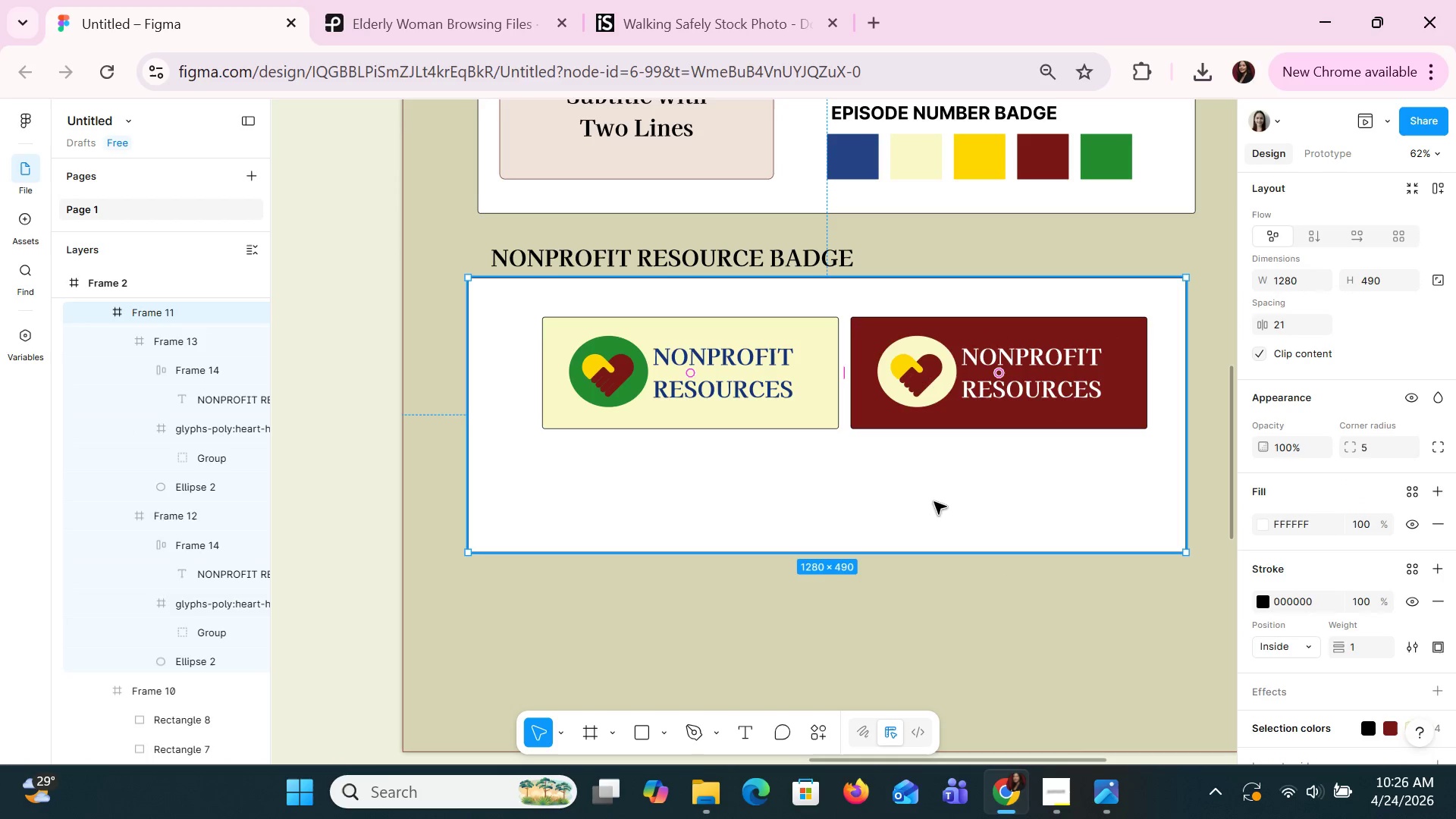 
left_click([934, 500])
 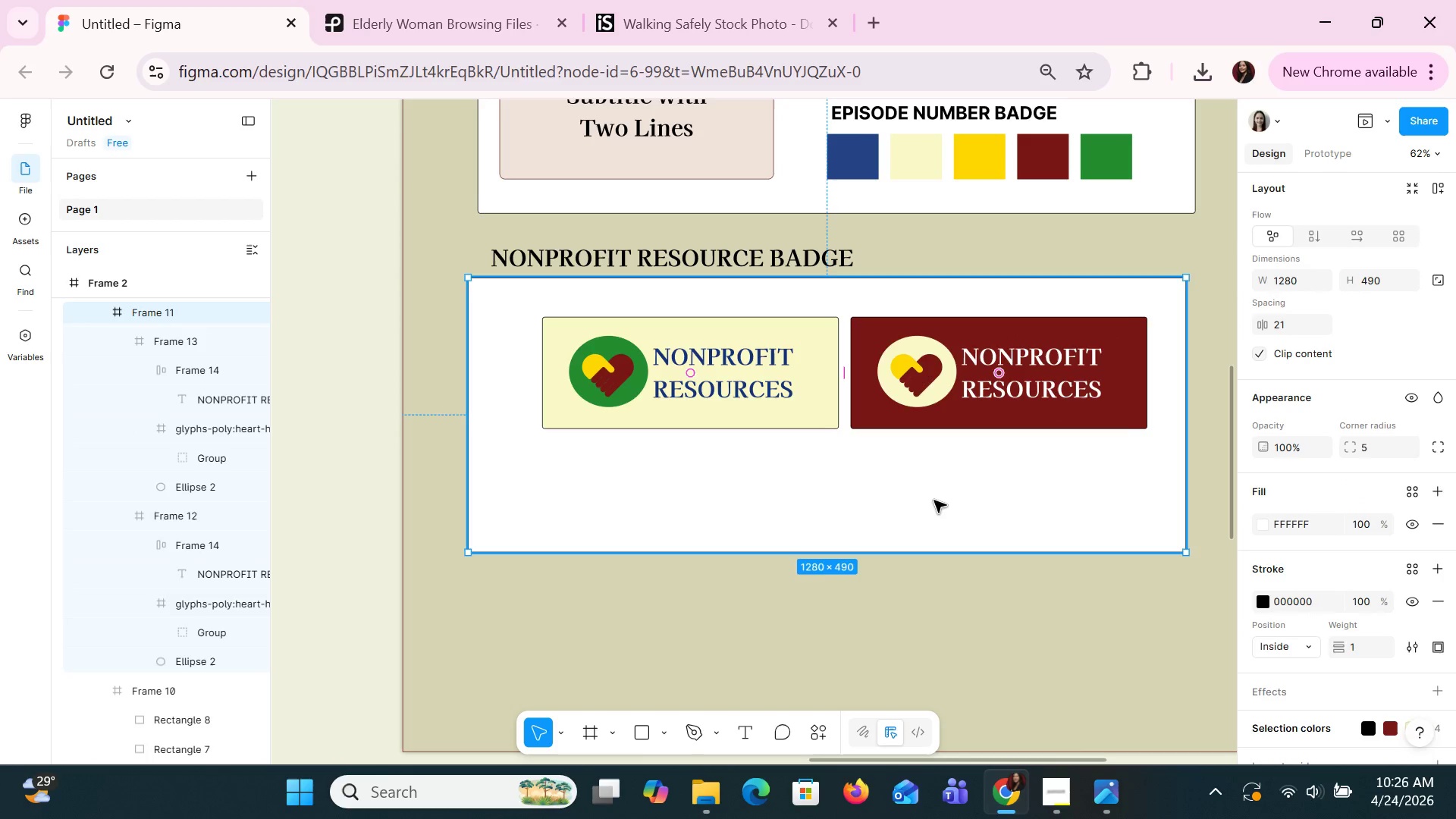 
key(ArrowRight)
 